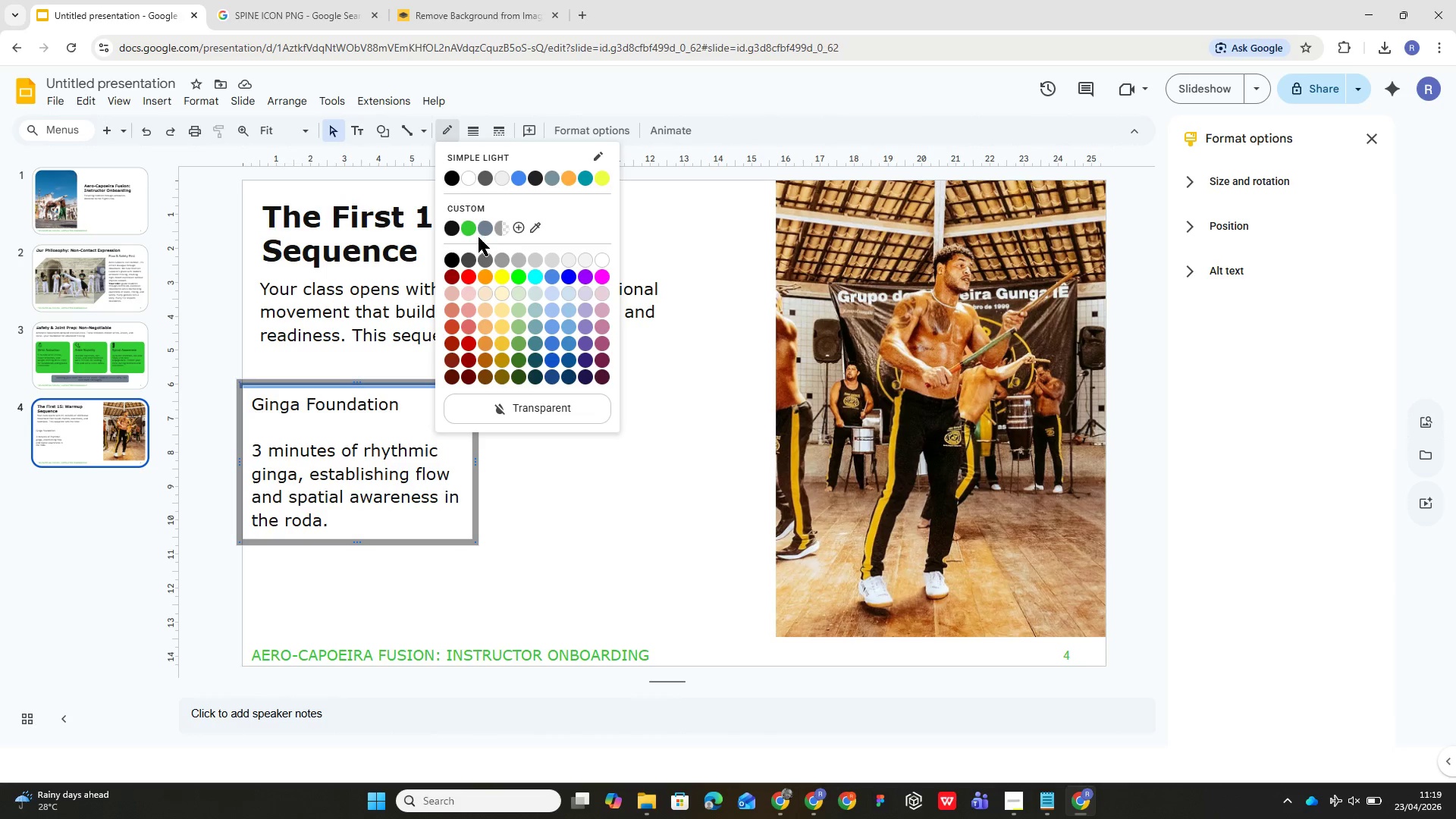 
left_click([485, 231])
 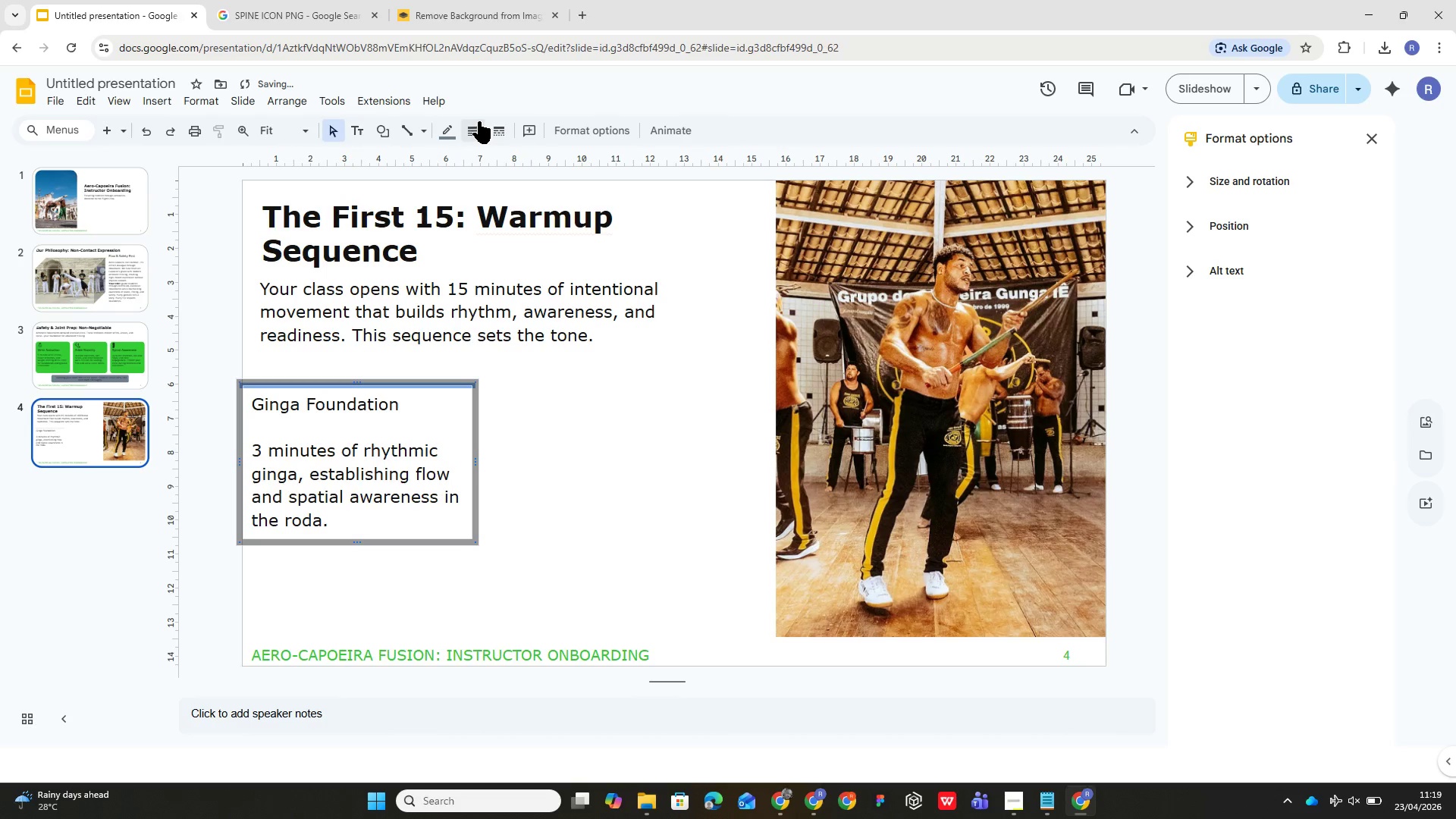 
left_click([470, 133])
 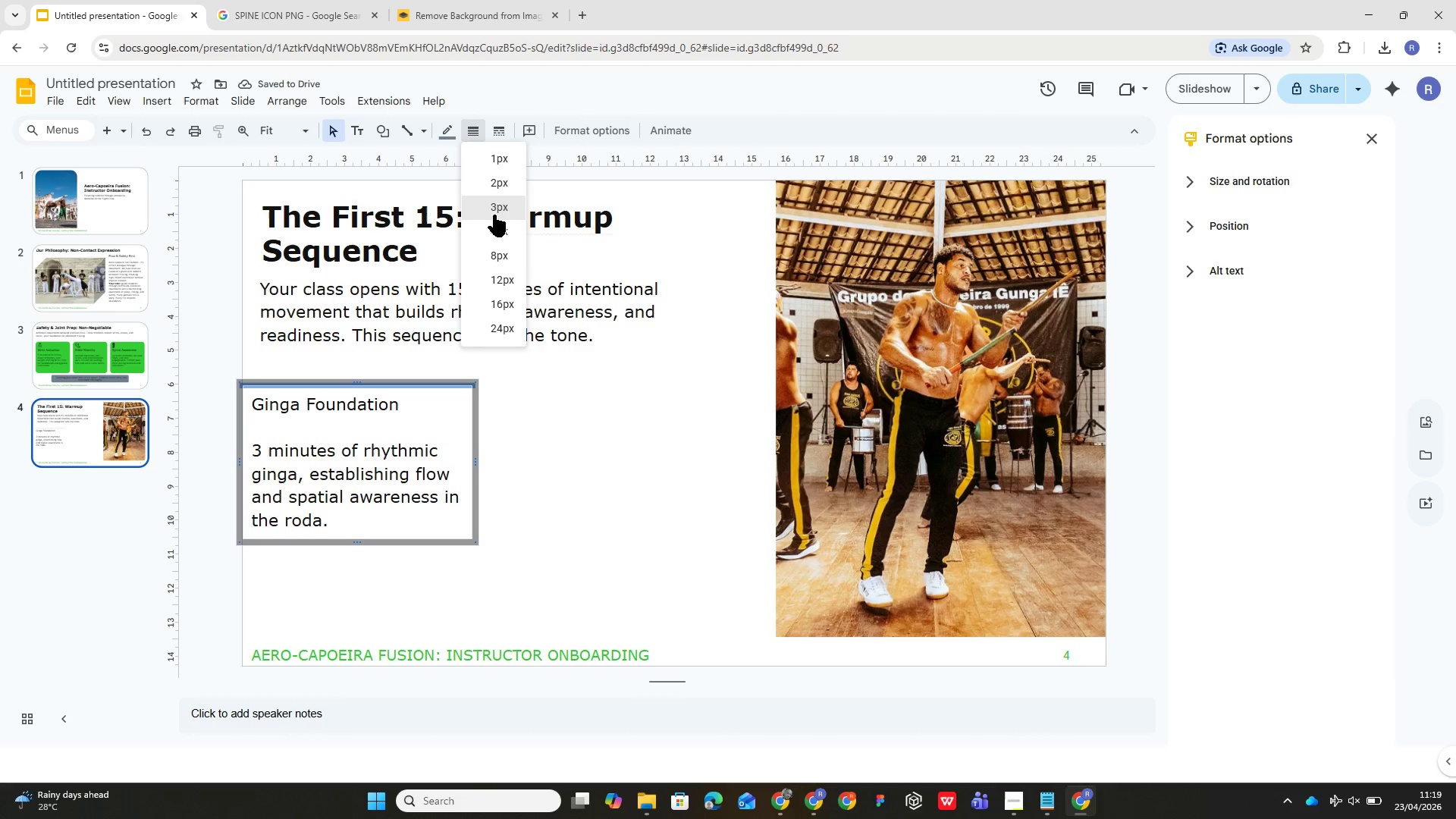 
left_click([495, 212])
 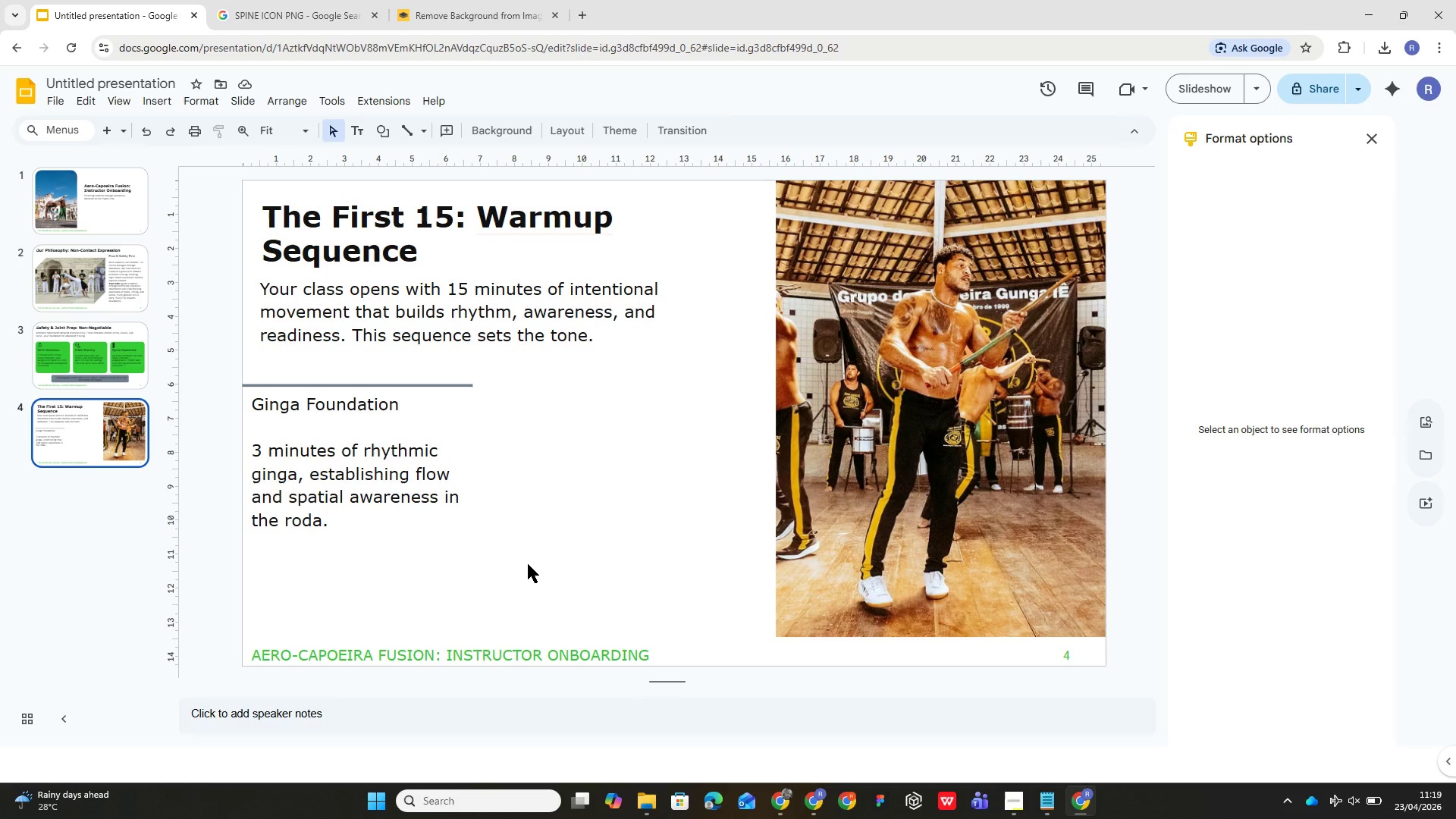 
wait(34.89)
 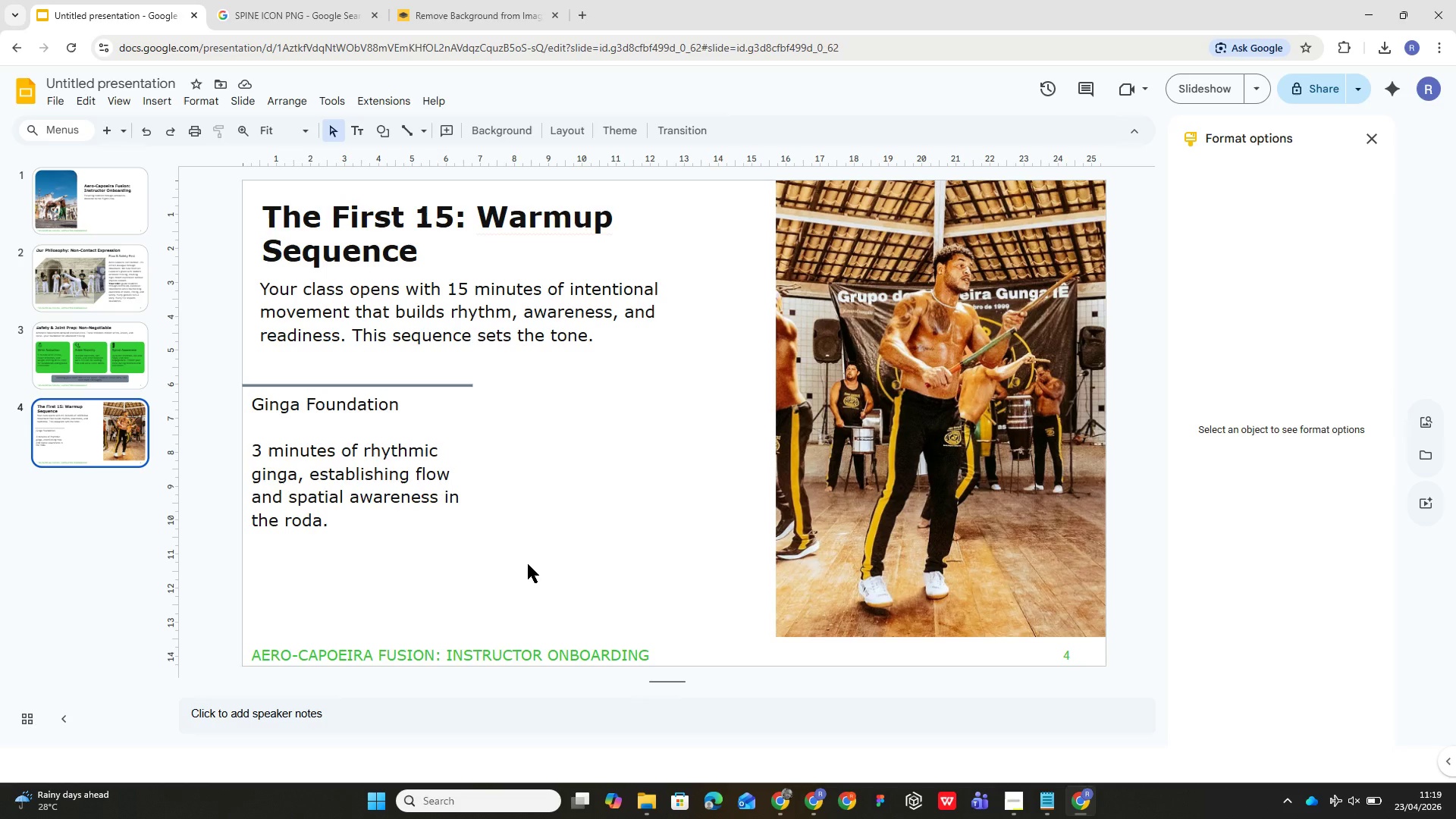 
left_click([395, 421])
 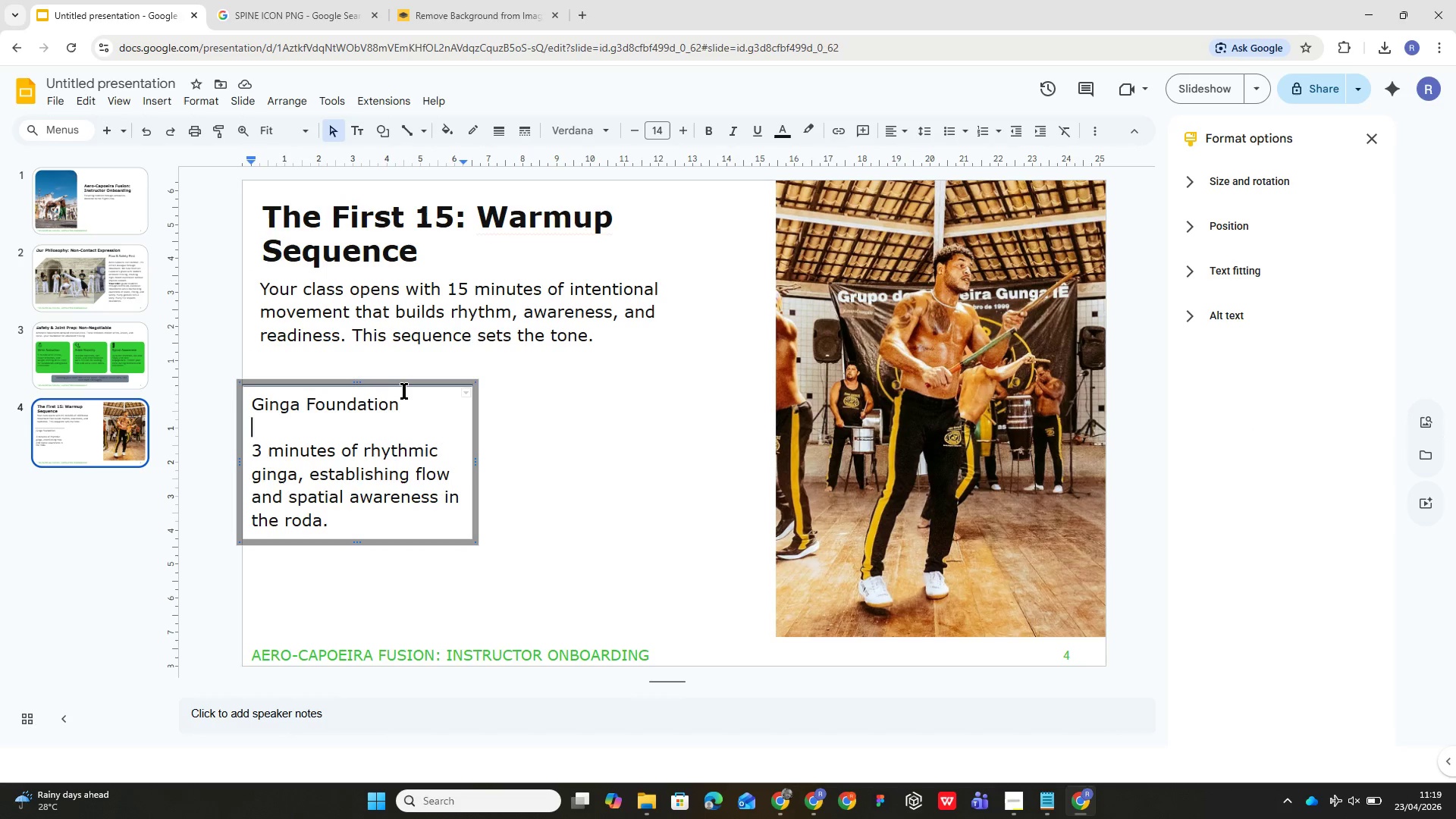 
left_click([404, 391])
 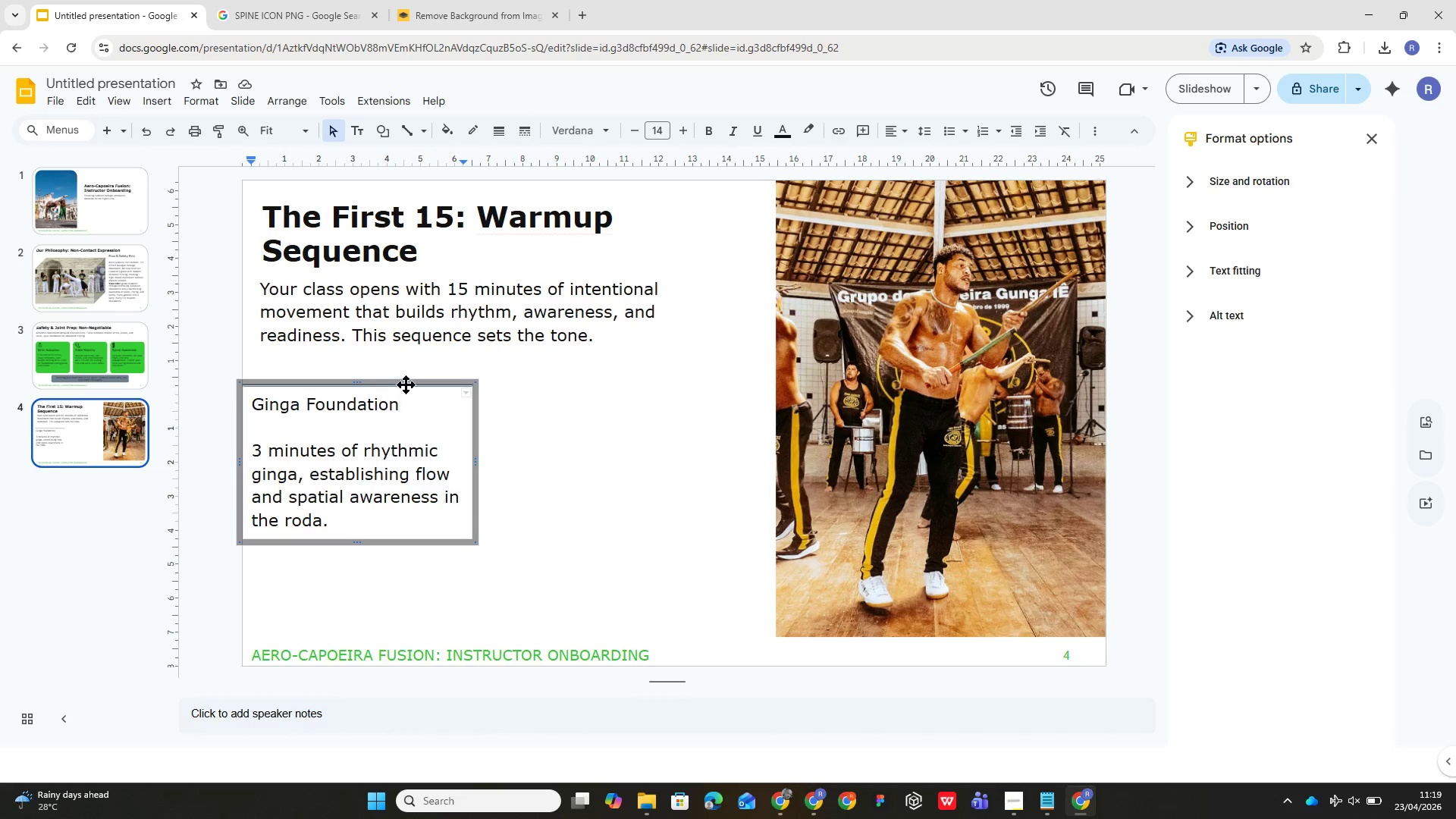 
left_click([406, 384])
 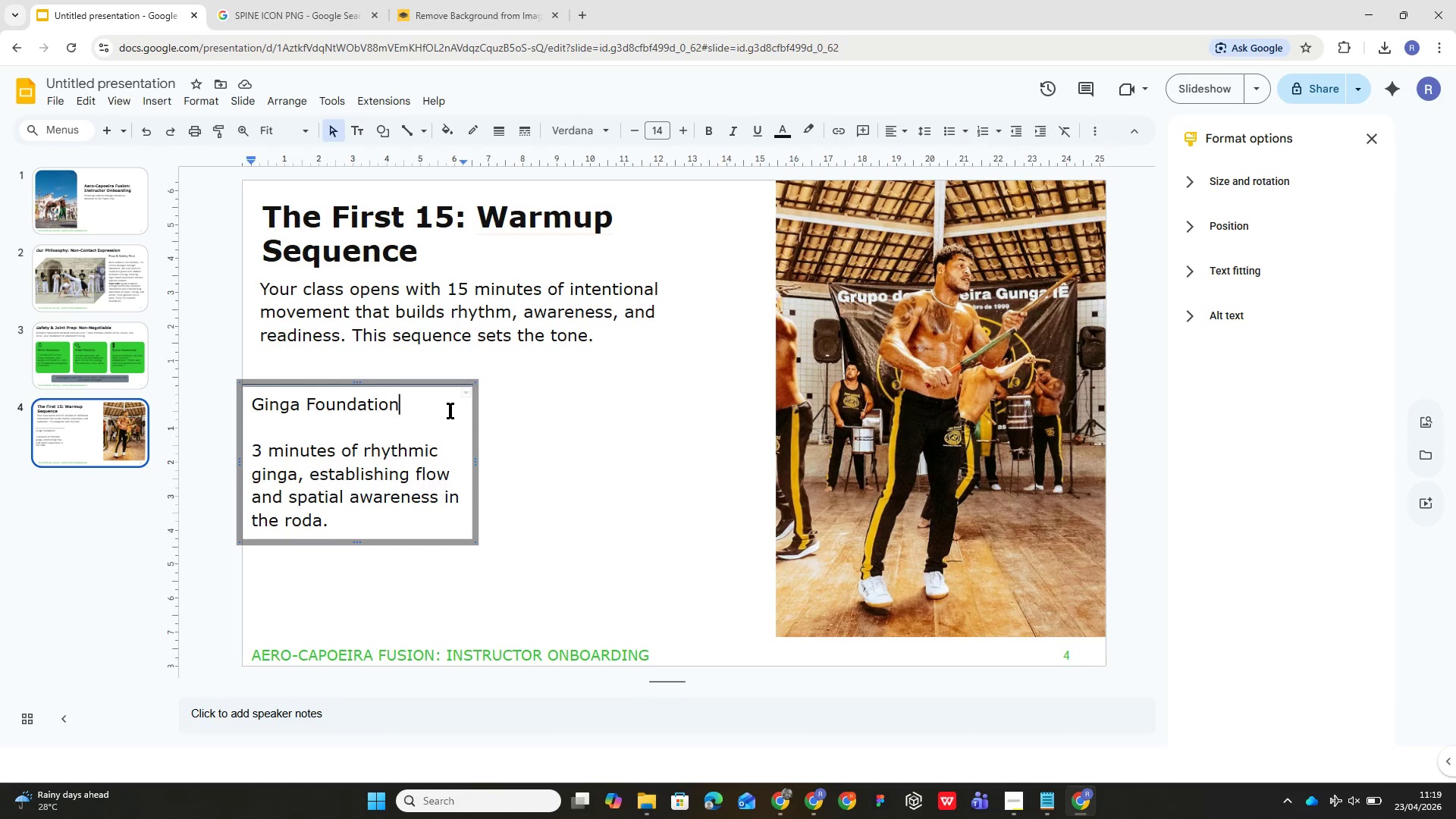 
left_click([469, 394])
 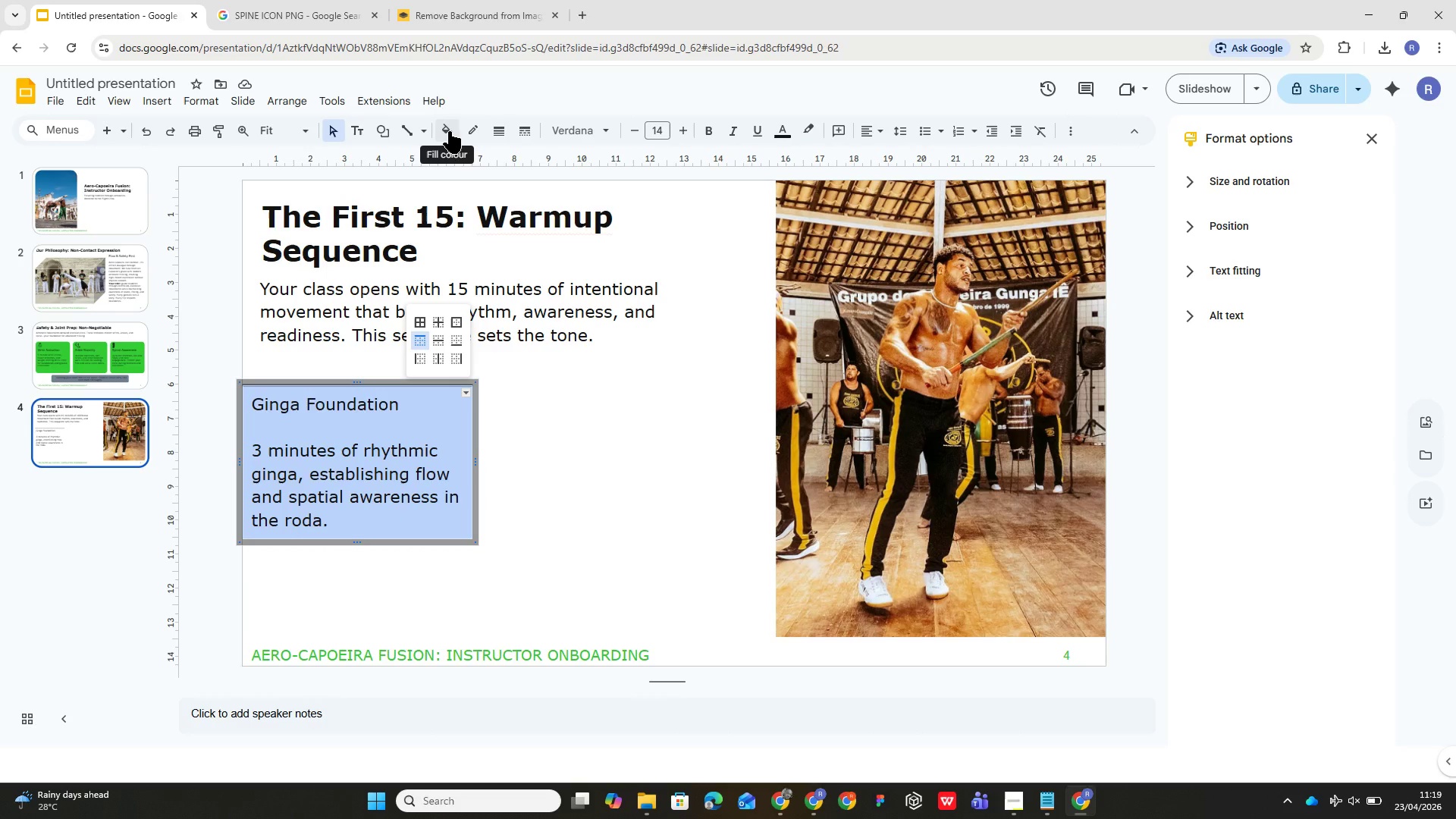 
left_click([415, 344])
 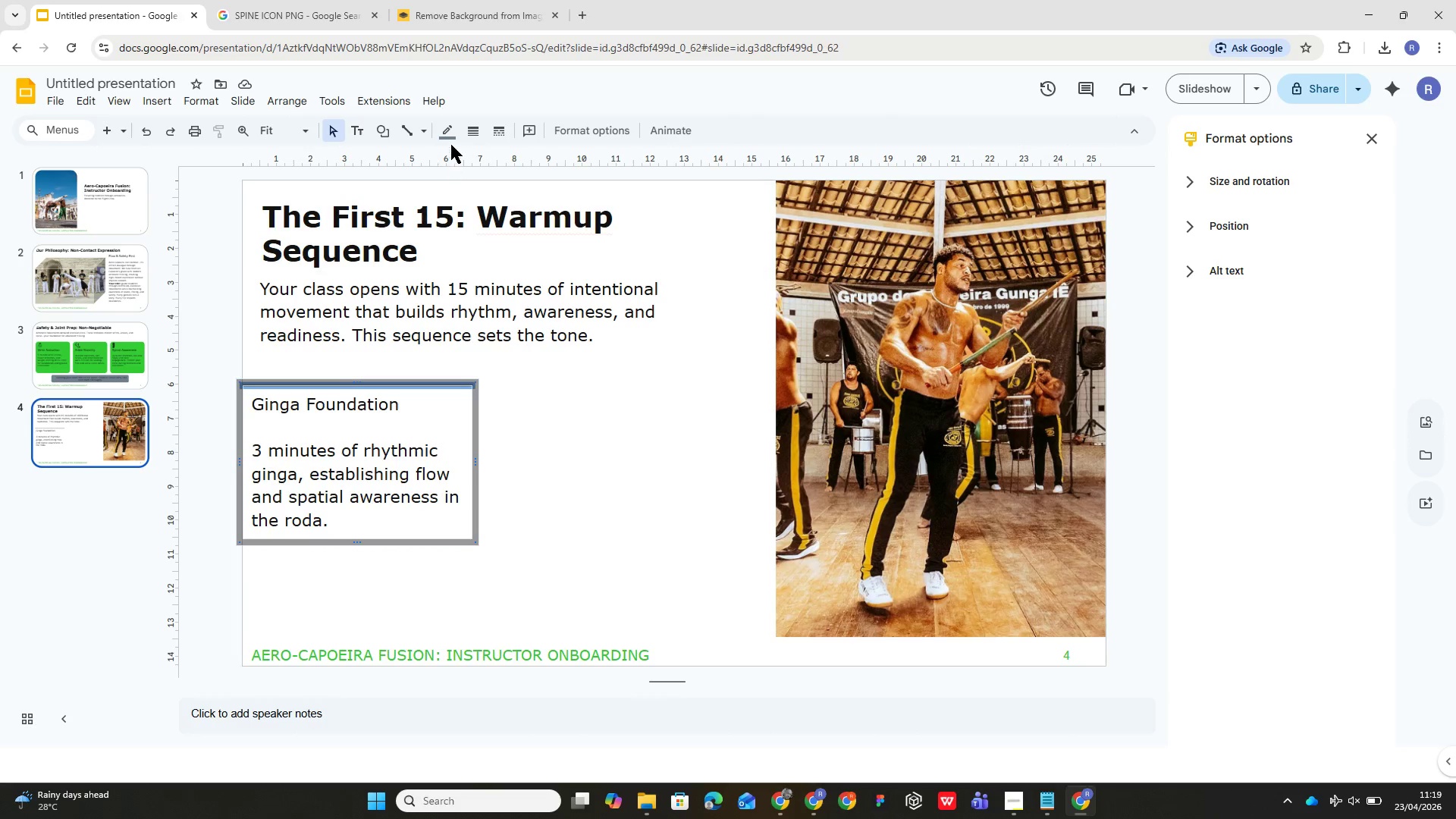 
left_click([453, 142])
 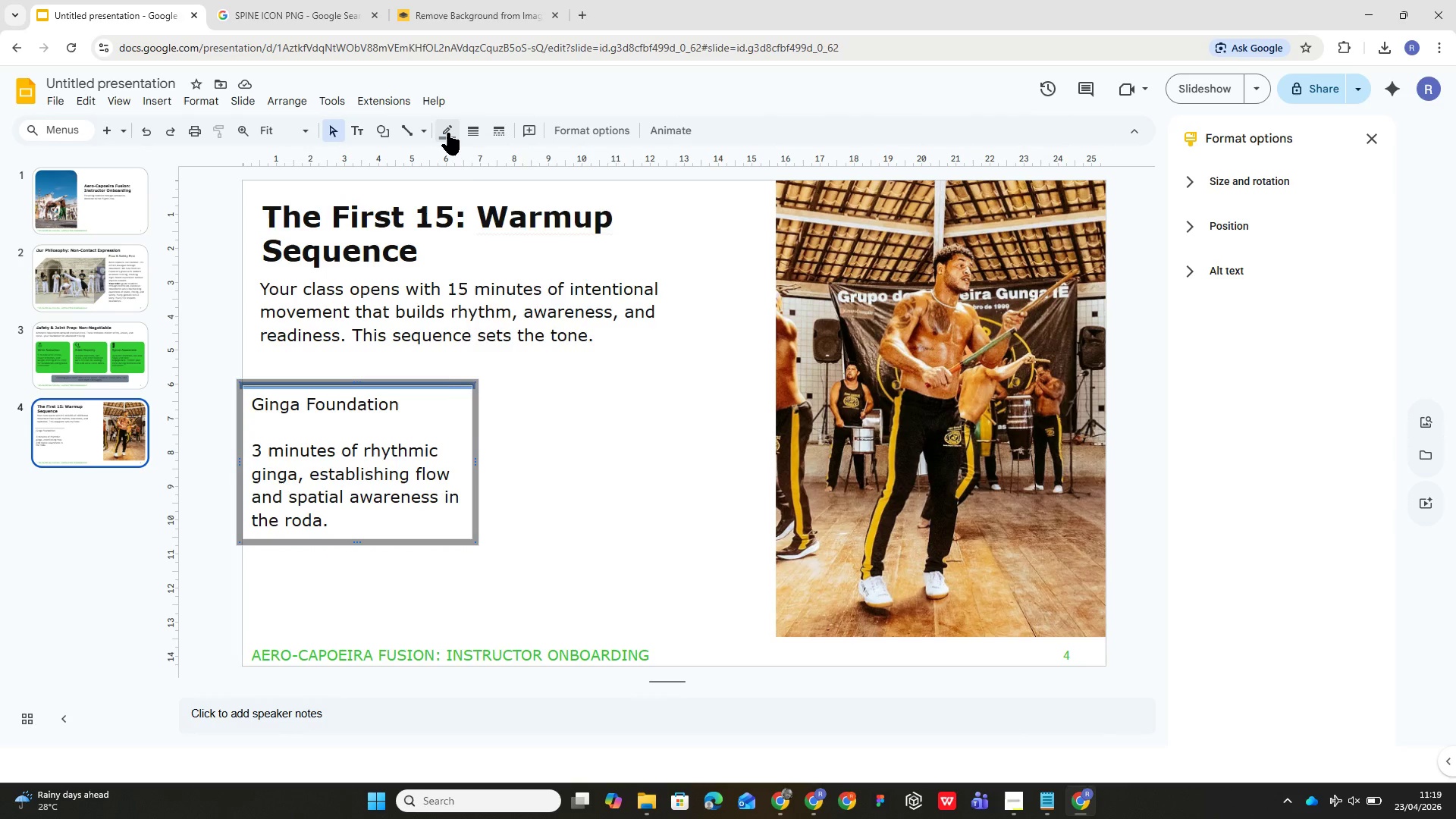 
left_click([447, 133])
 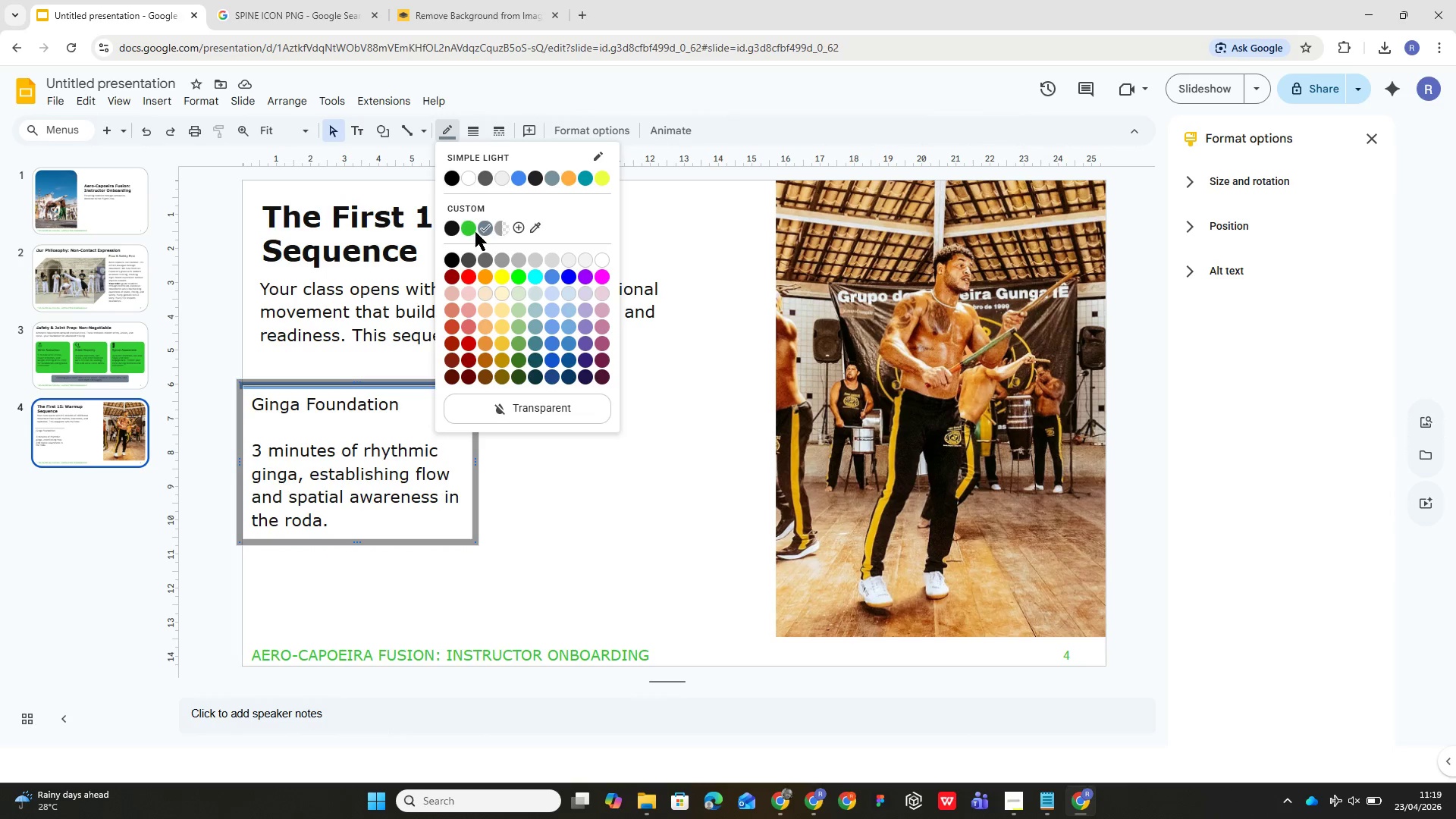 
left_click([467, 224])
 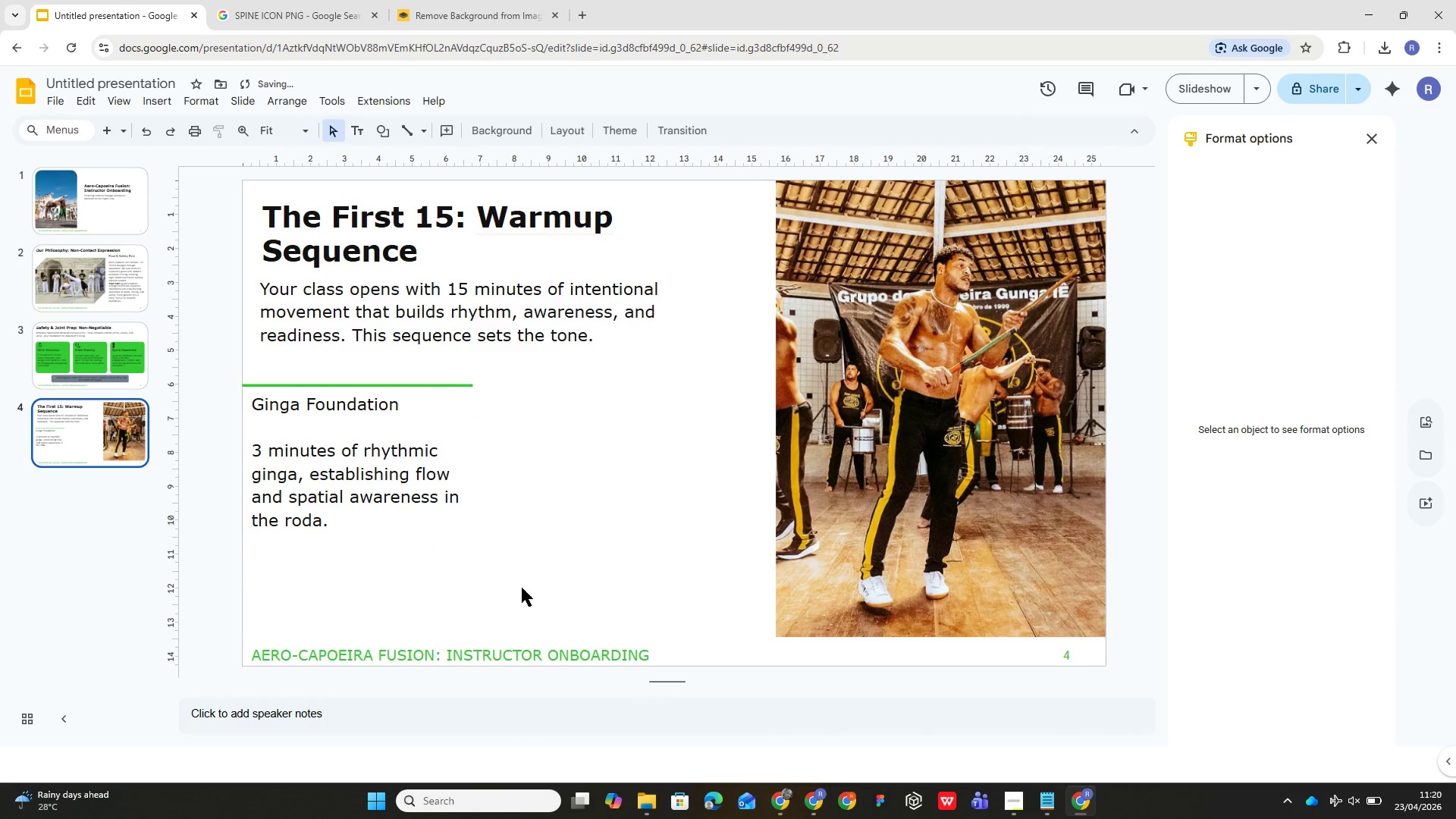 
left_click([533, 585])
 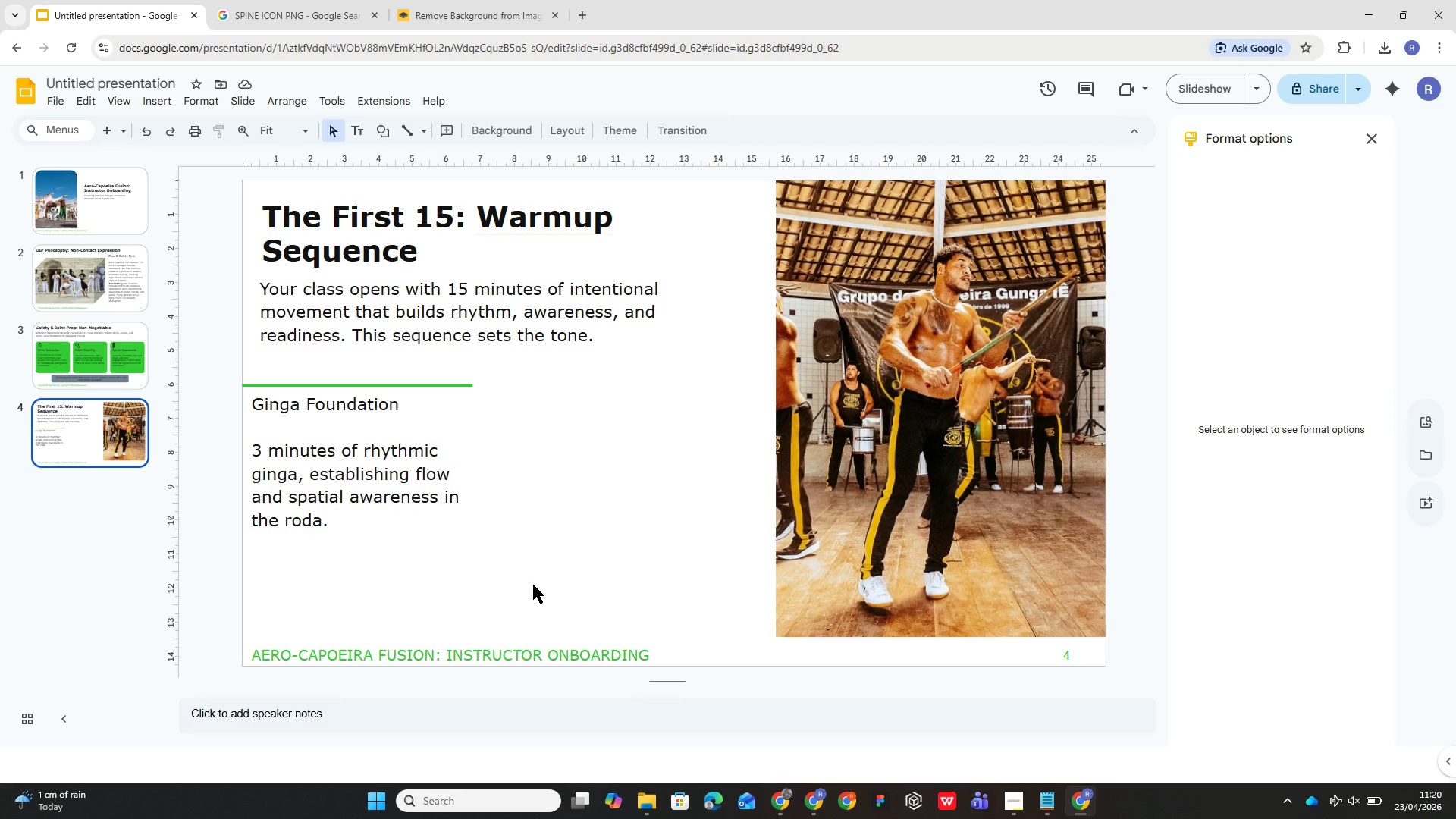 
wait(40.2)
 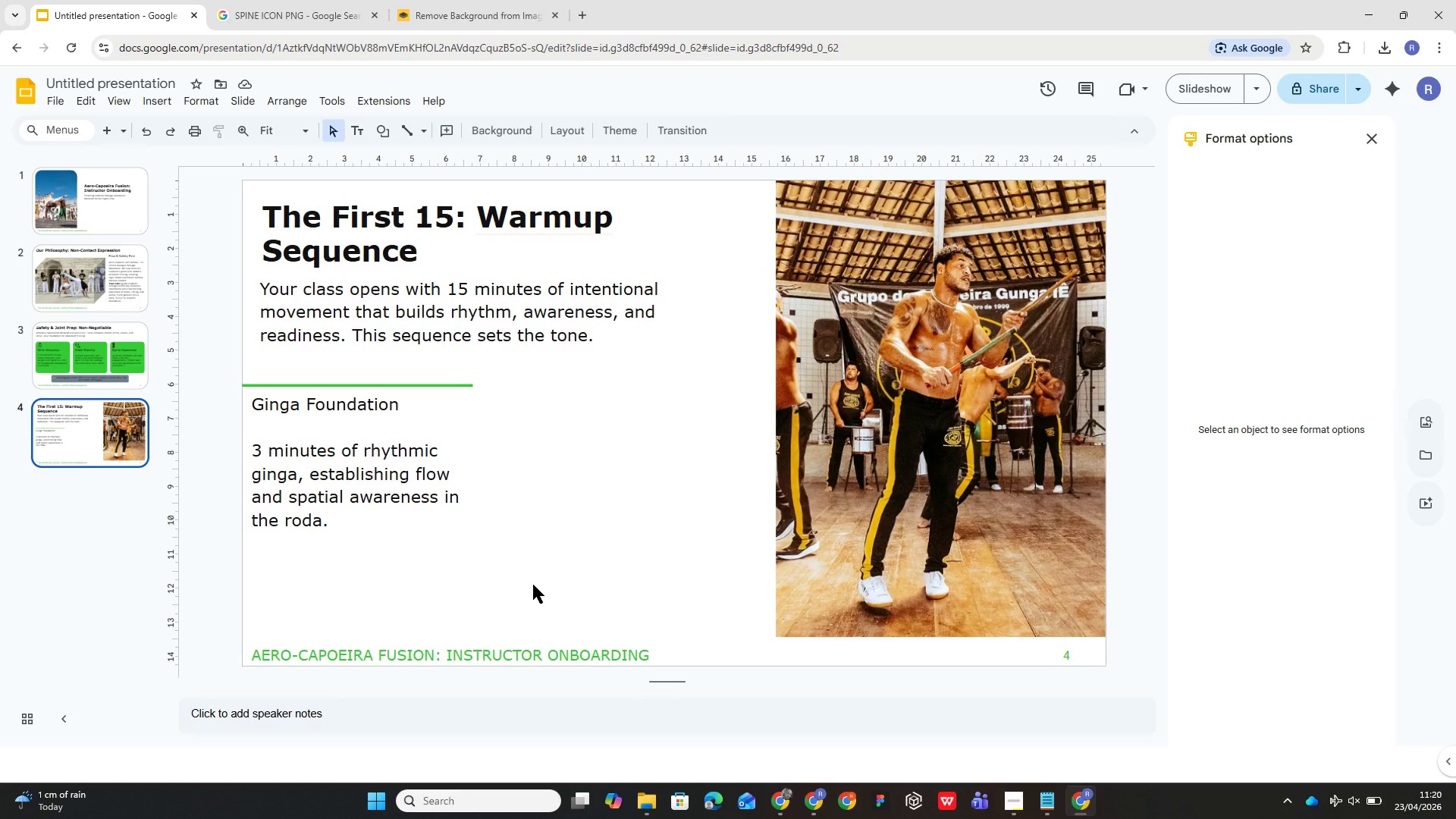 
left_click([438, 389])
 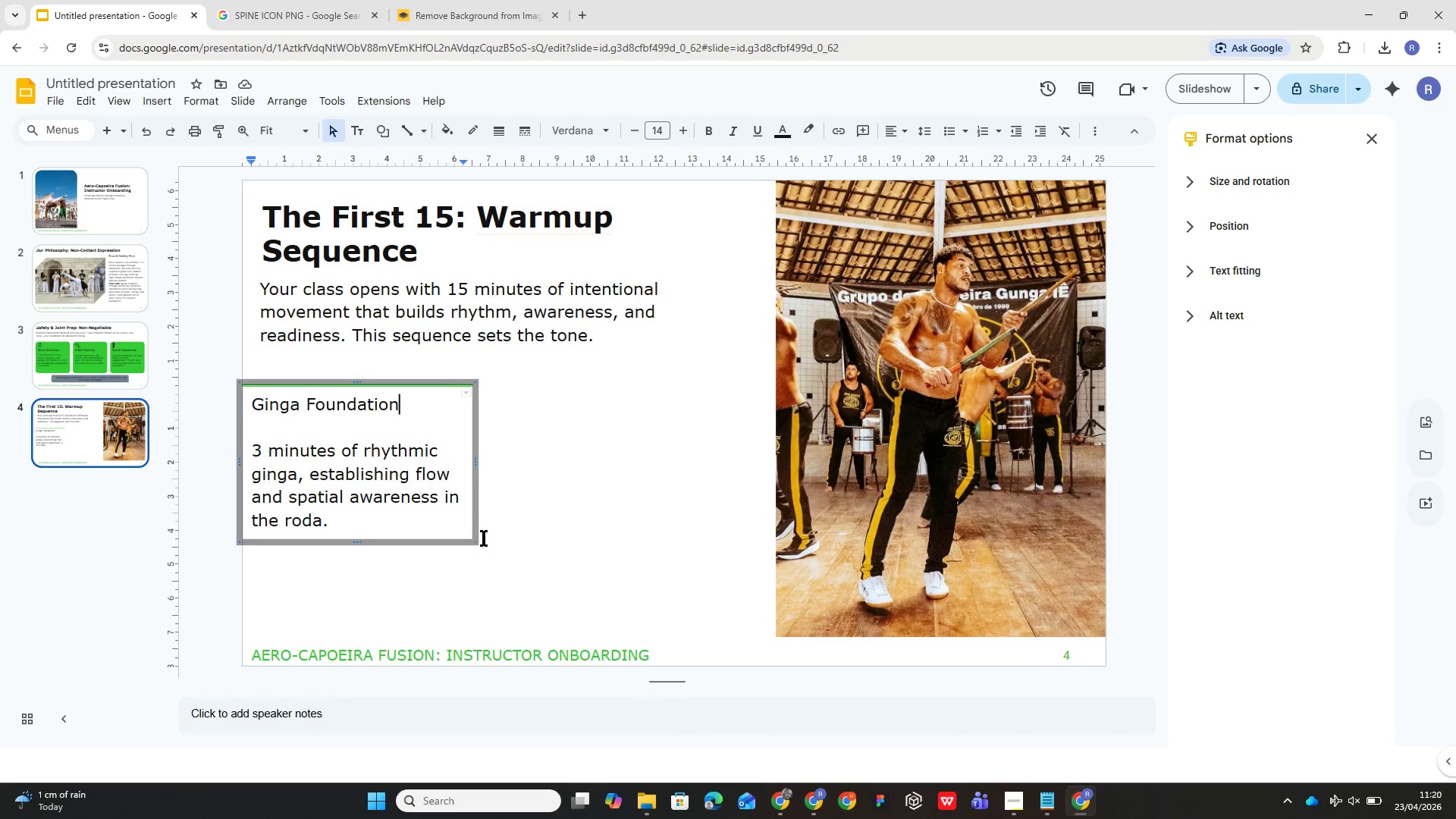 
left_click([472, 529])
 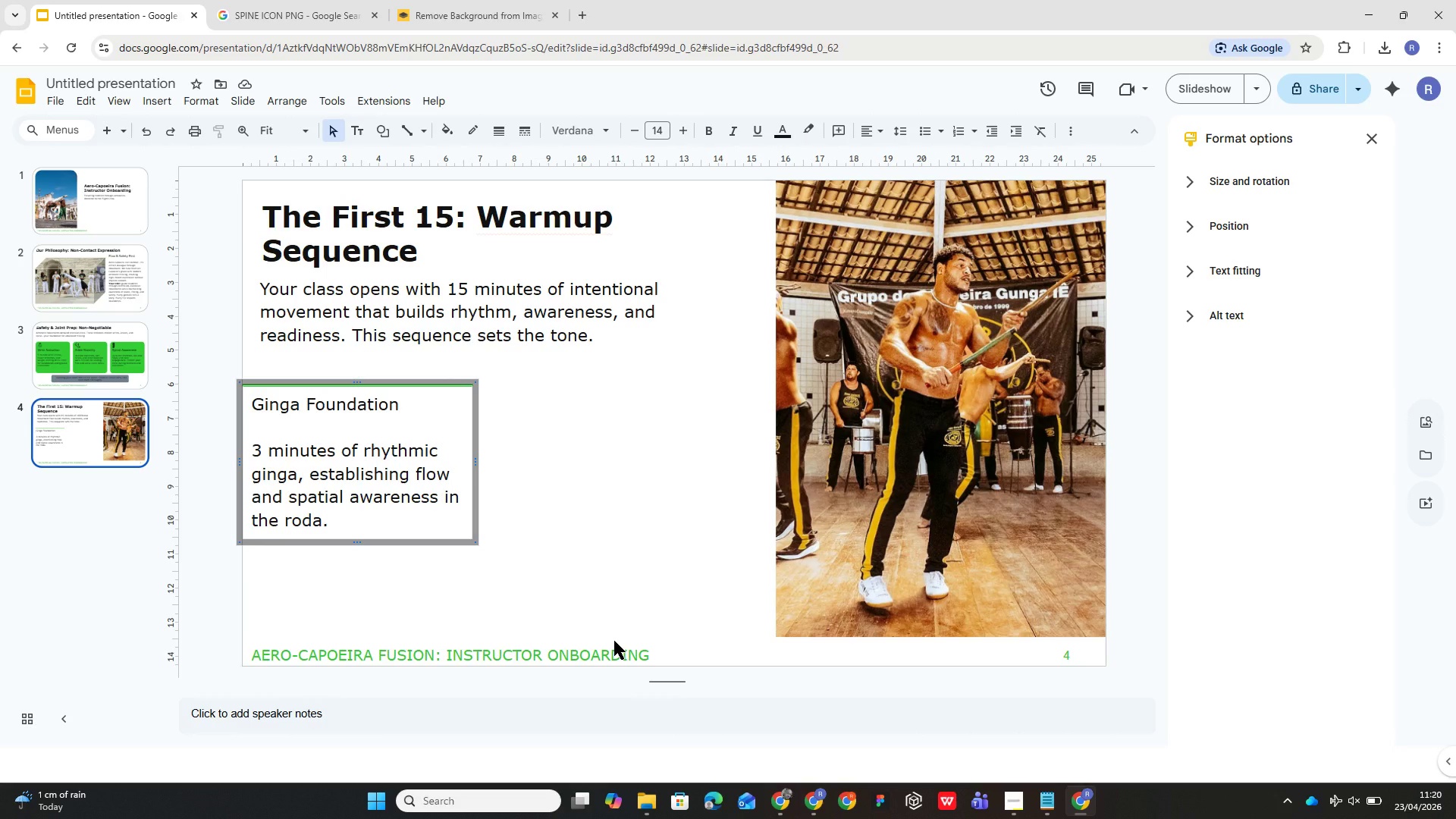 
key(Control+D)
 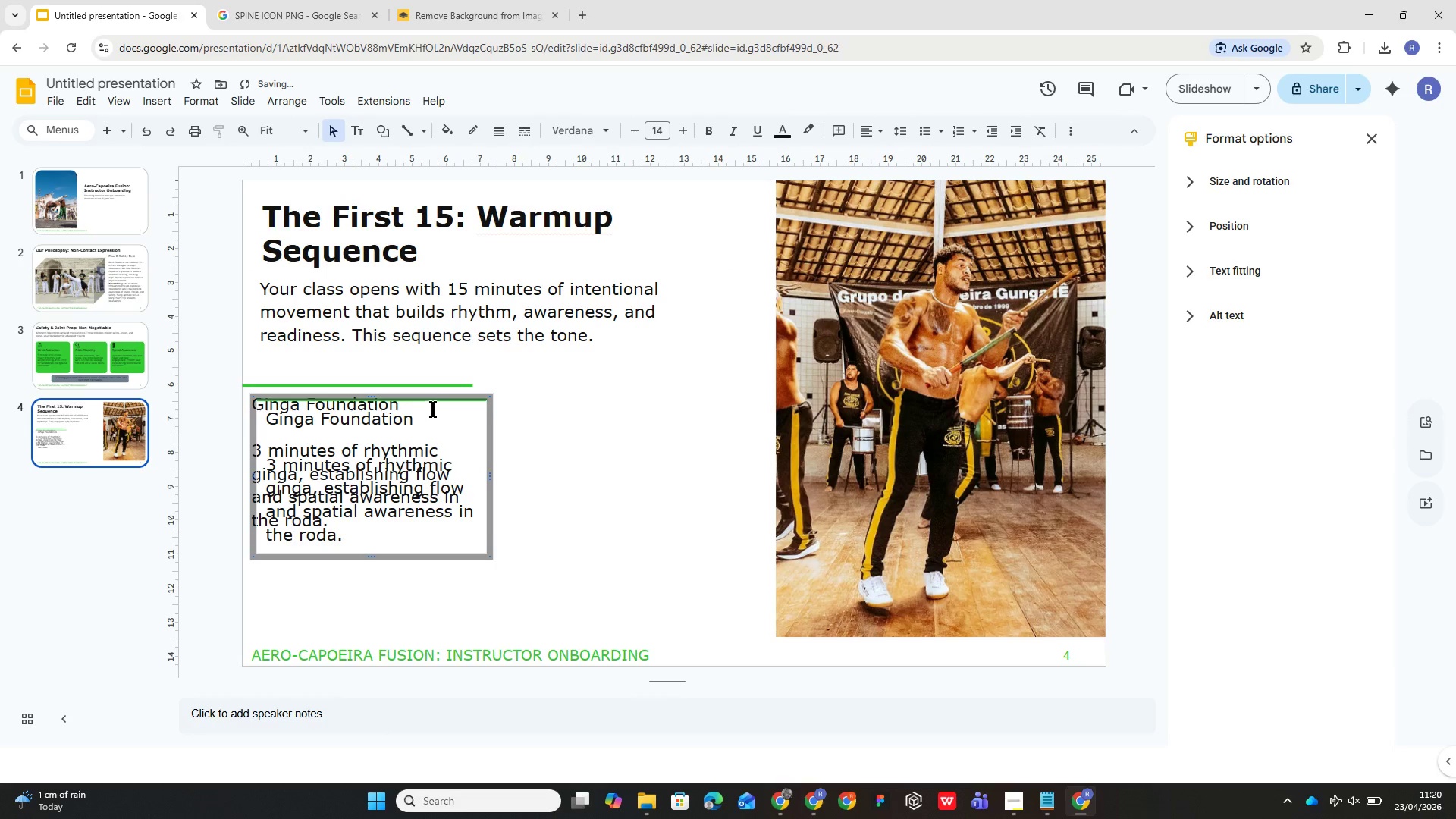 
left_click_drag(start_coordinate=[441, 396], to_coordinate=[685, 383])
 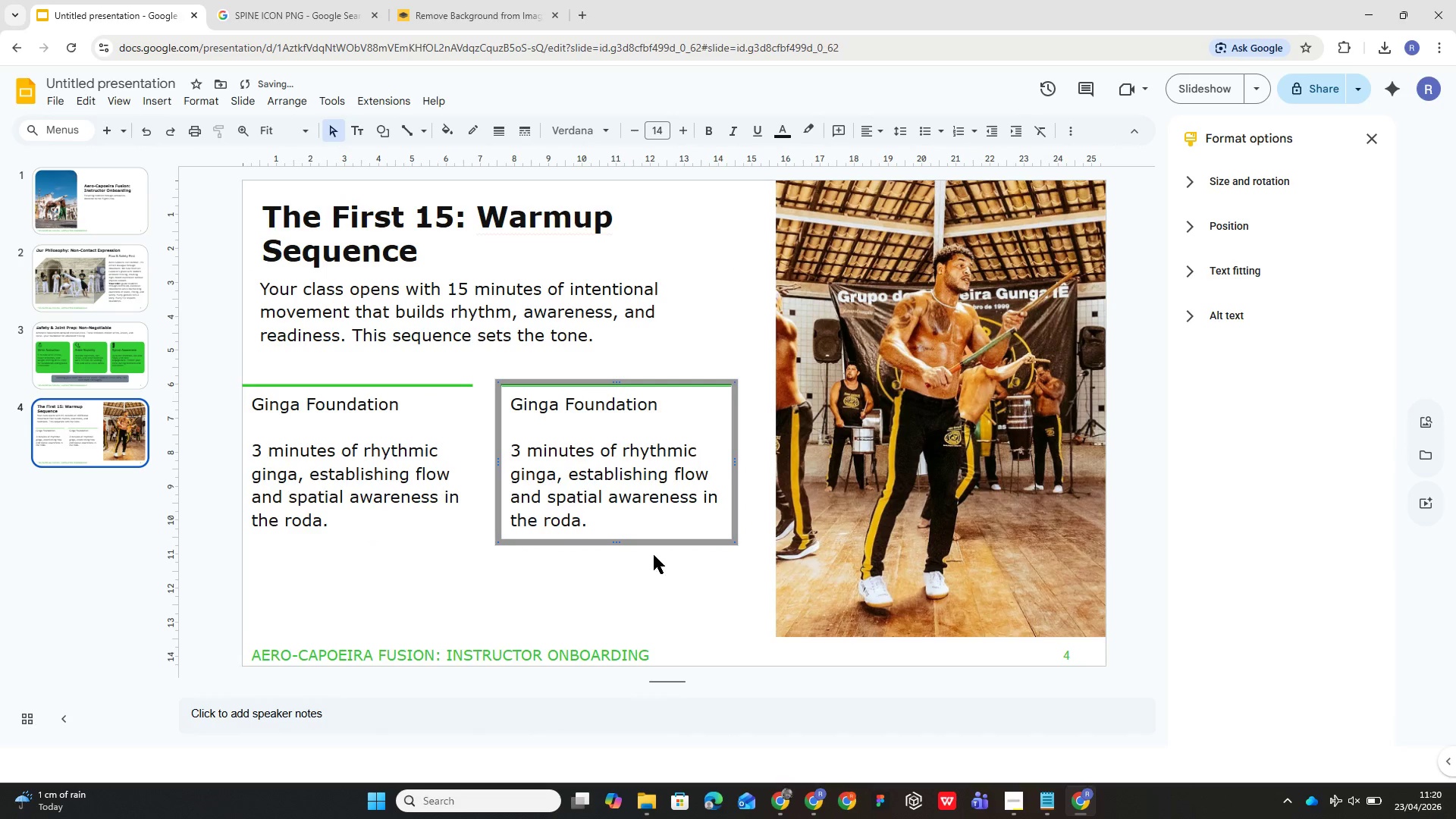 
left_click([631, 593])
 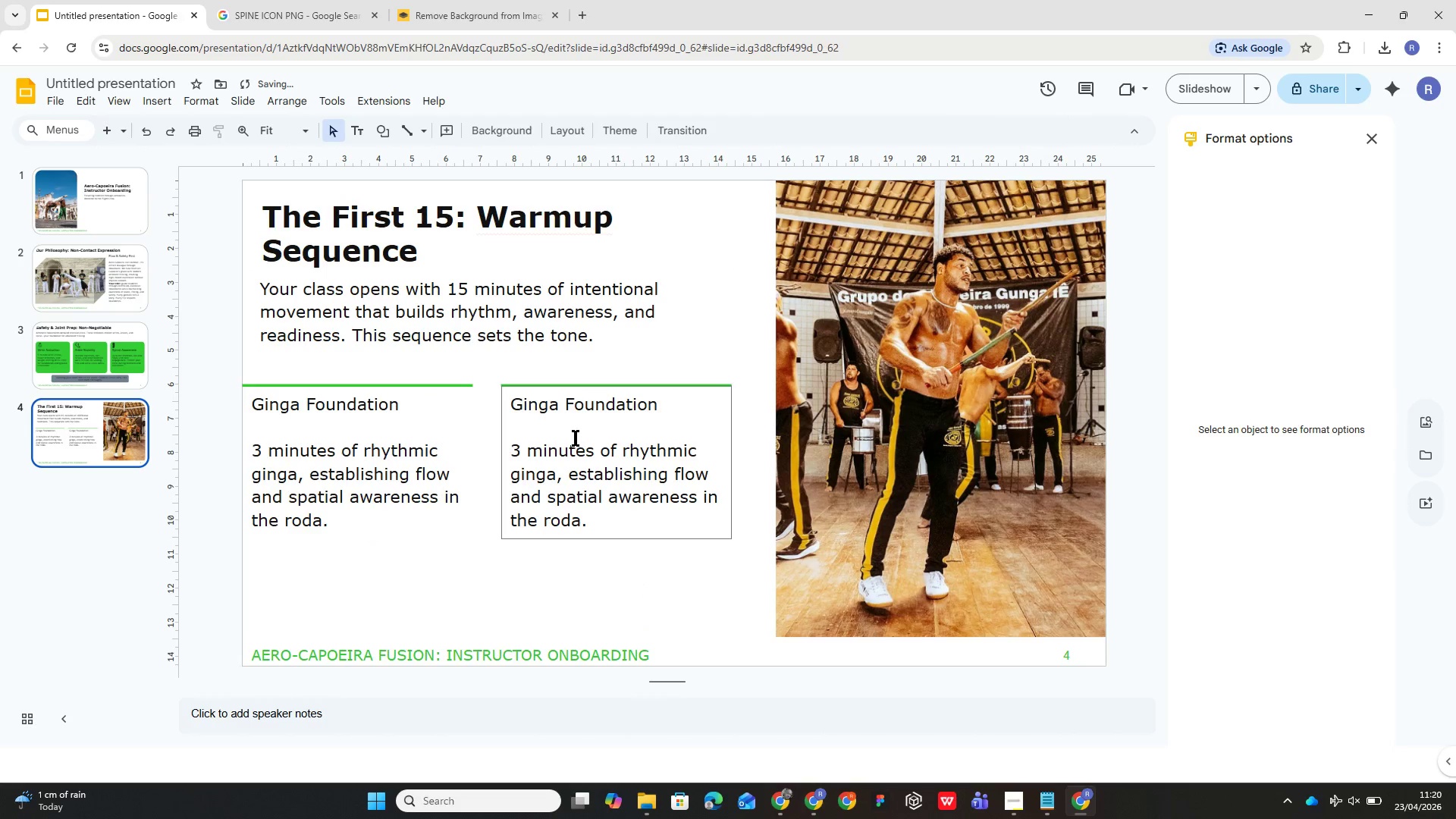 
left_click([564, 438])
 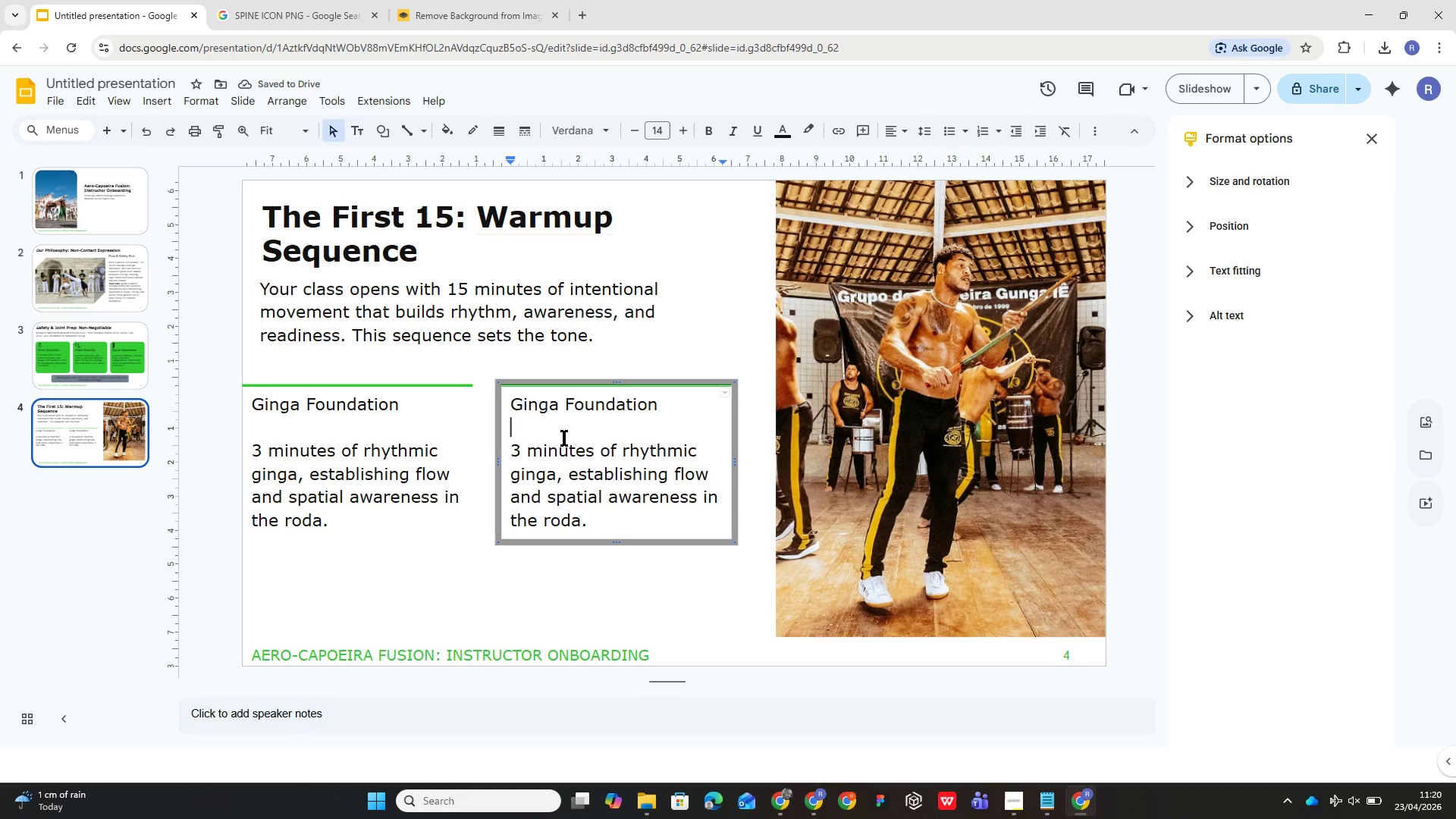 
key(Control+A)
 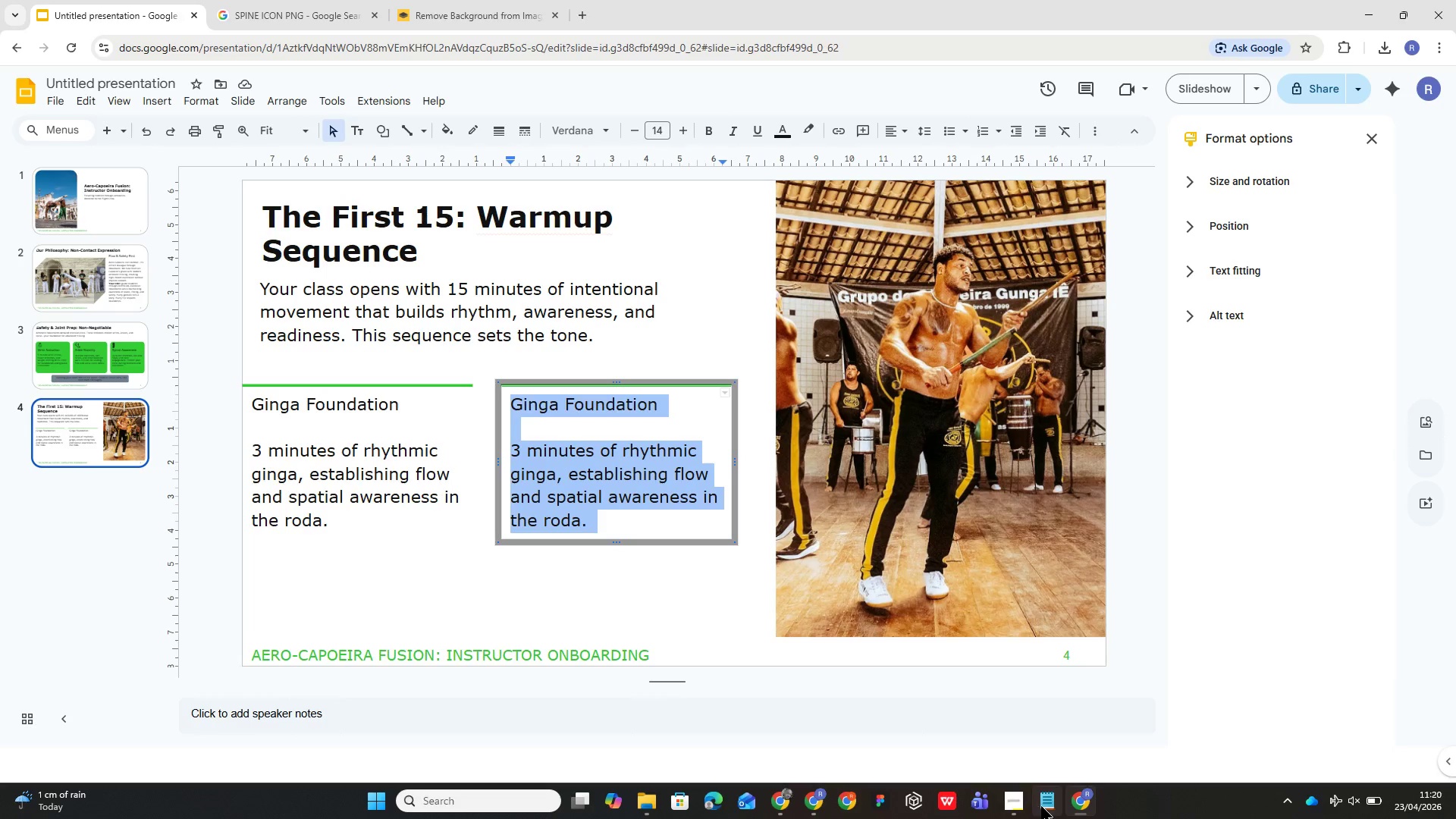 
left_click([1046, 797])
 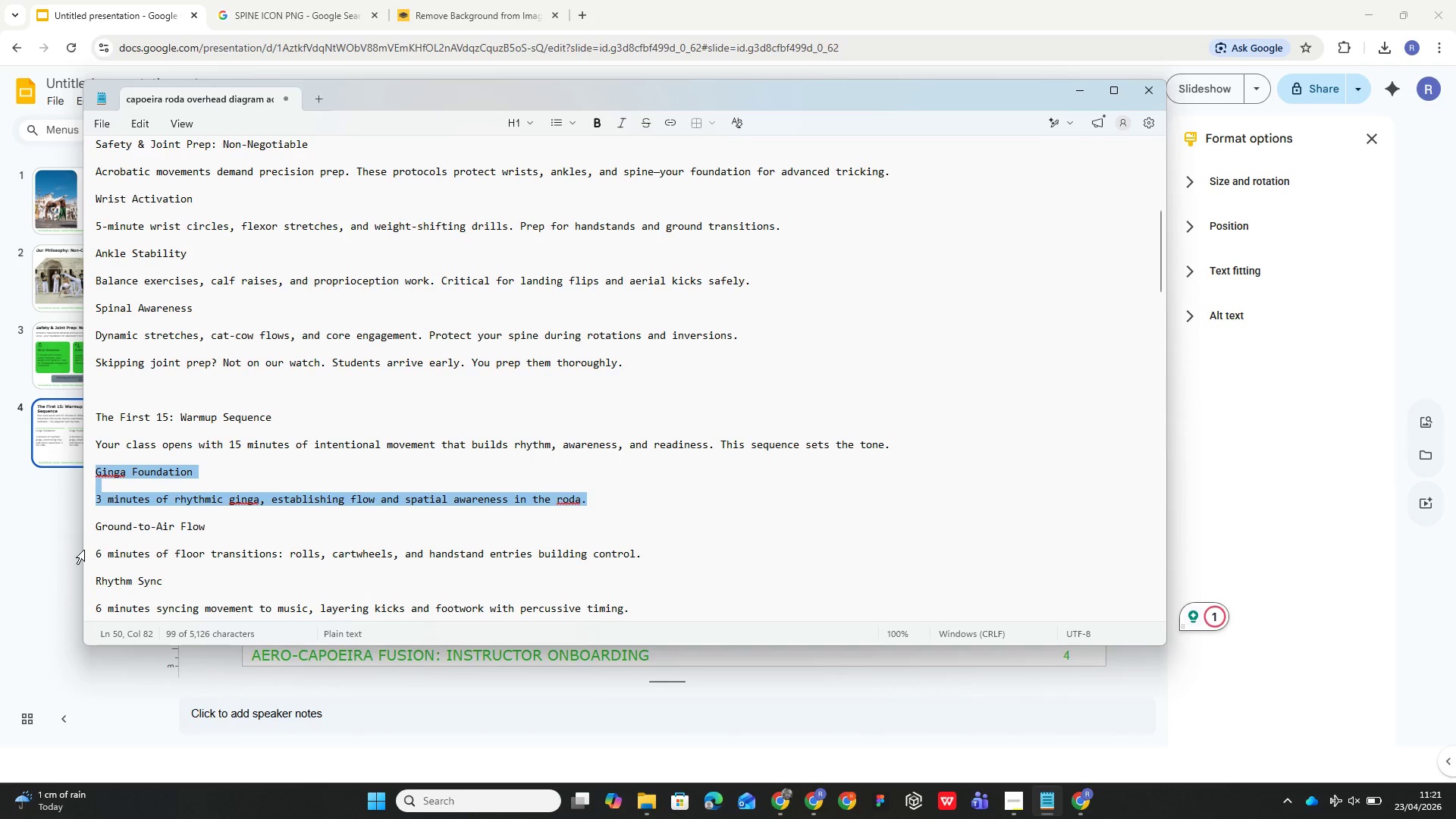 
left_click_drag(start_coordinate=[97, 528], to_coordinate=[642, 559])
 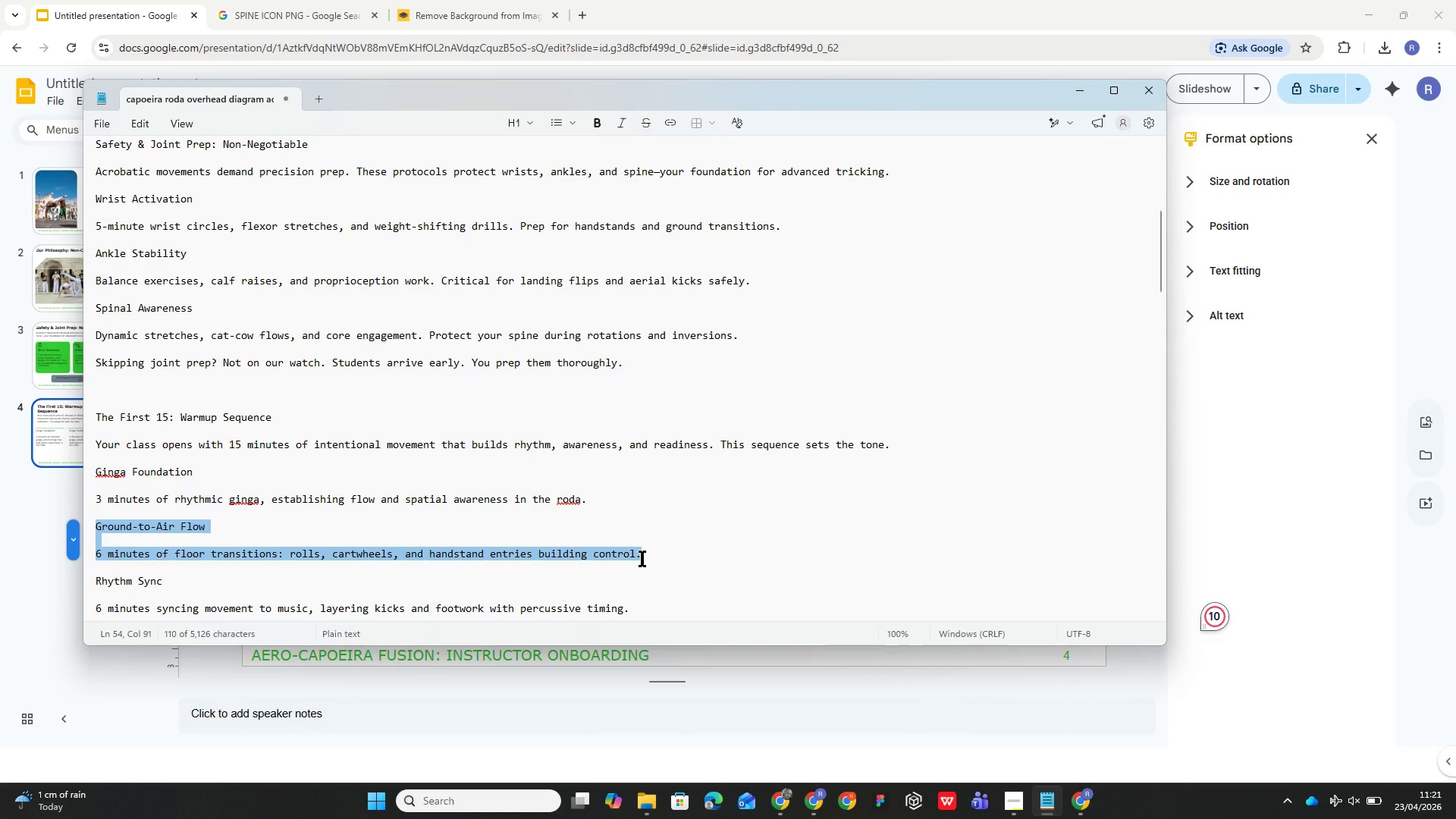 
key(Control+C)
 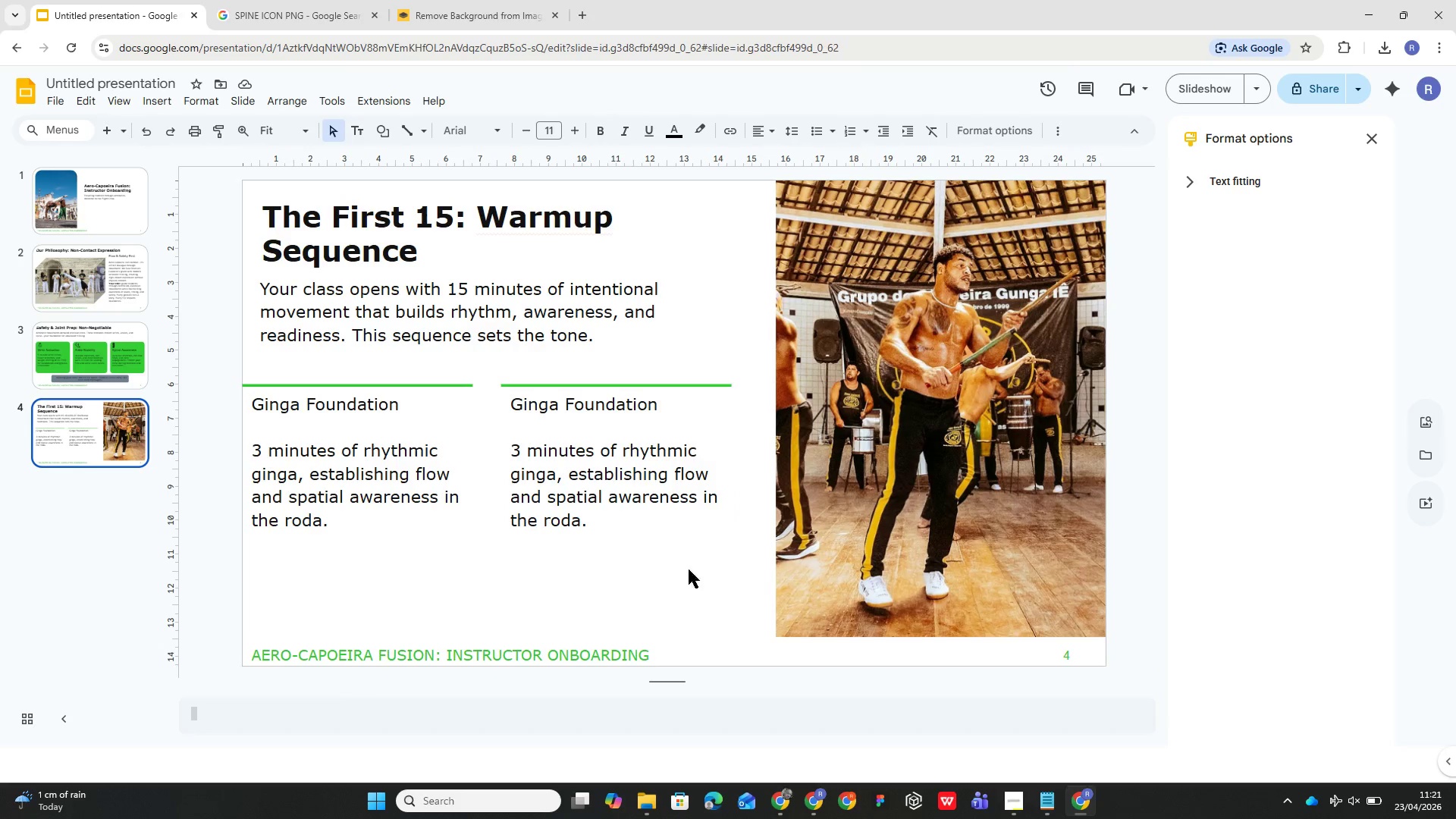 
left_click([613, 513])
 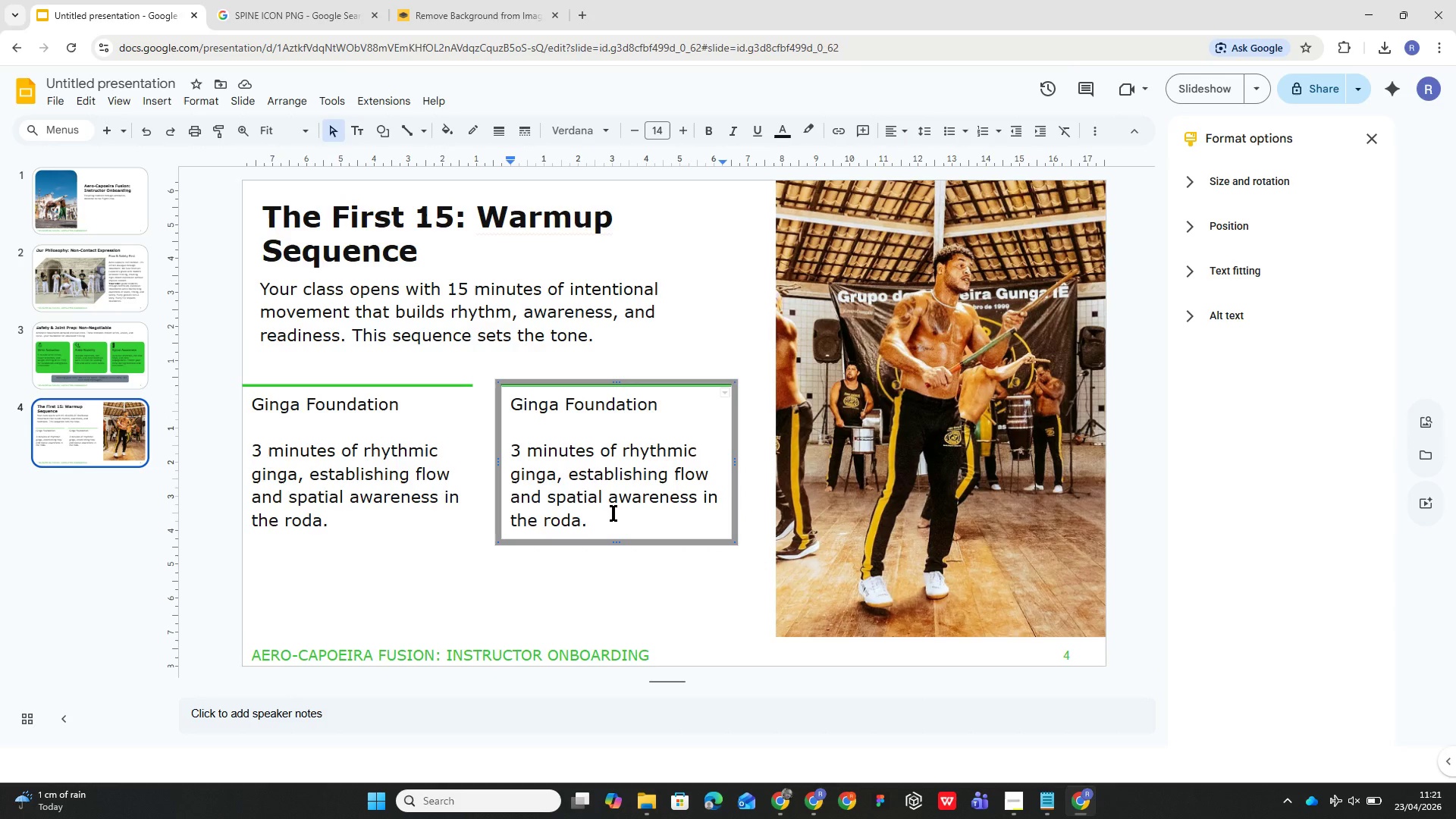 
double_click([613, 513])
 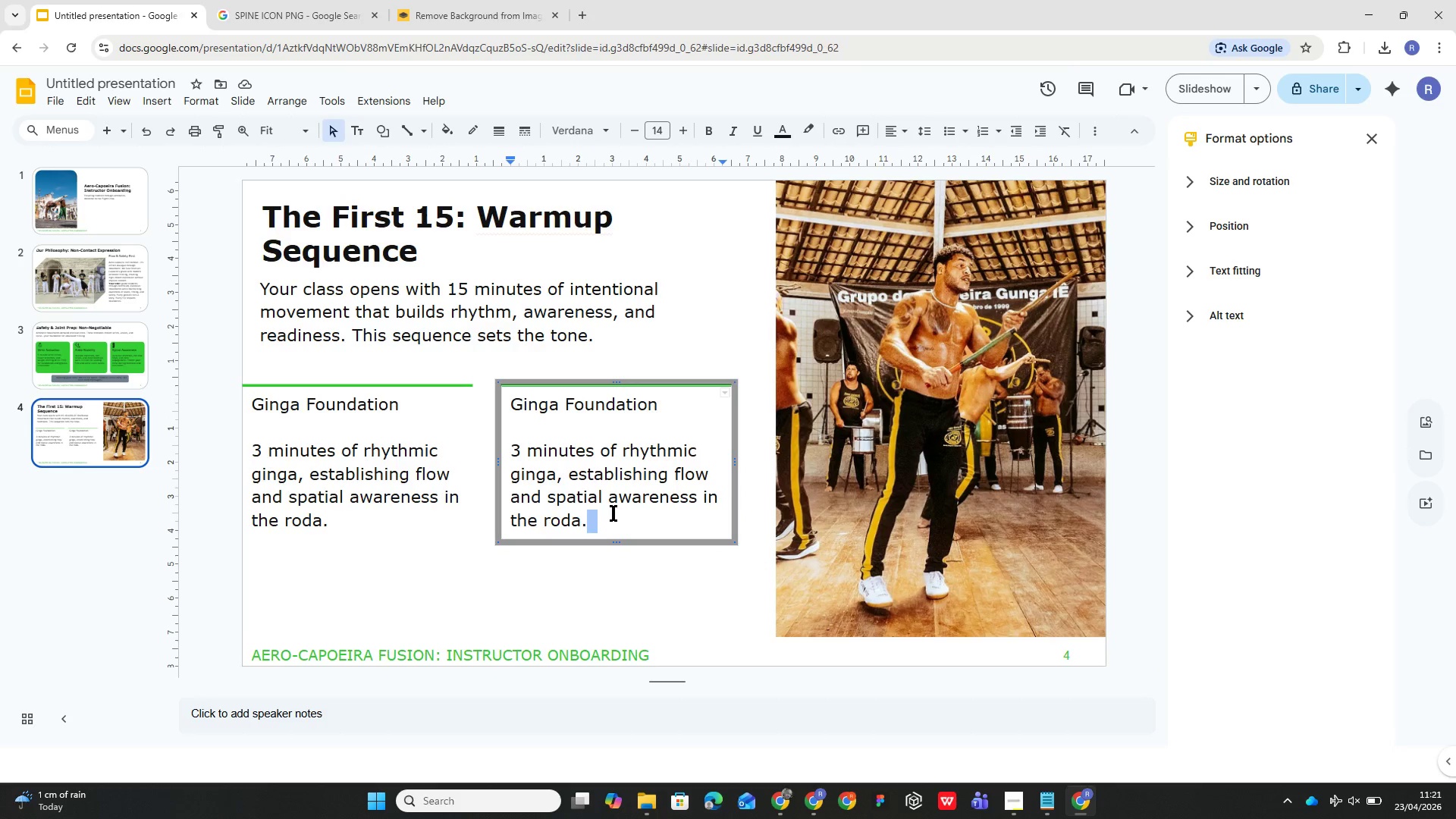 
triple_click([613, 513])
 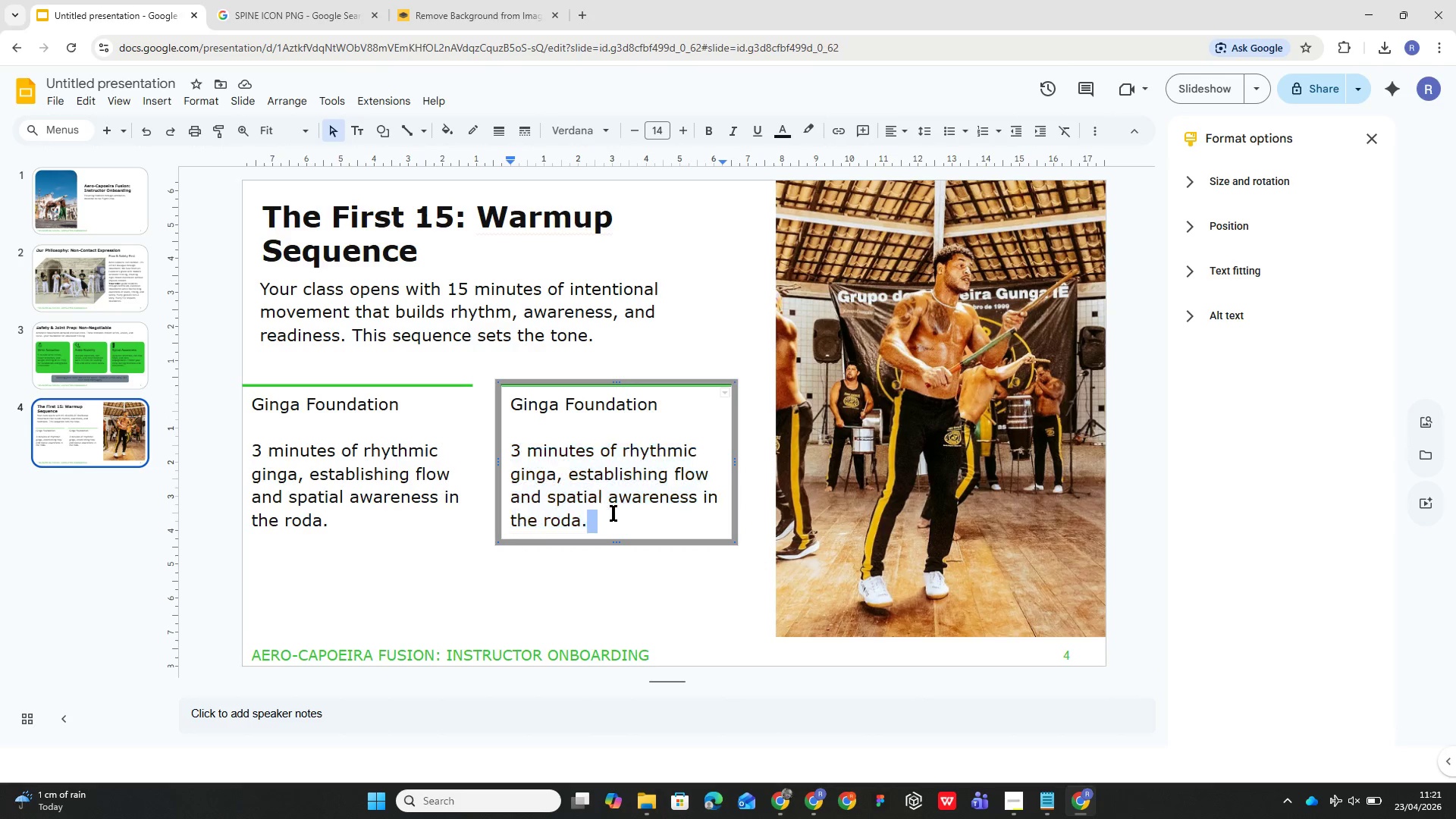 
triple_click([613, 513])
 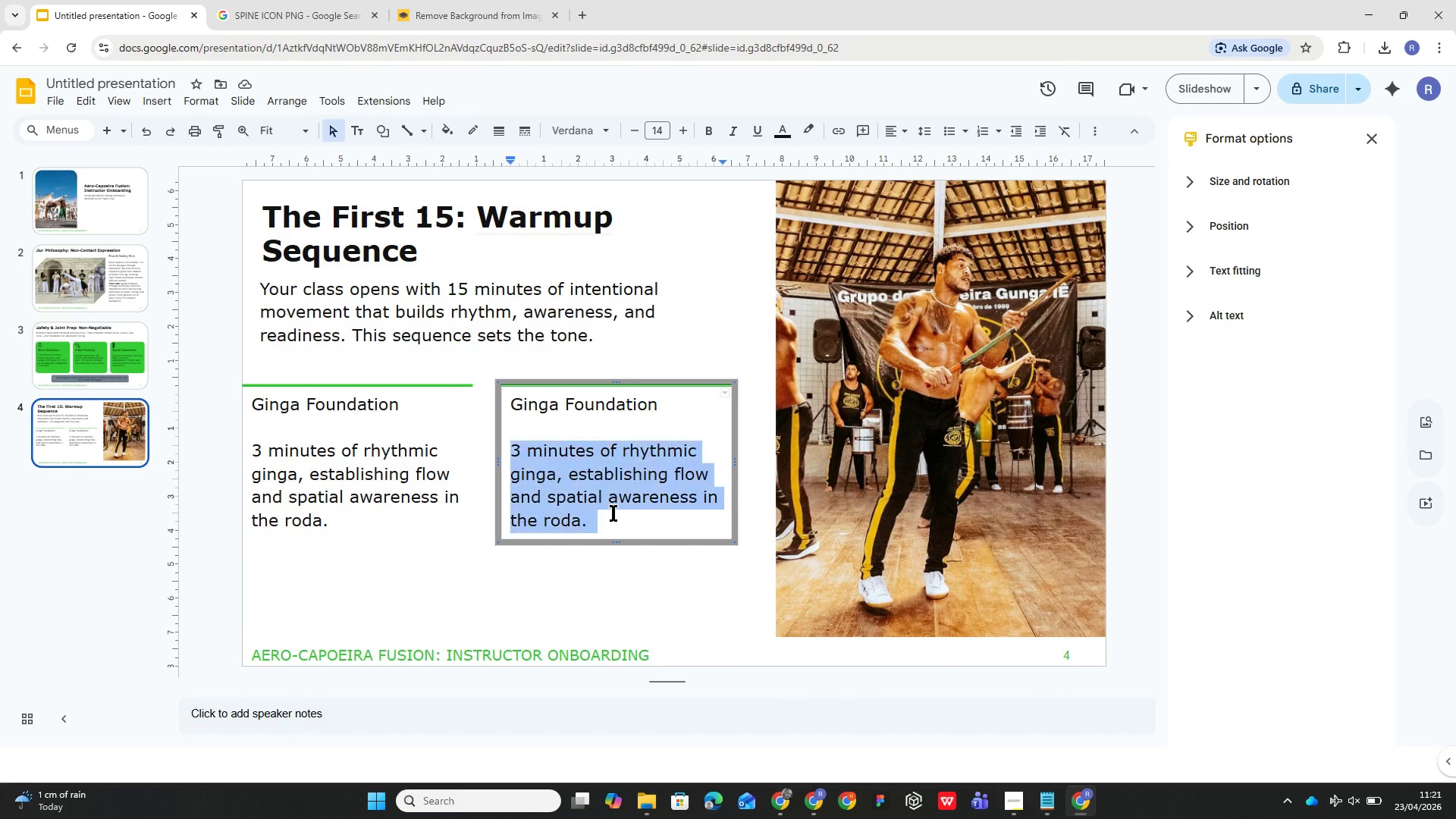 
triple_click([613, 513])
 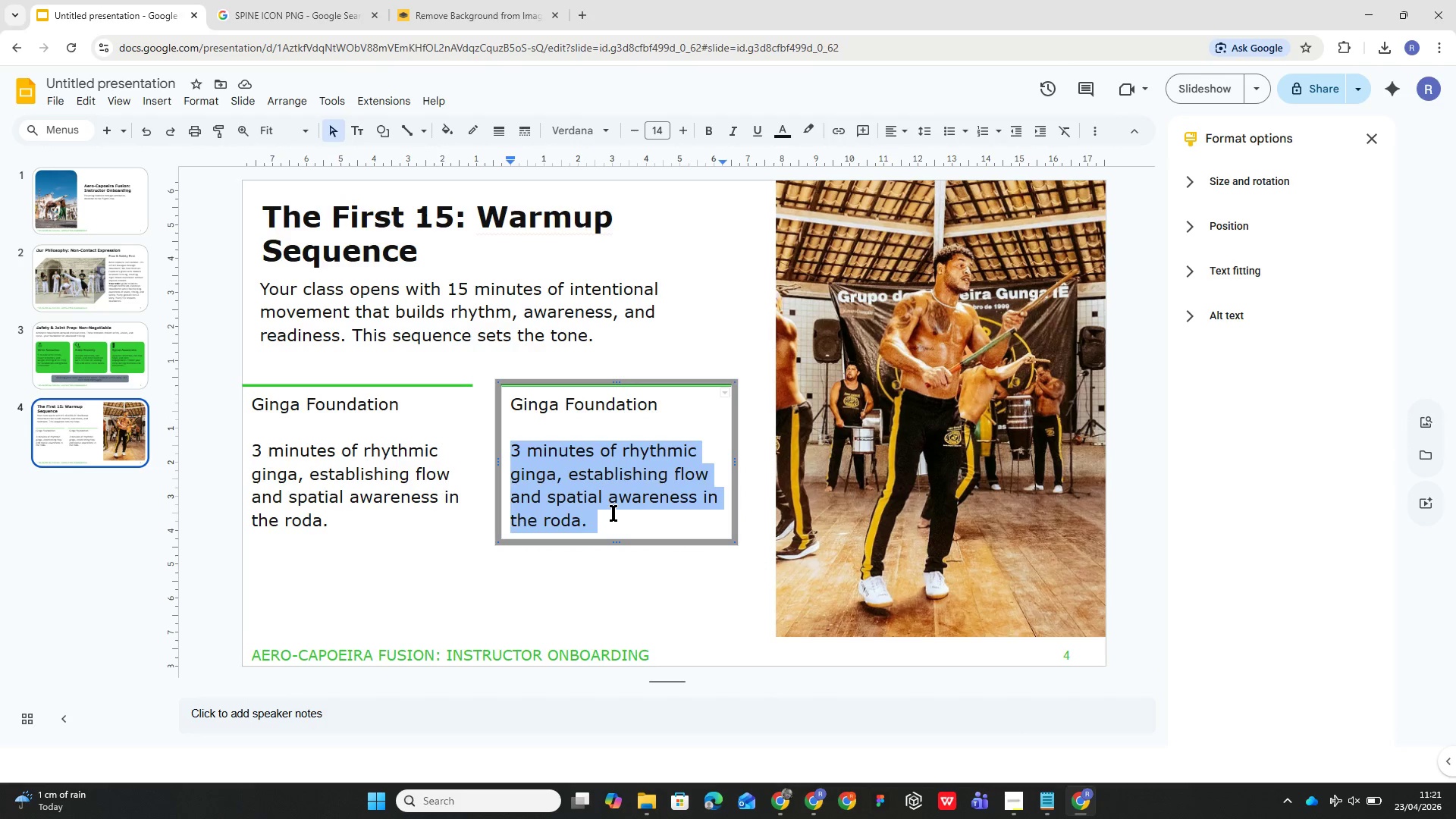 
triple_click([613, 513])
 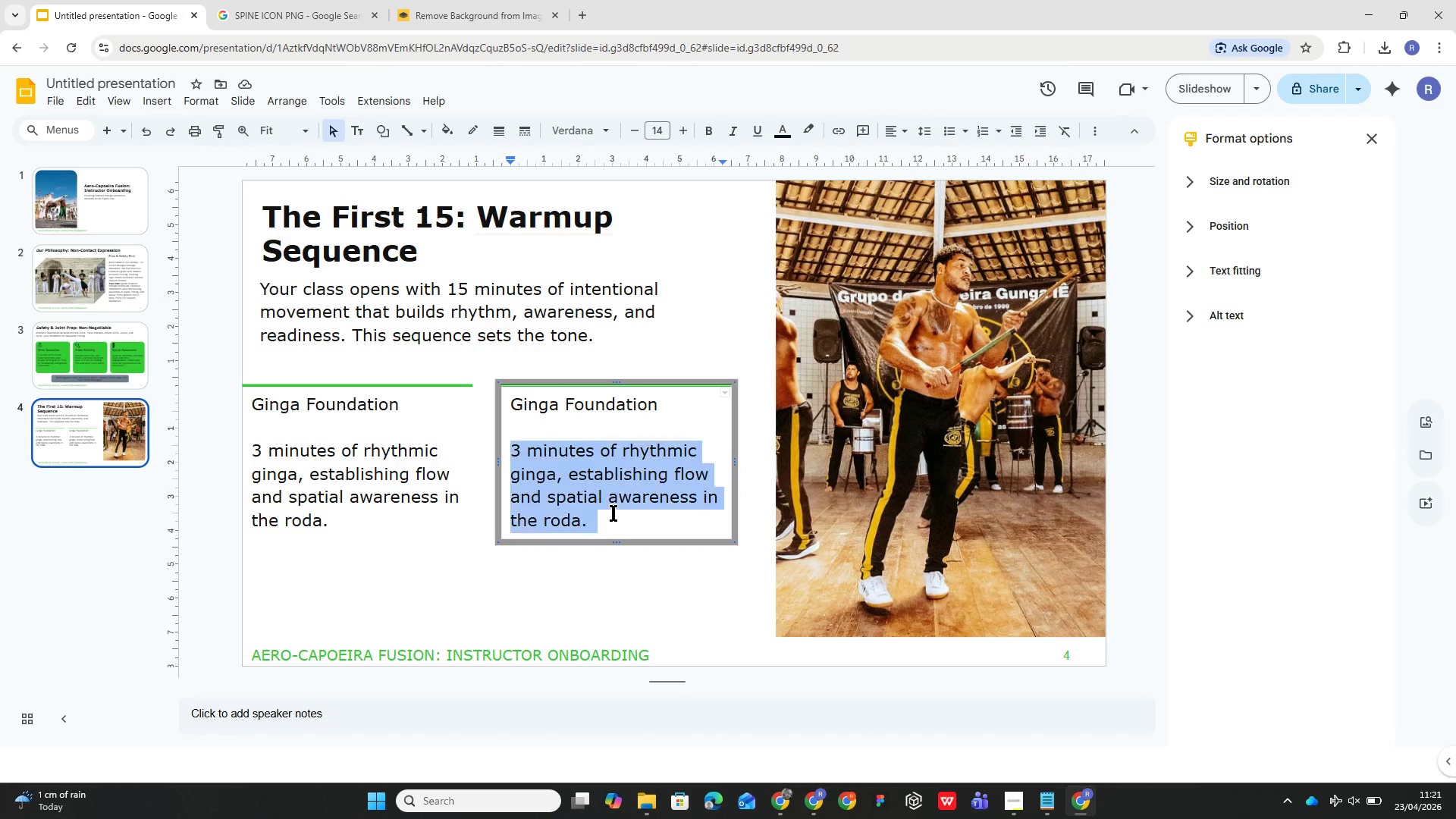 
triple_click([613, 513])
 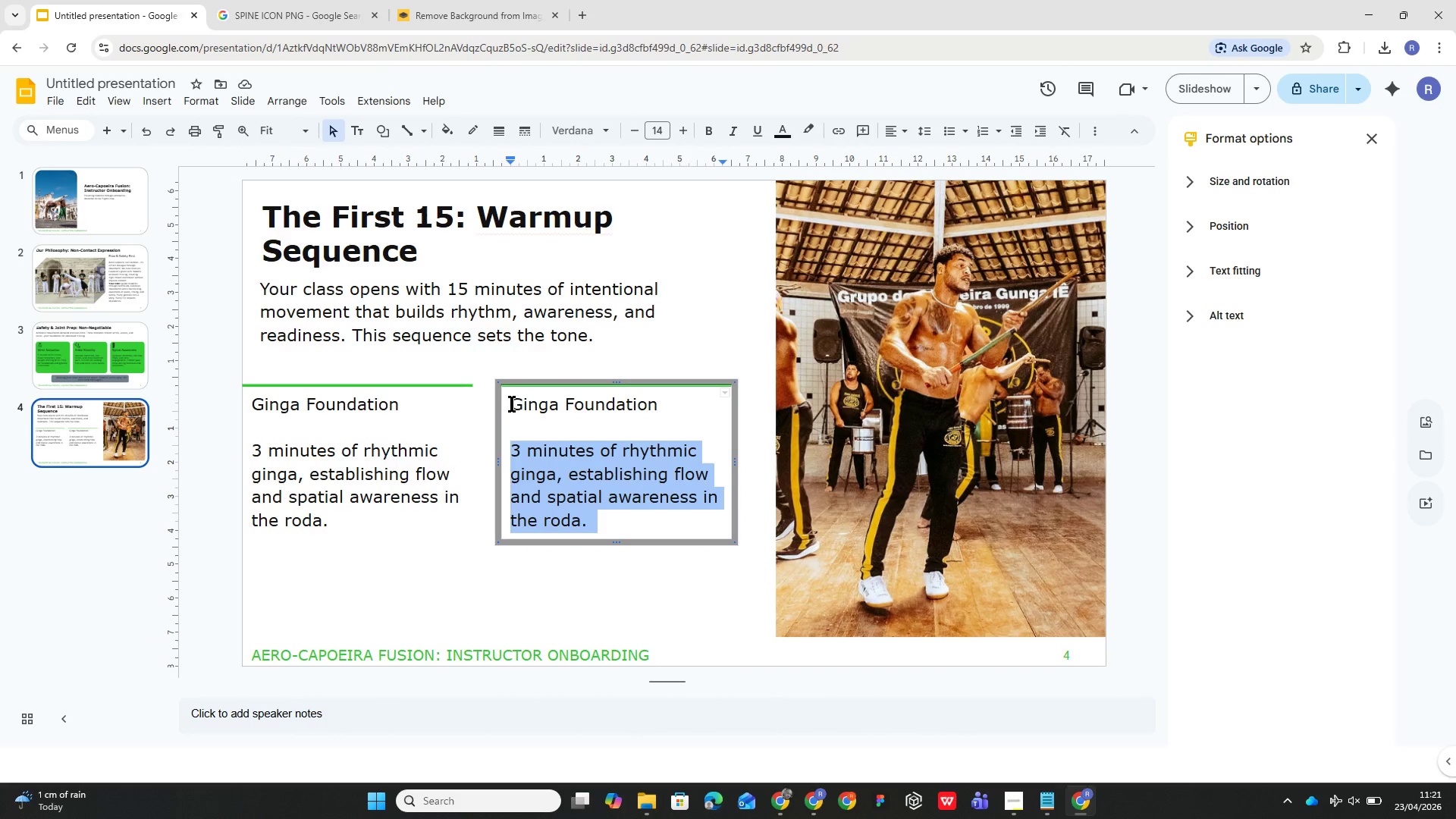 
left_click_drag(start_coordinate=[511, 403], to_coordinate=[588, 522])
 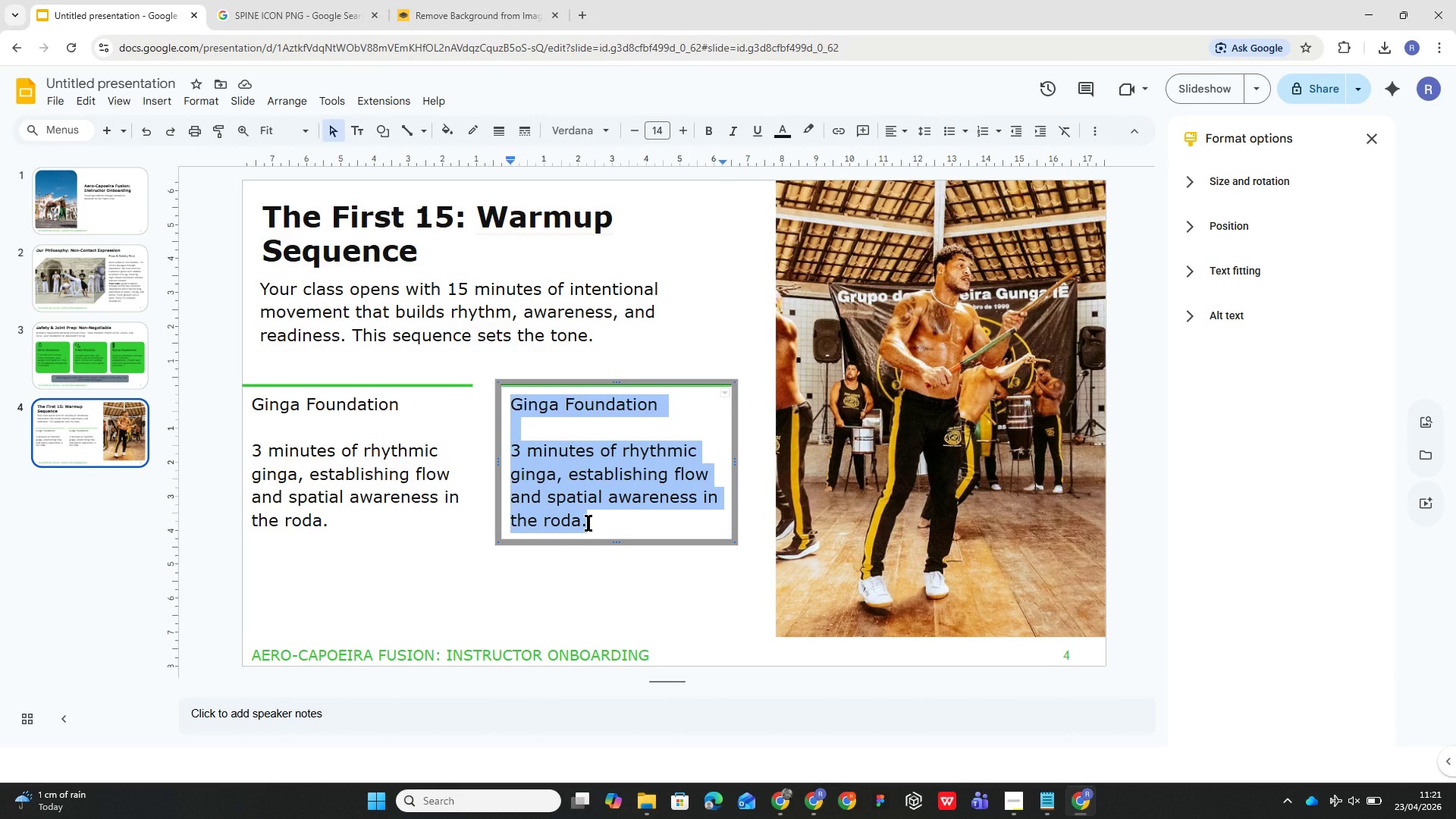 
key(Control+V)
 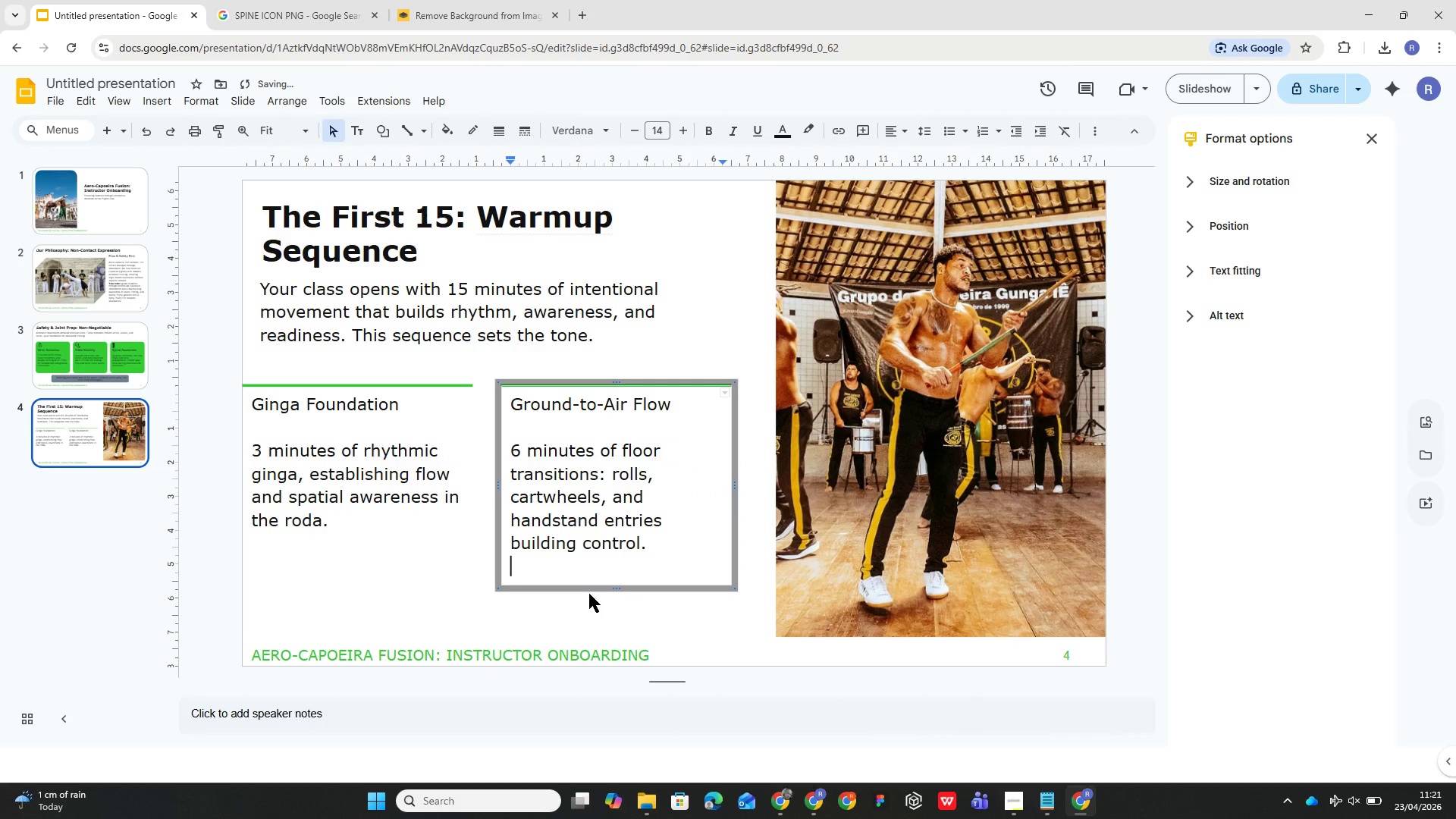 
key(Backspace)
 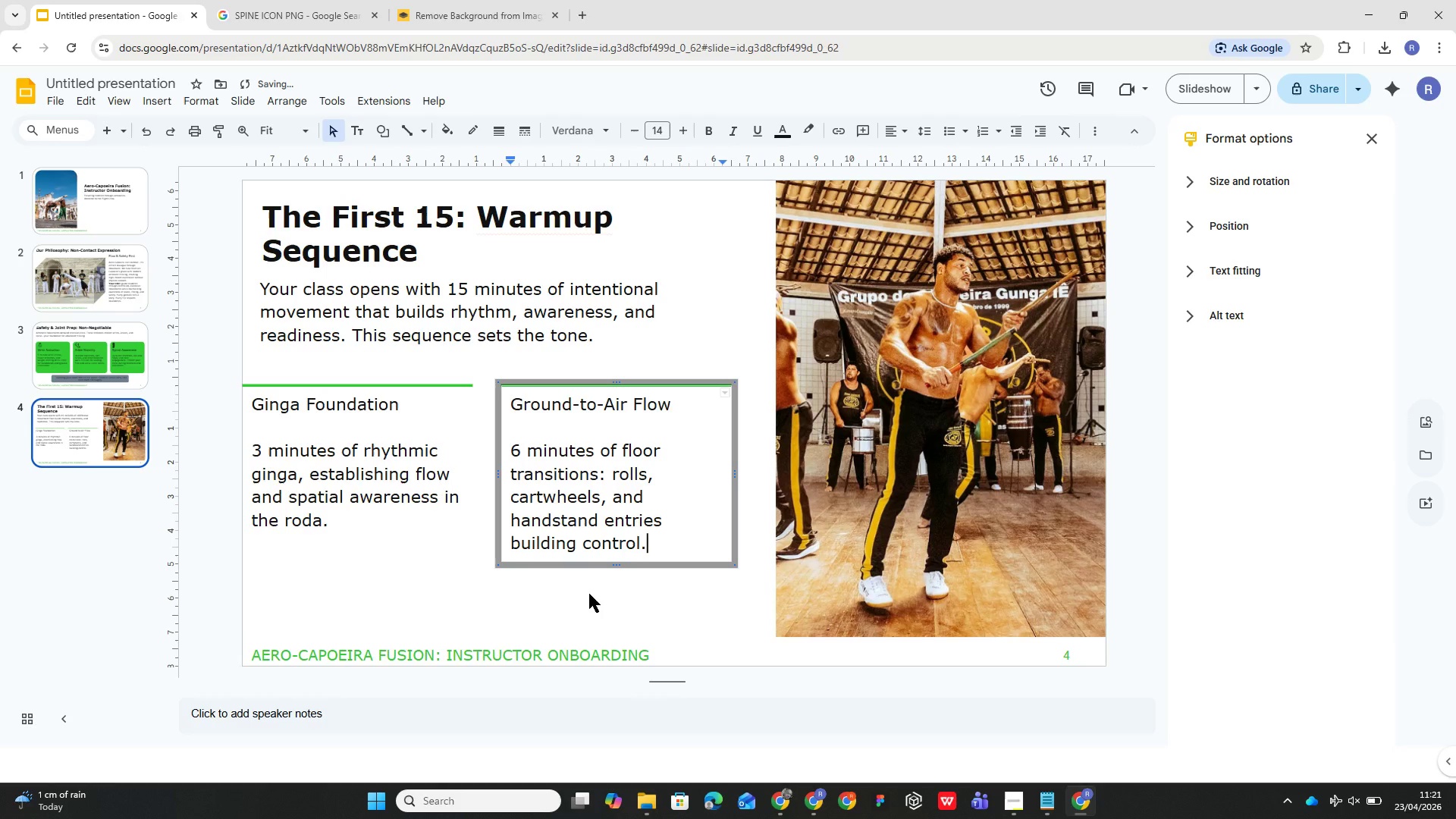 
left_click([589, 594])
 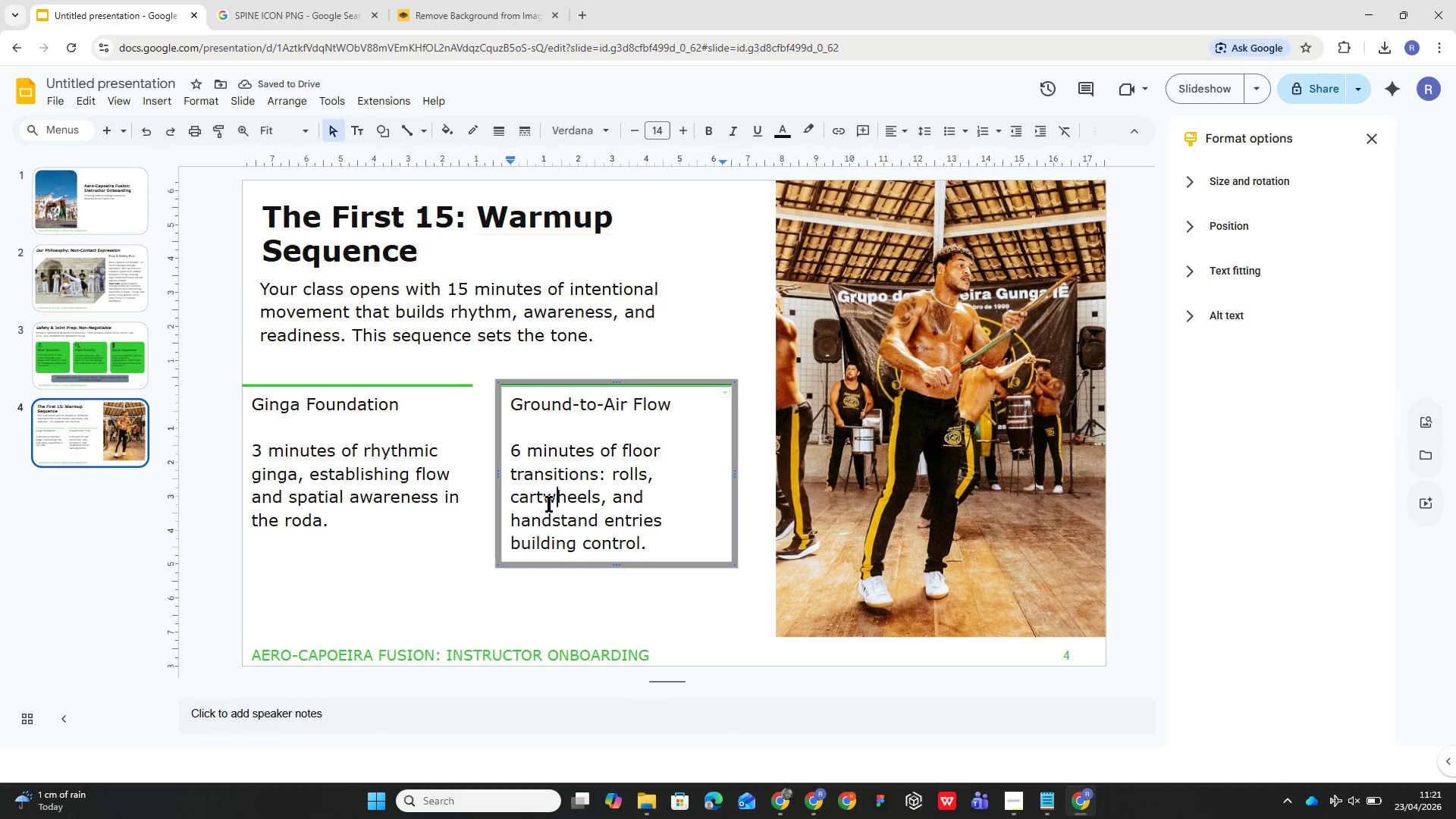 
double_click([402, 526])
 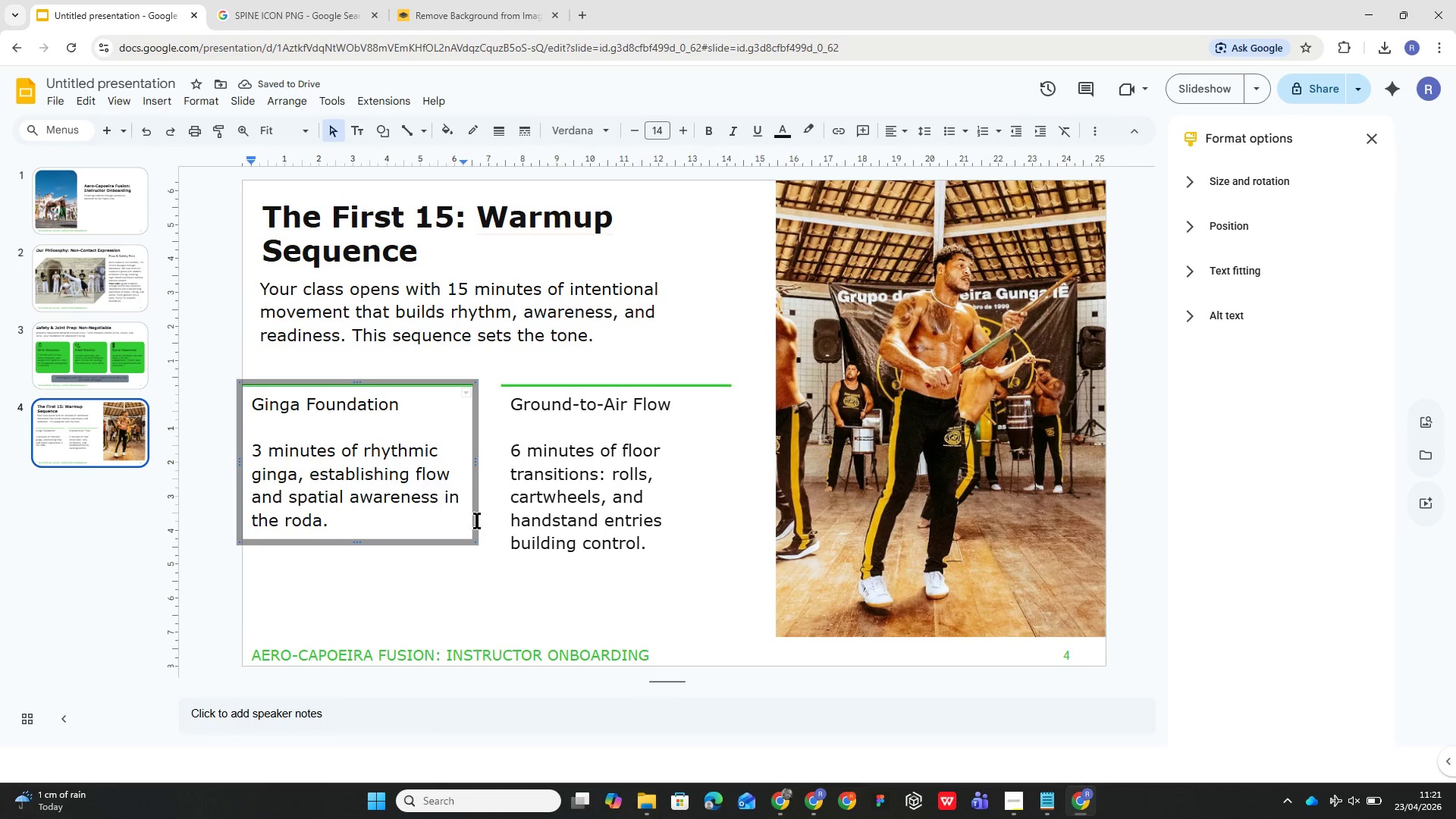 
left_click([581, 511])
 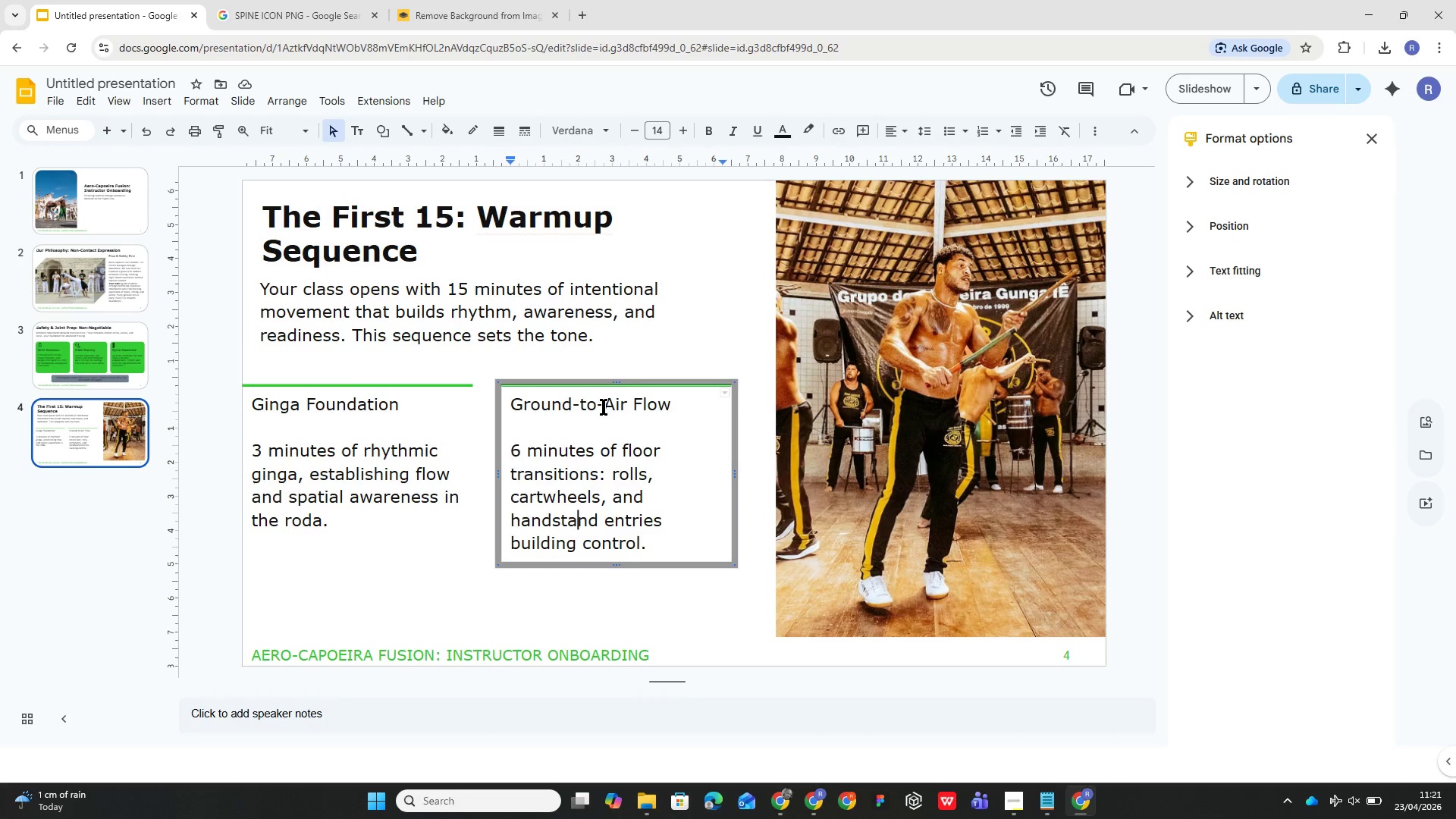 
double_click([604, 406])
 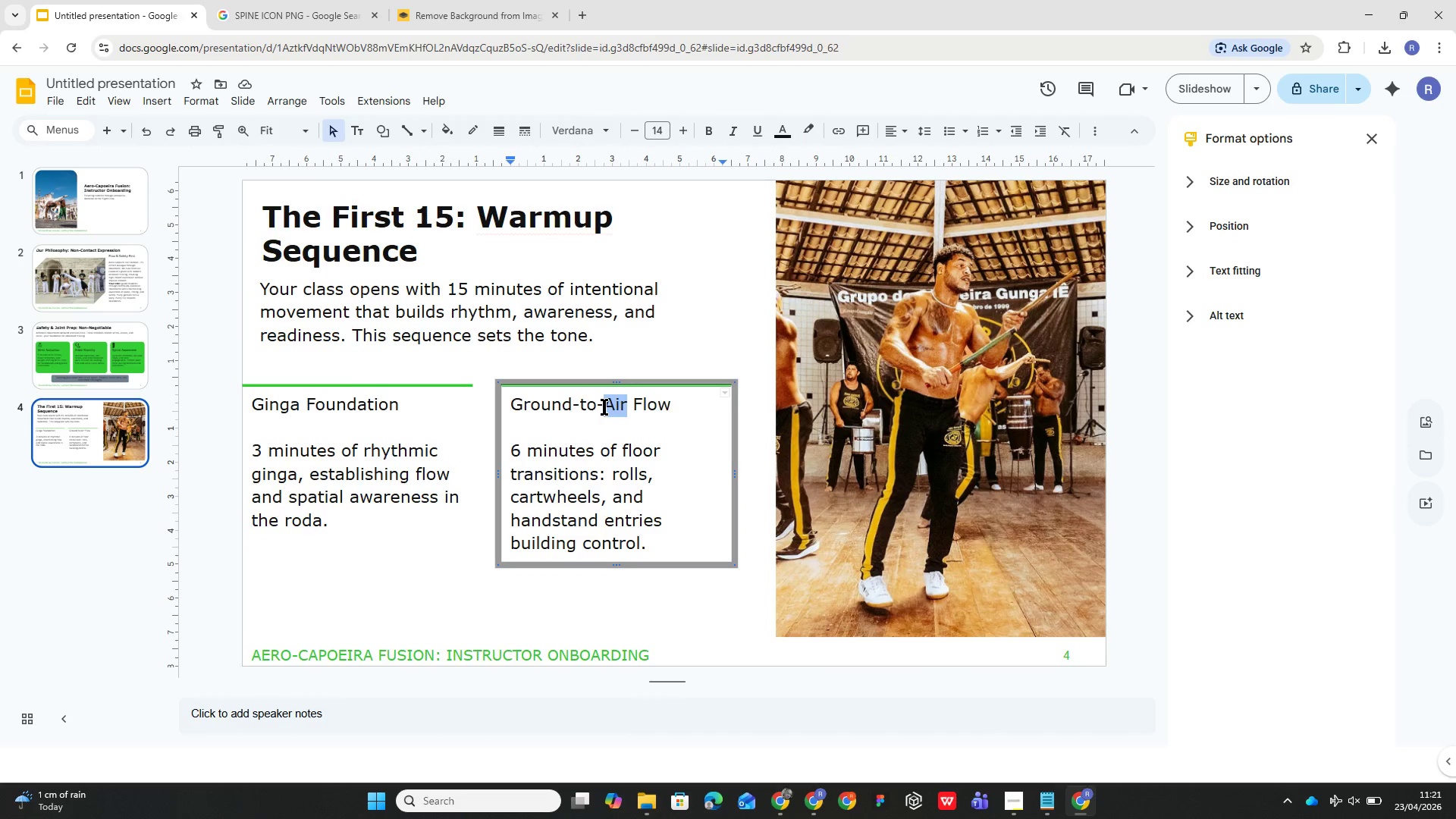 
triple_click([604, 406])
 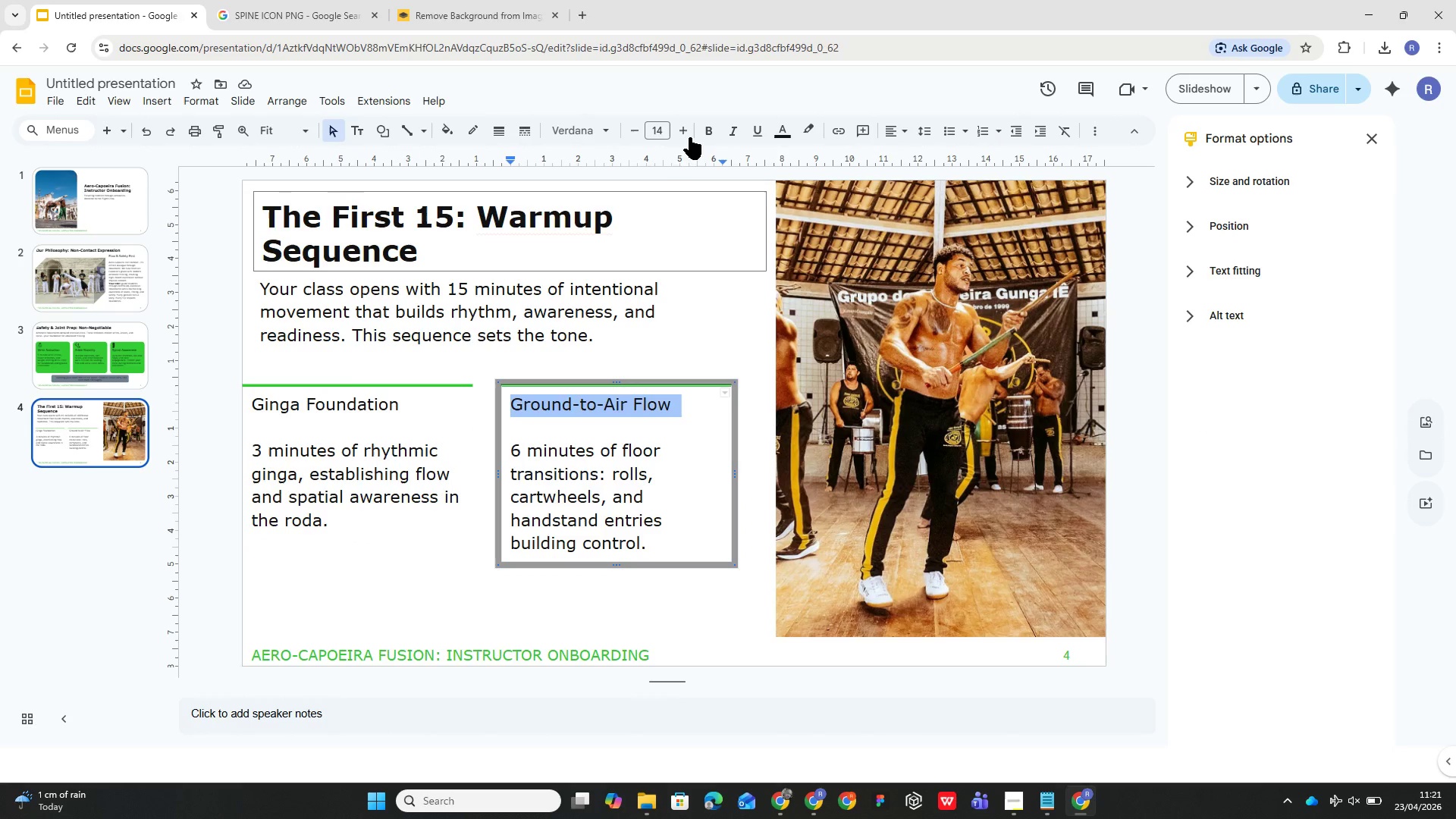 
left_click([664, 134])
 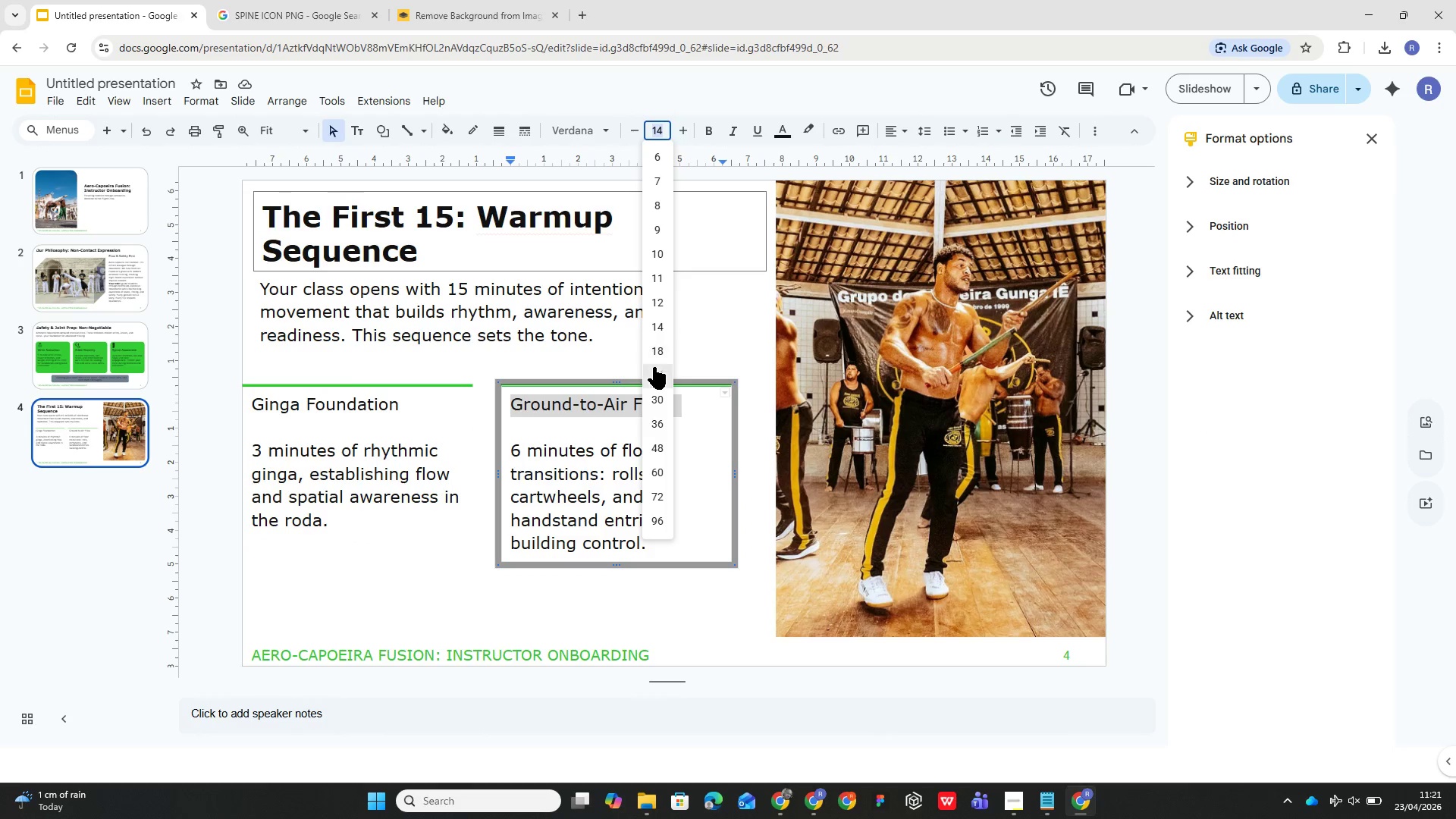 
left_click([657, 350])
 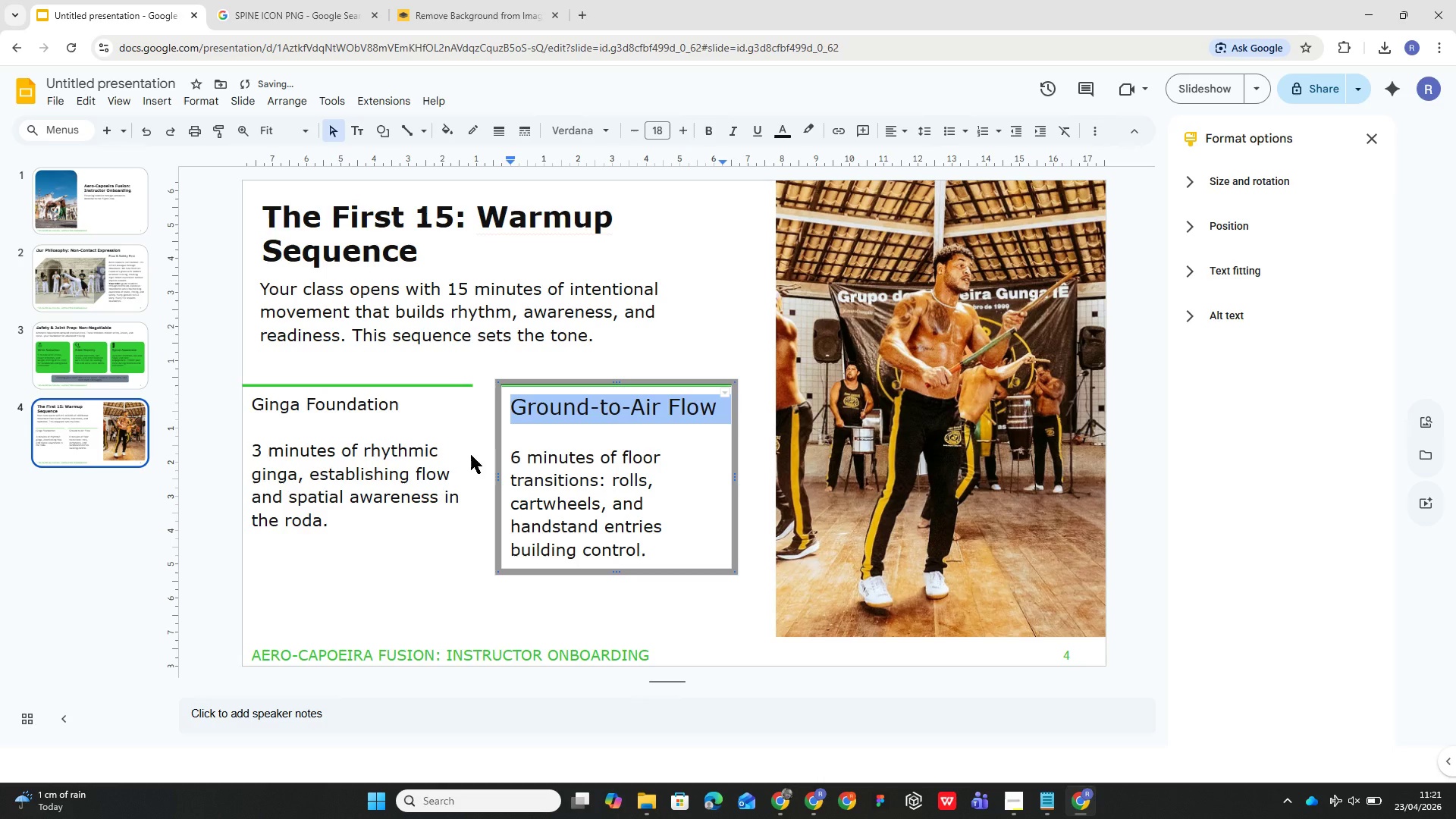 
left_click([448, 455])
 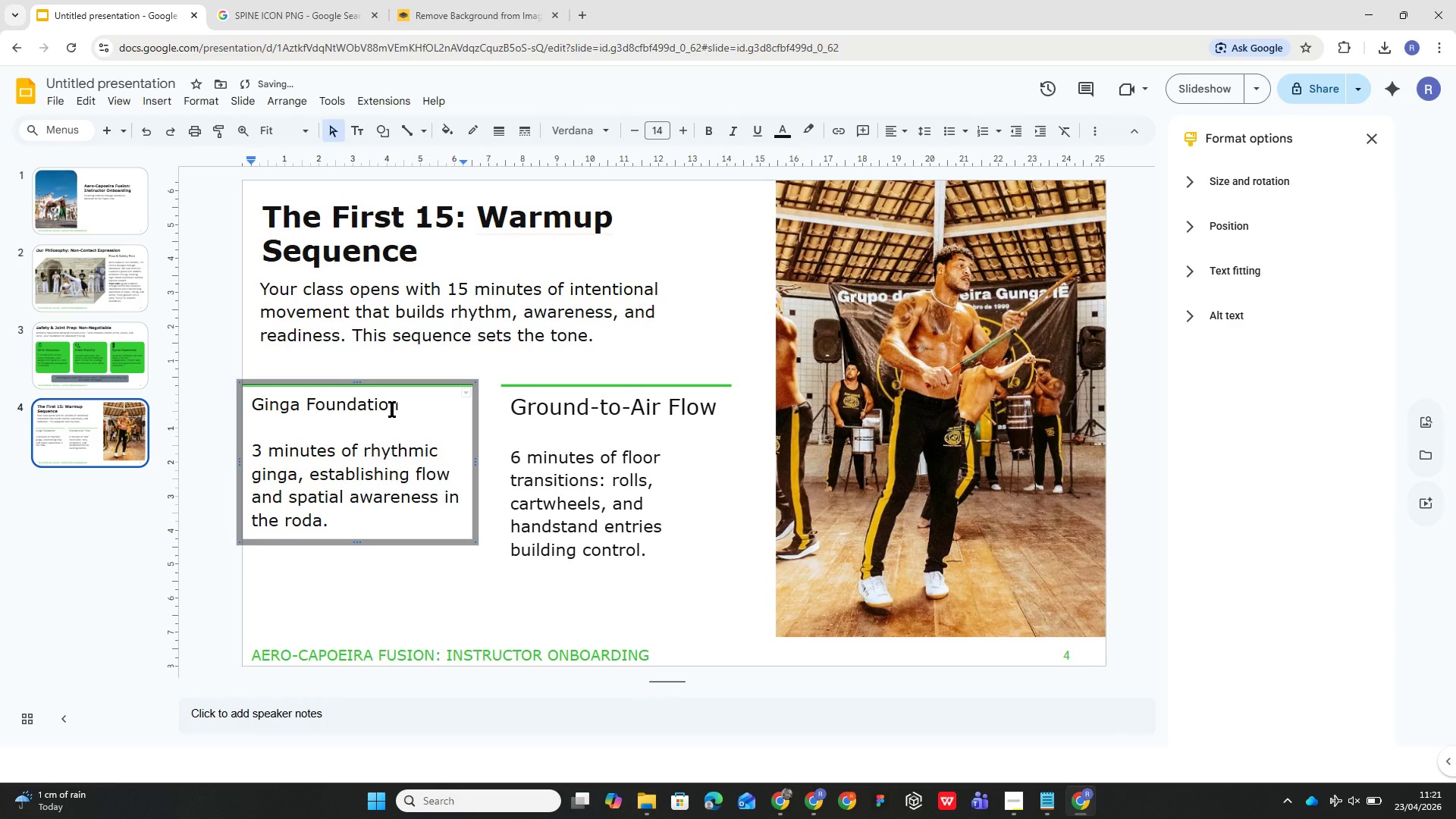 
double_click([392, 409])
 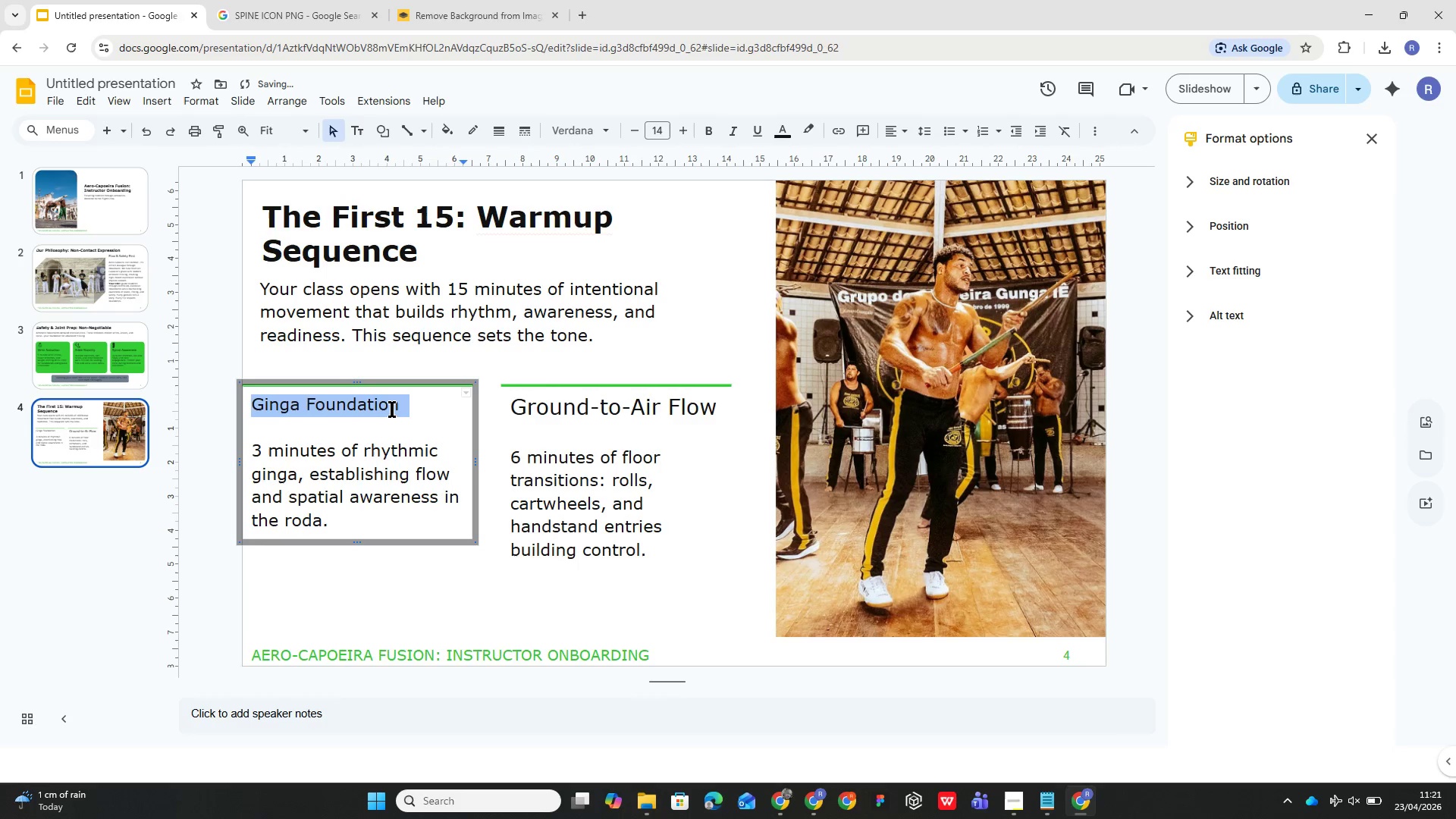 
triple_click([392, 409])
 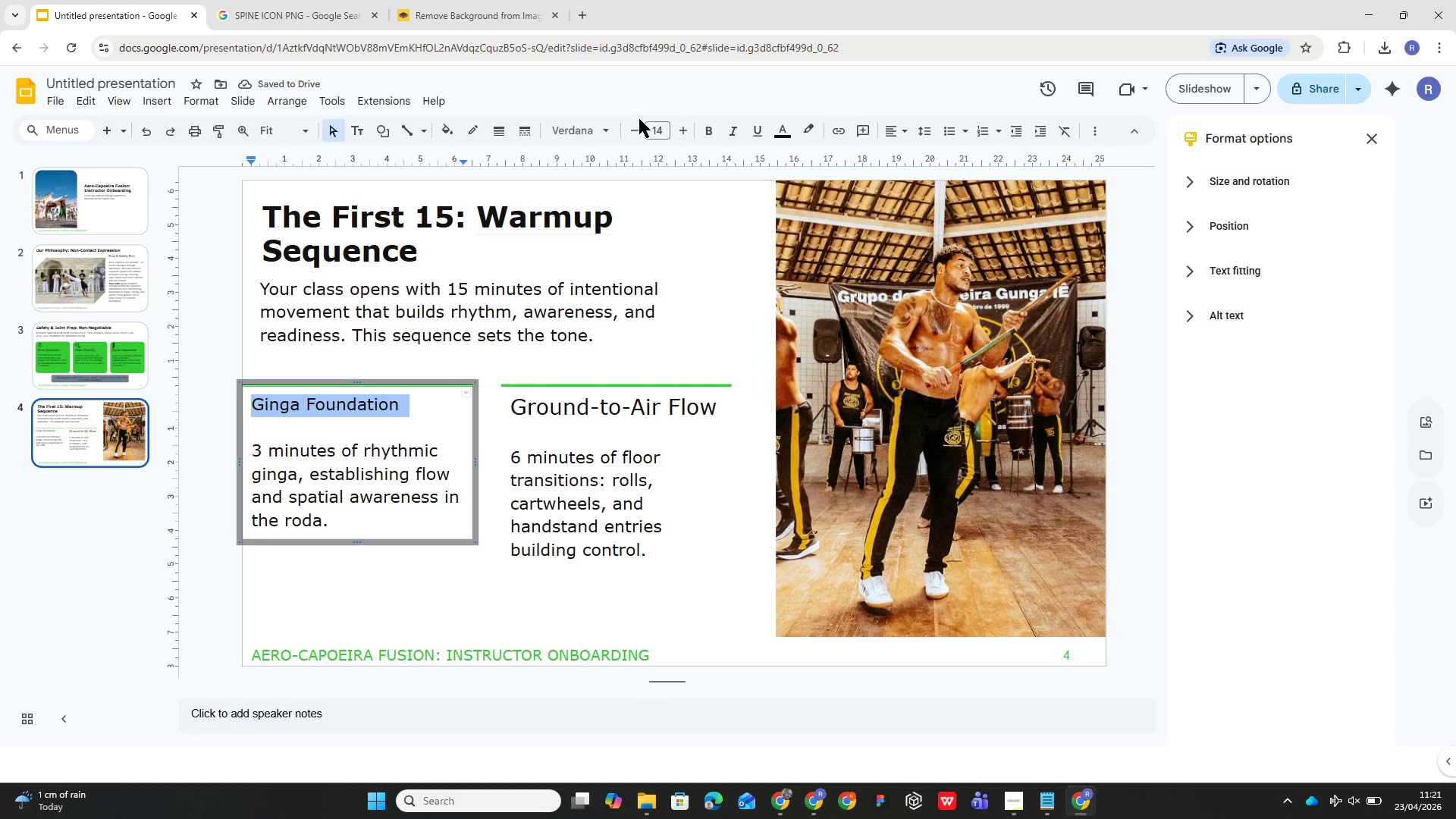 
left_click([653, 130])
 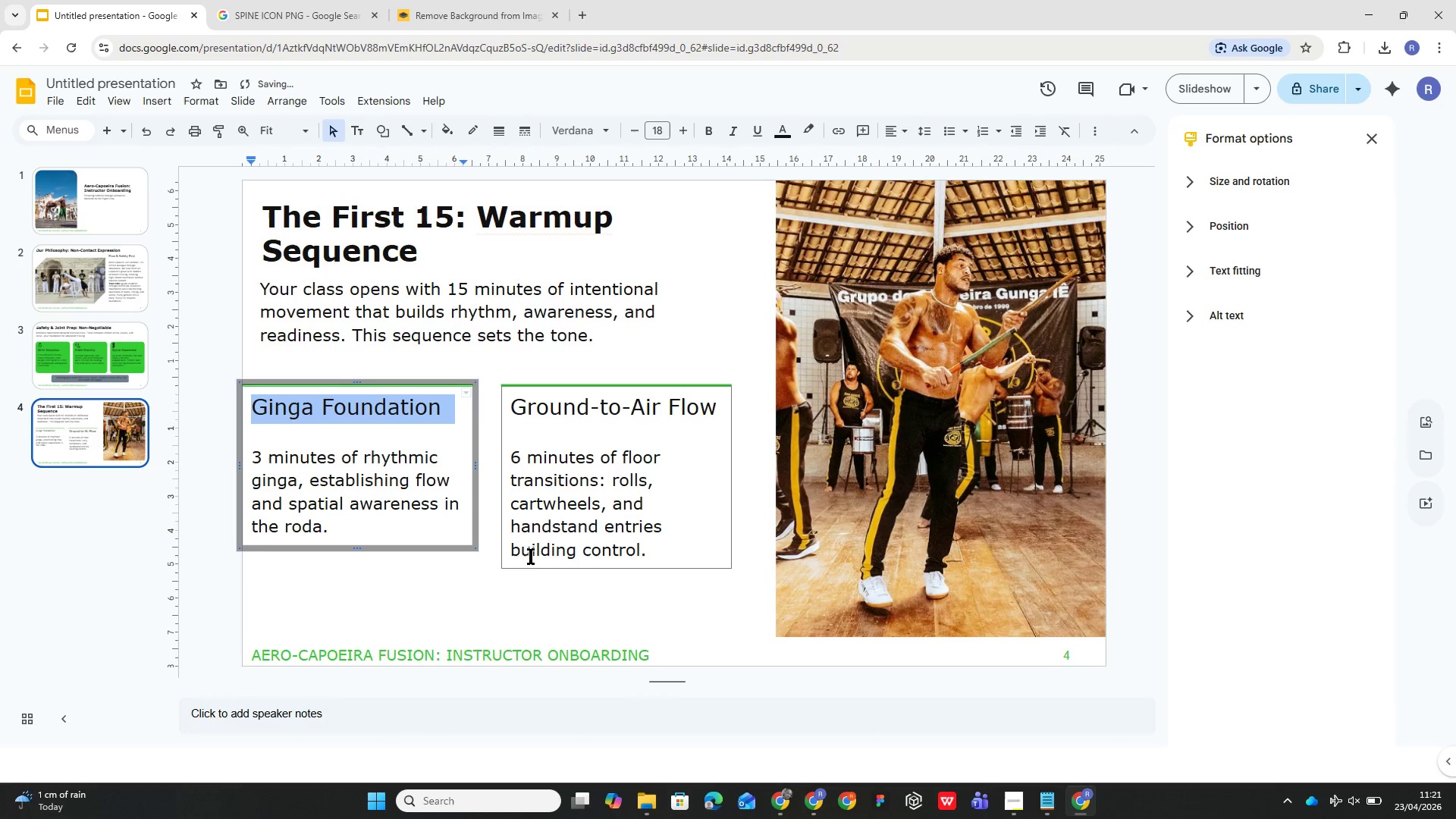 
left_click([517, 513])
 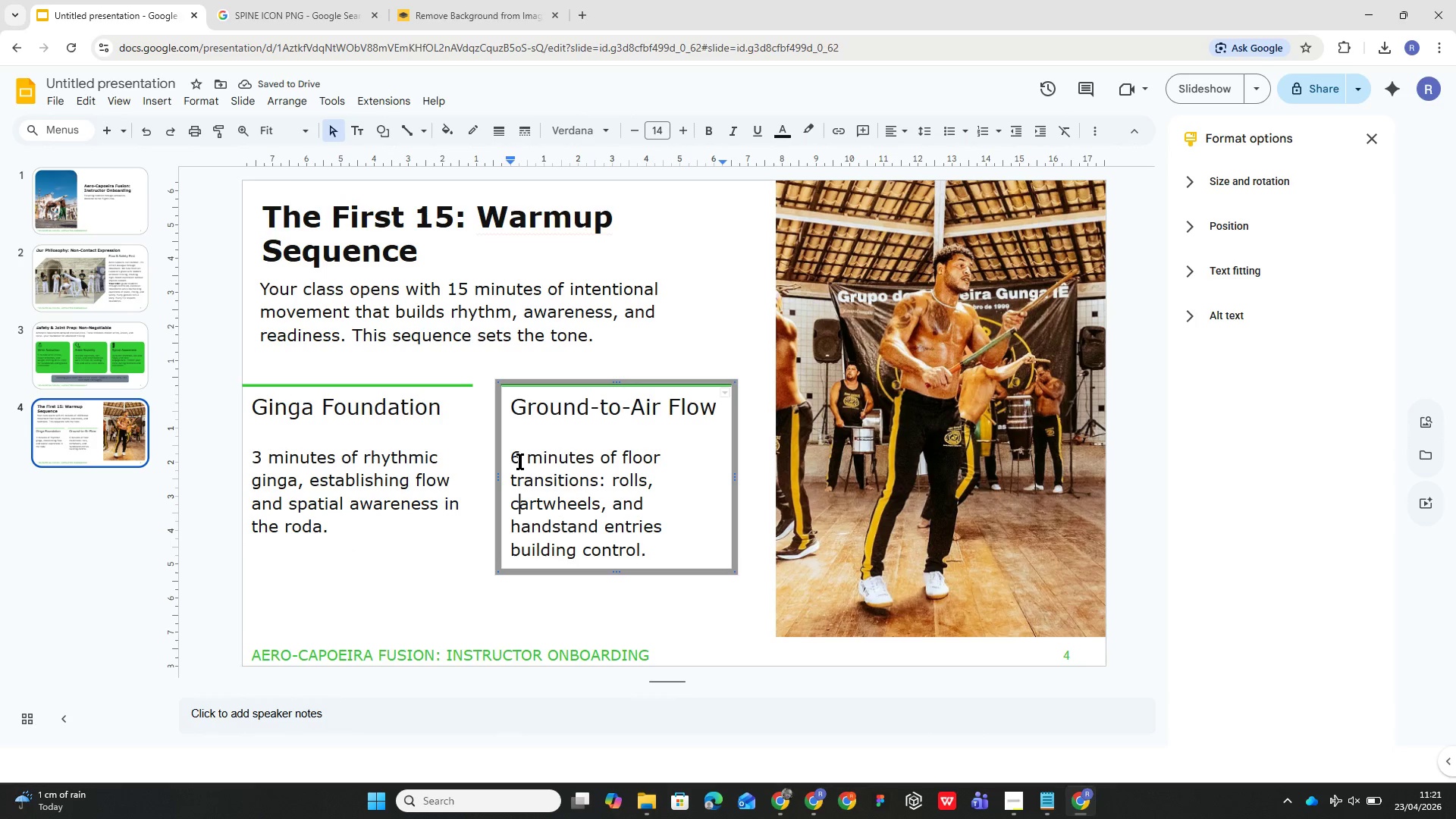 
key(Control+A)
 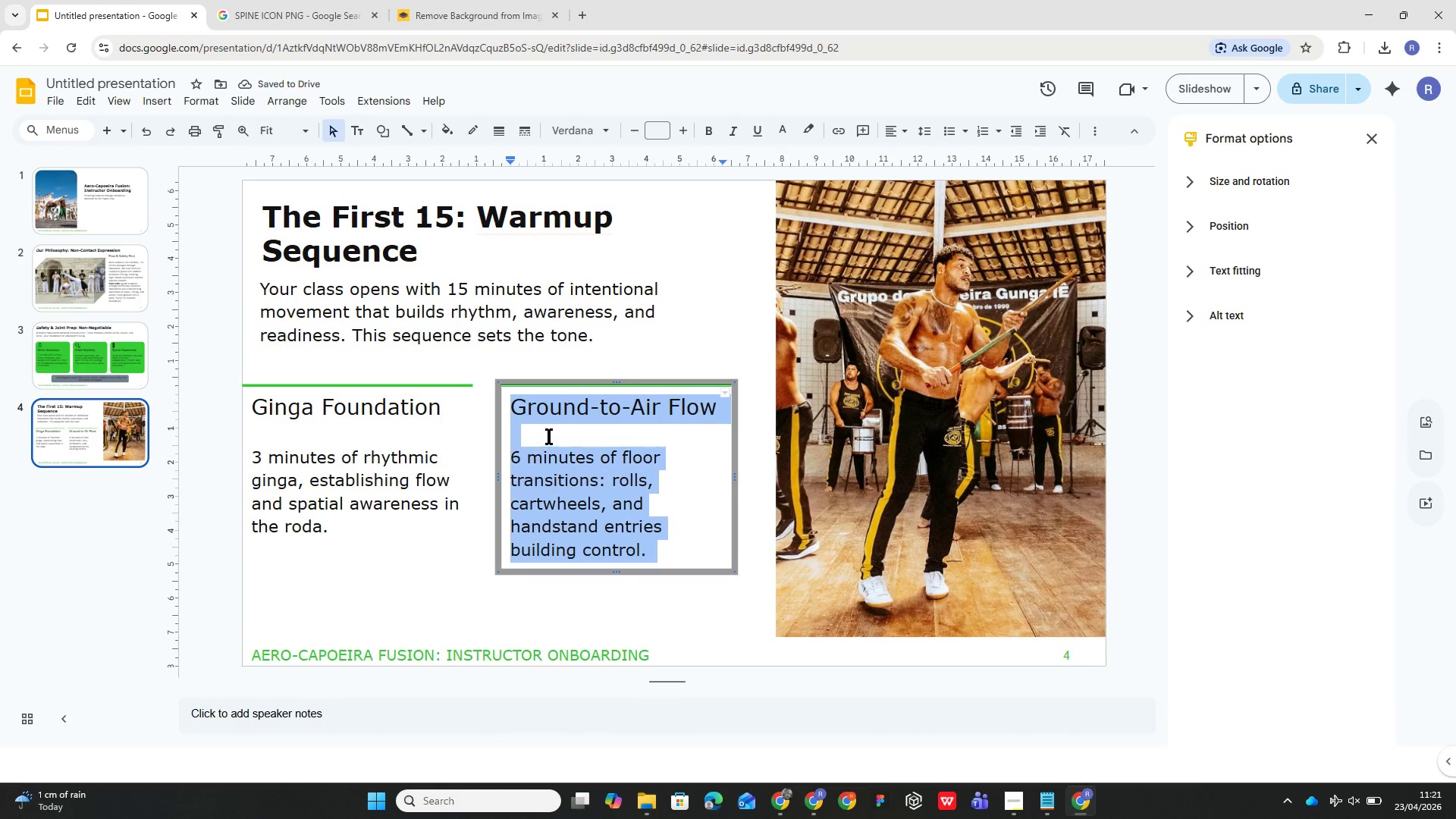 
left_click([563, 433])
 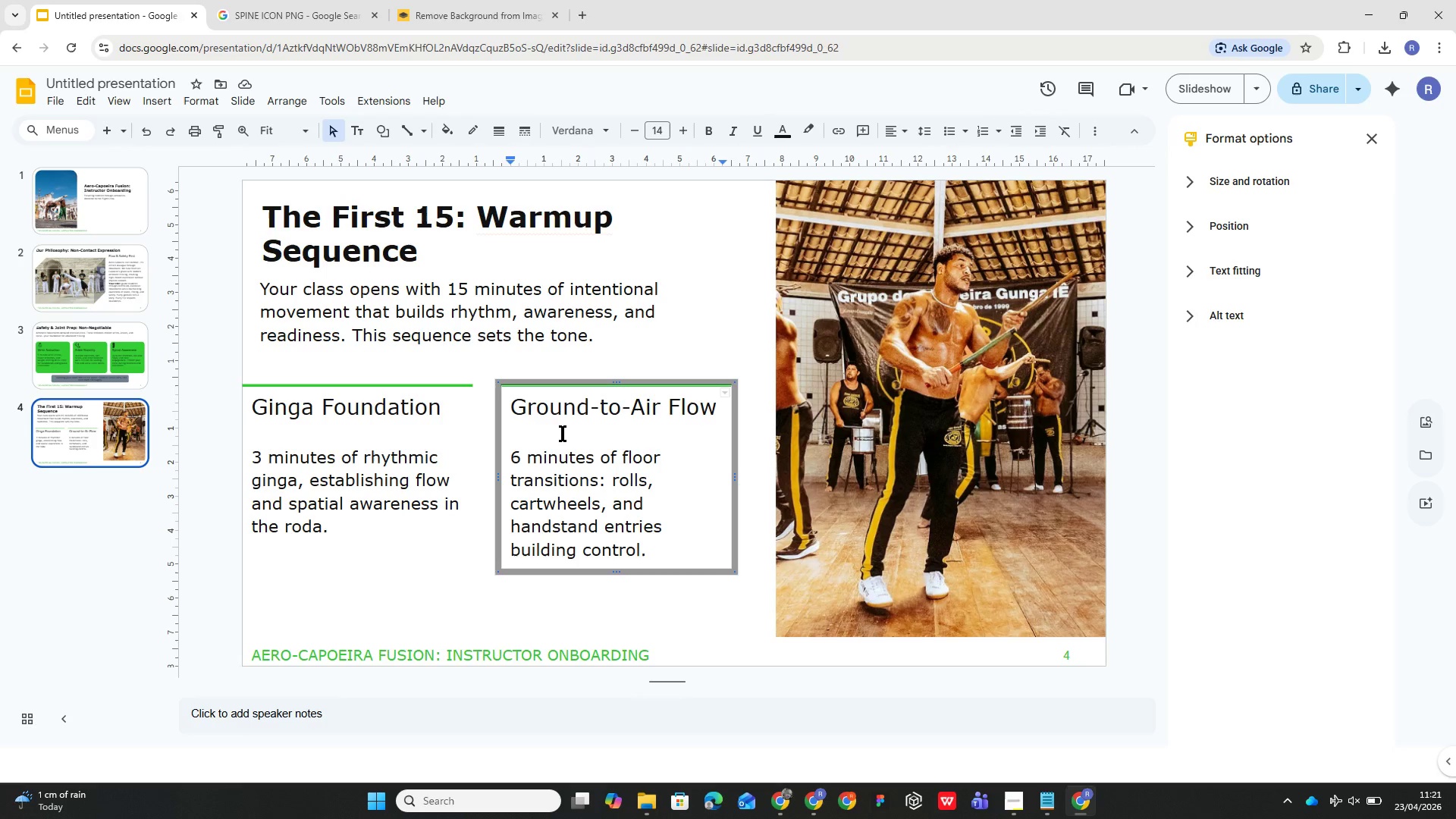 
hold_key(key=ControlLeft, duration=2.75)
 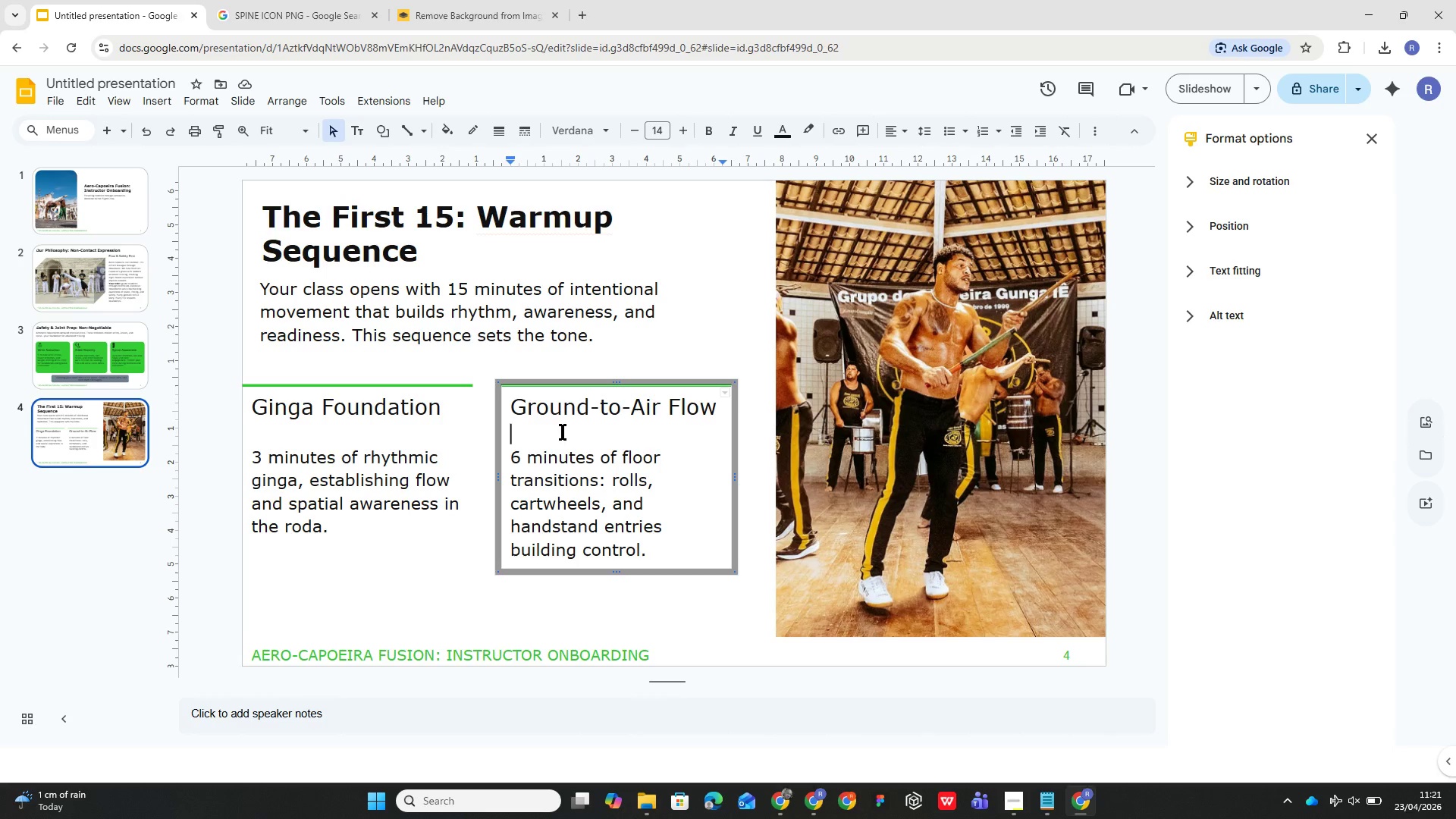 
left_click([563, 431])
 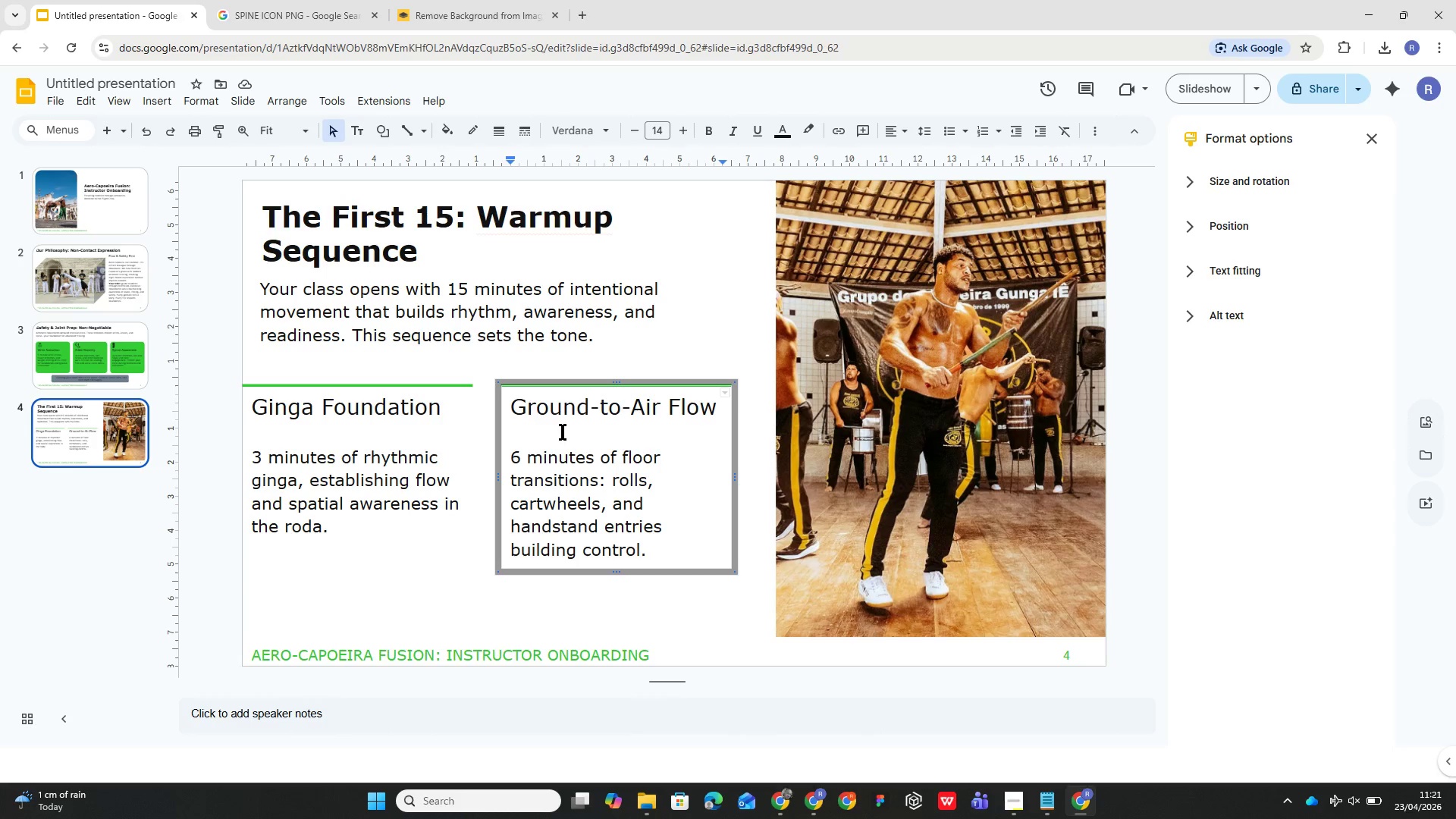 
key(Backspace)
 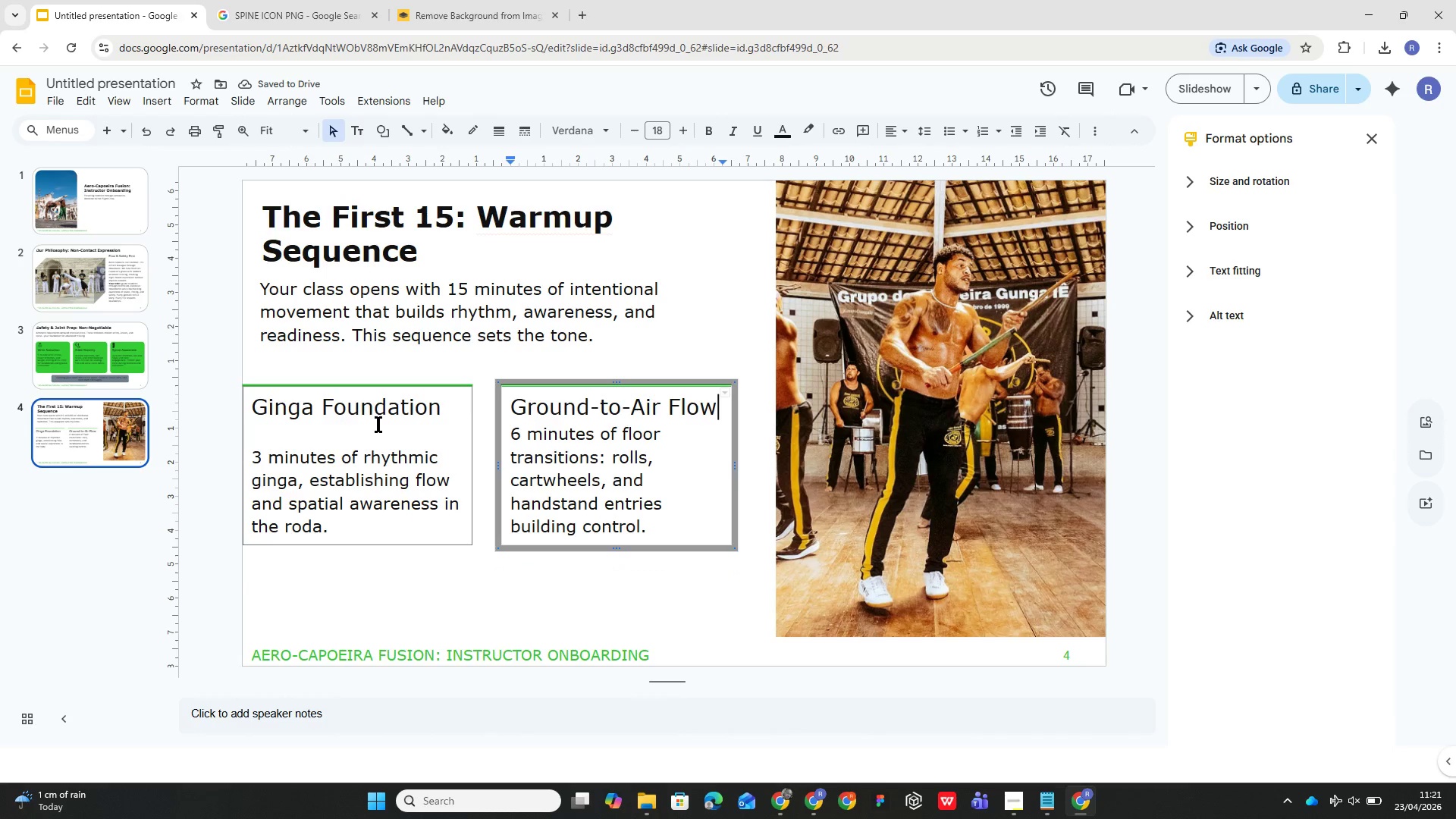 
key(Control+A)
 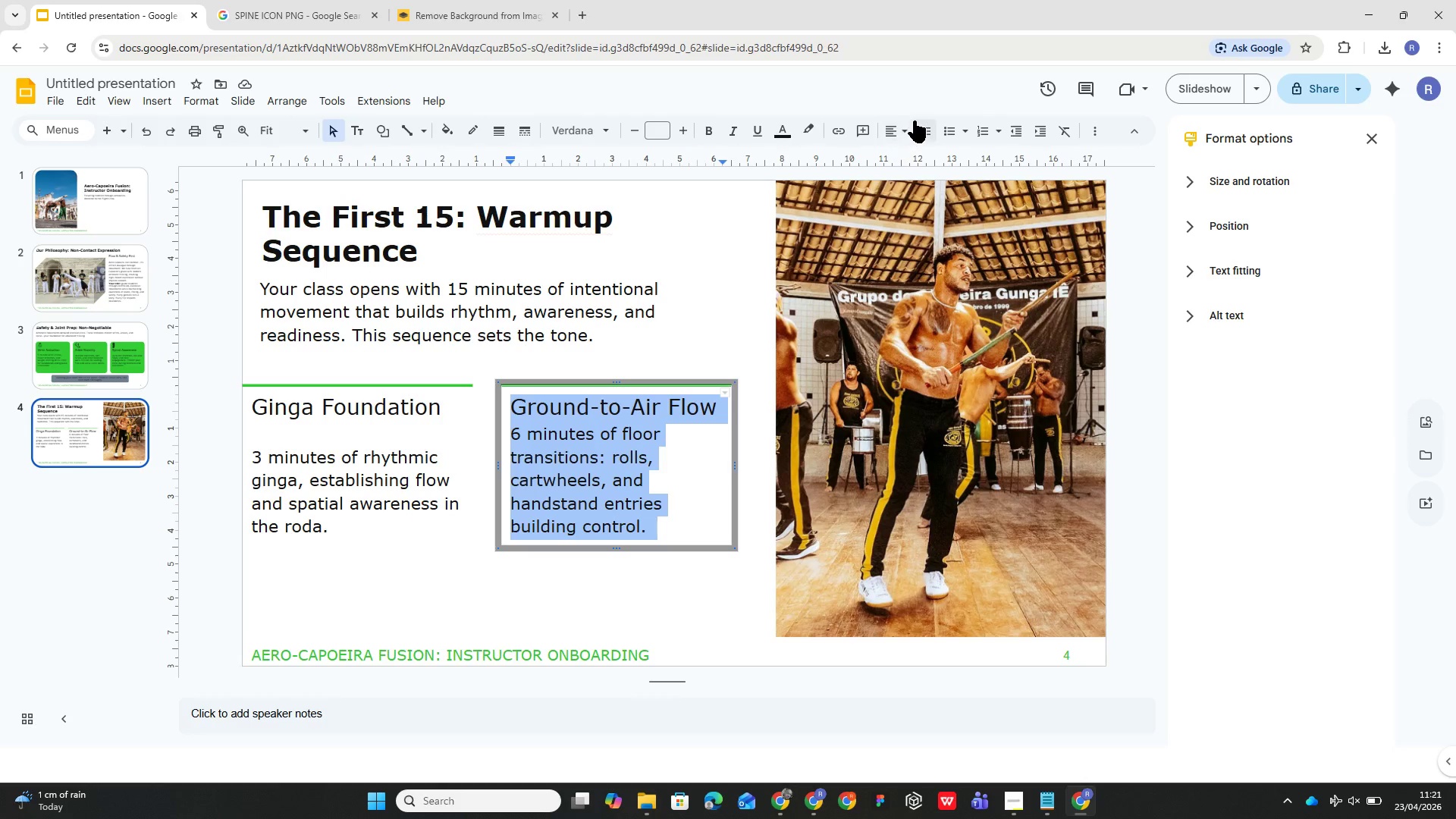 
left_click([921, 125])
 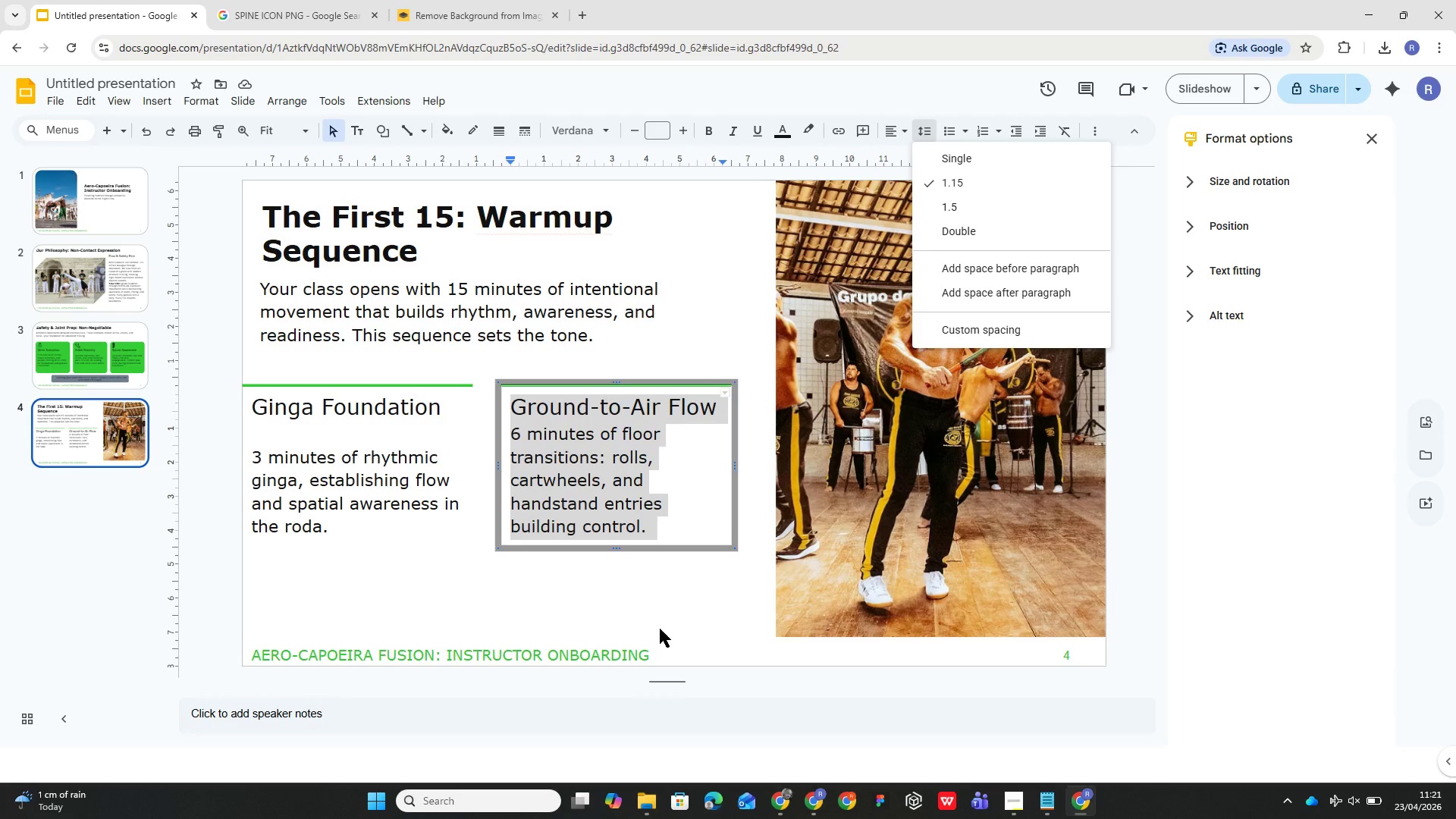 
left_click([674, 564])
 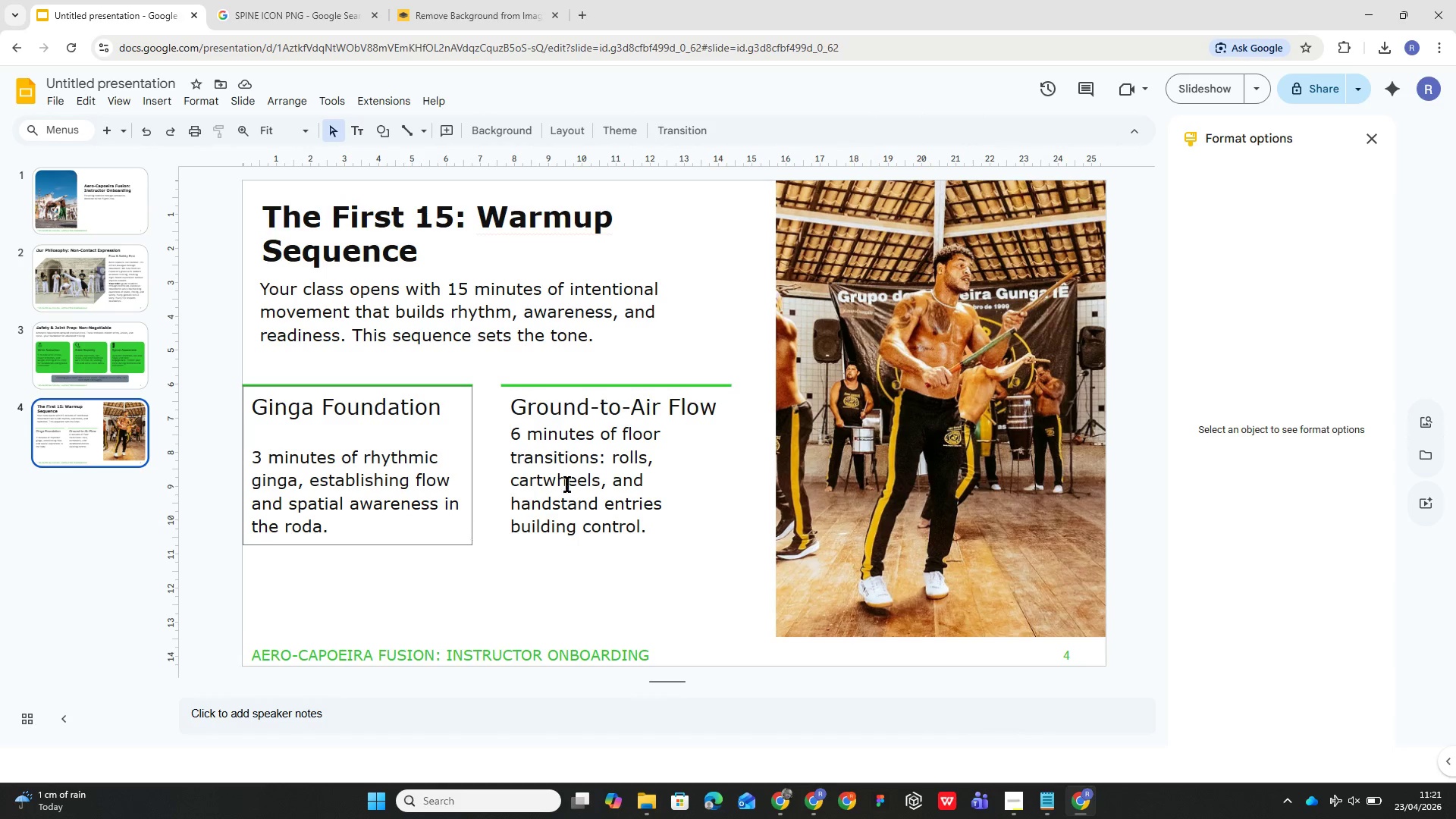 
left_click([682, 384])
 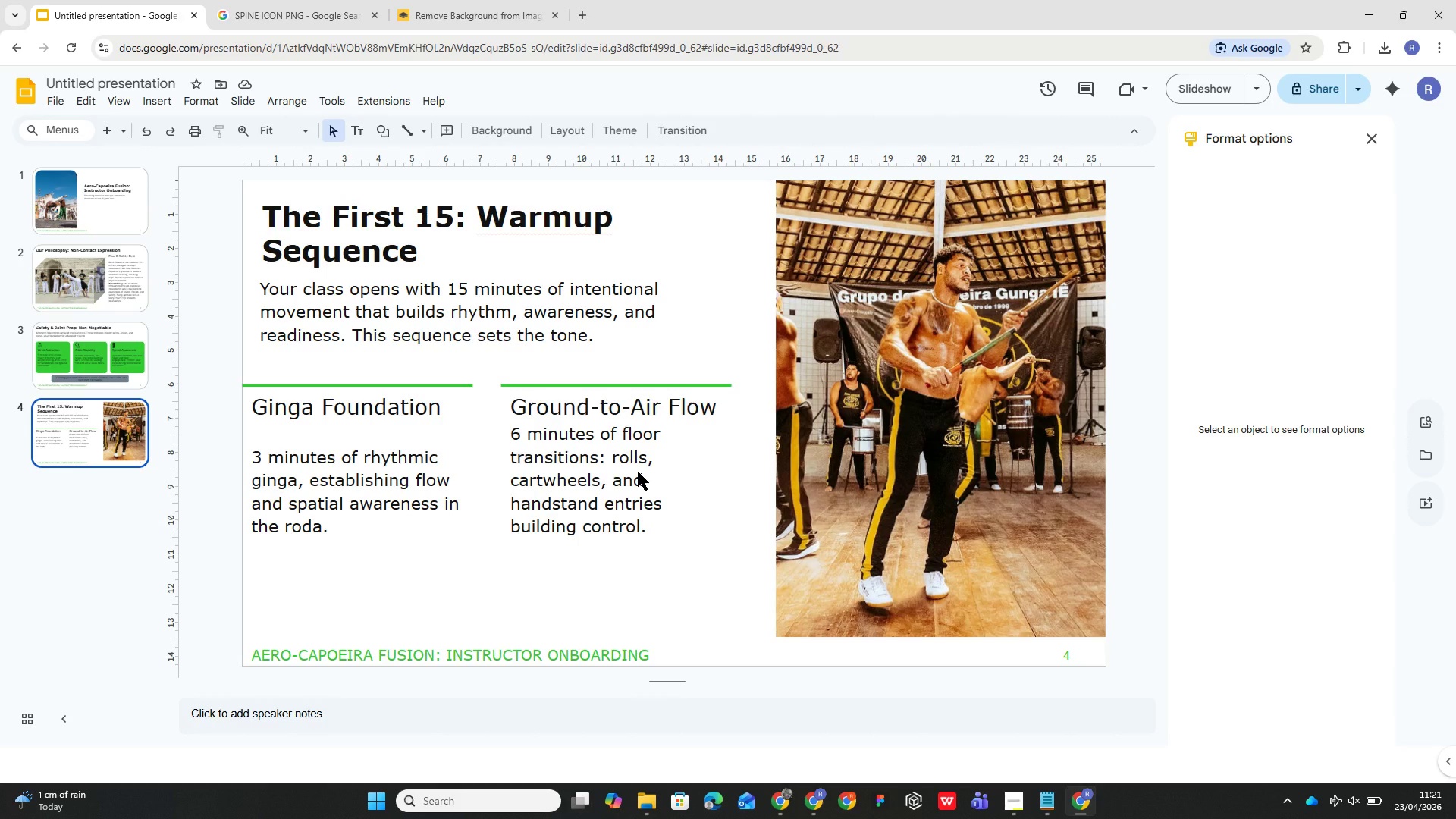 
left_click([638, 472])
 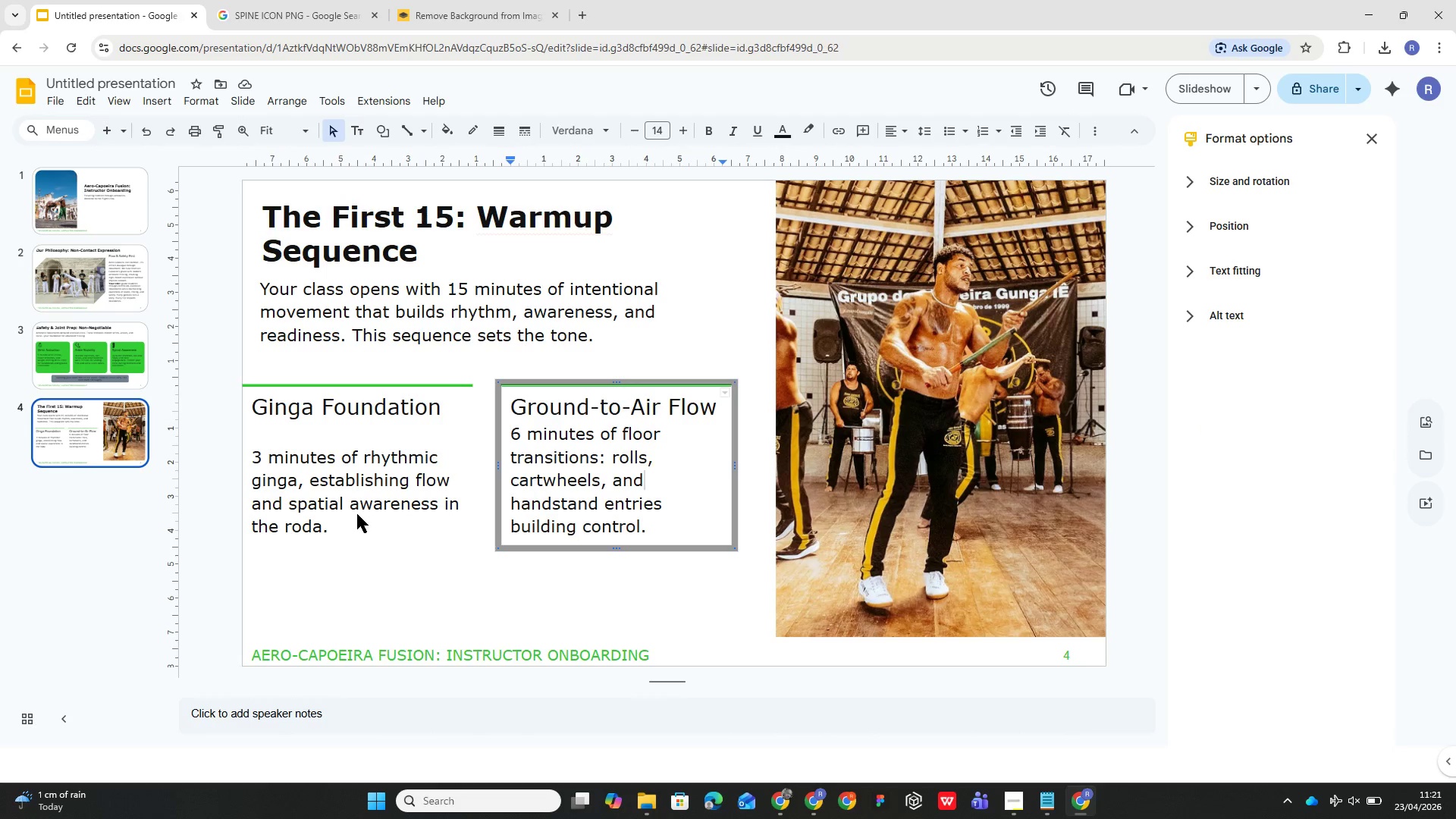 
left_click([353, 513])
 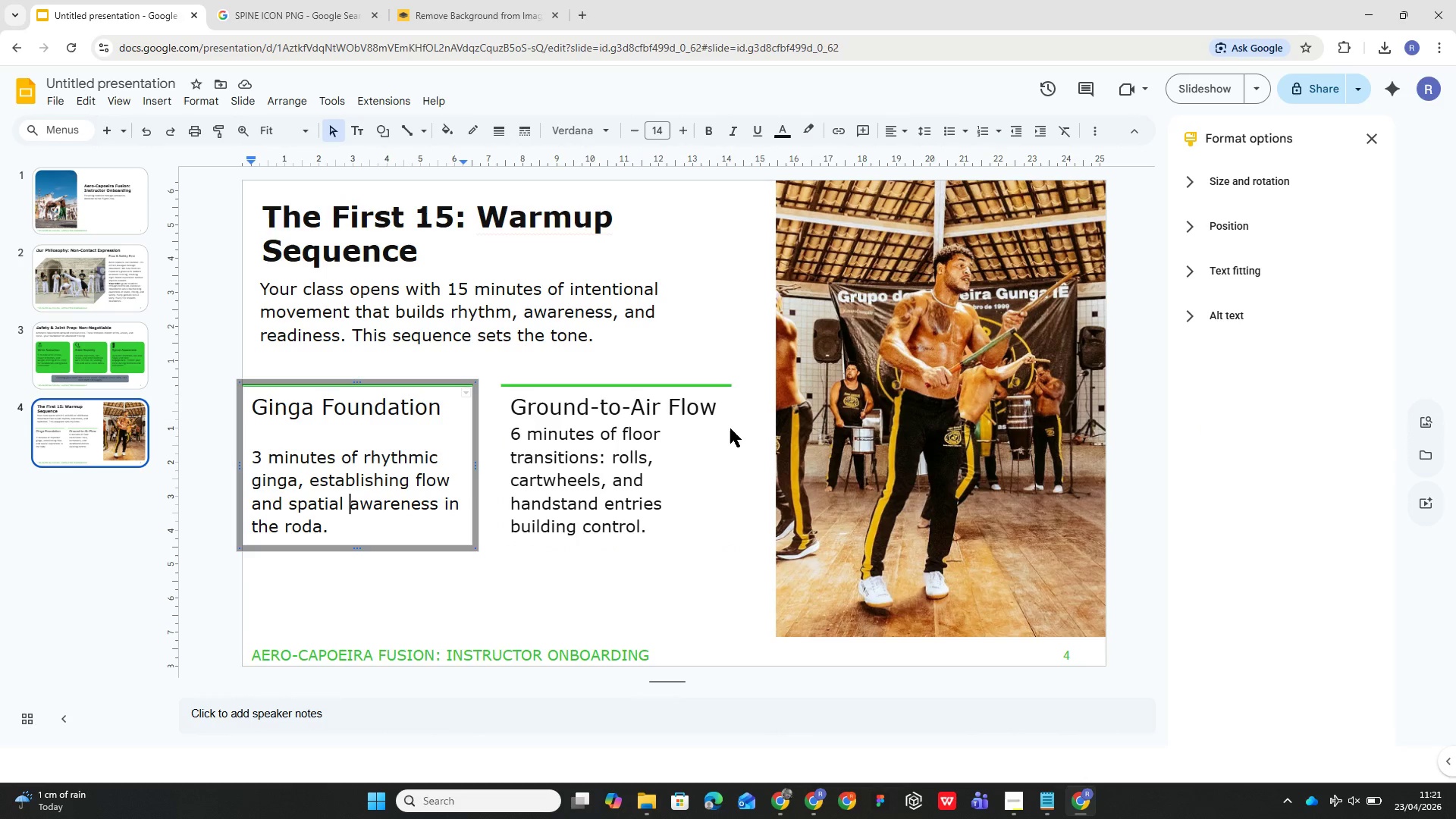 
key(Control+Z)
 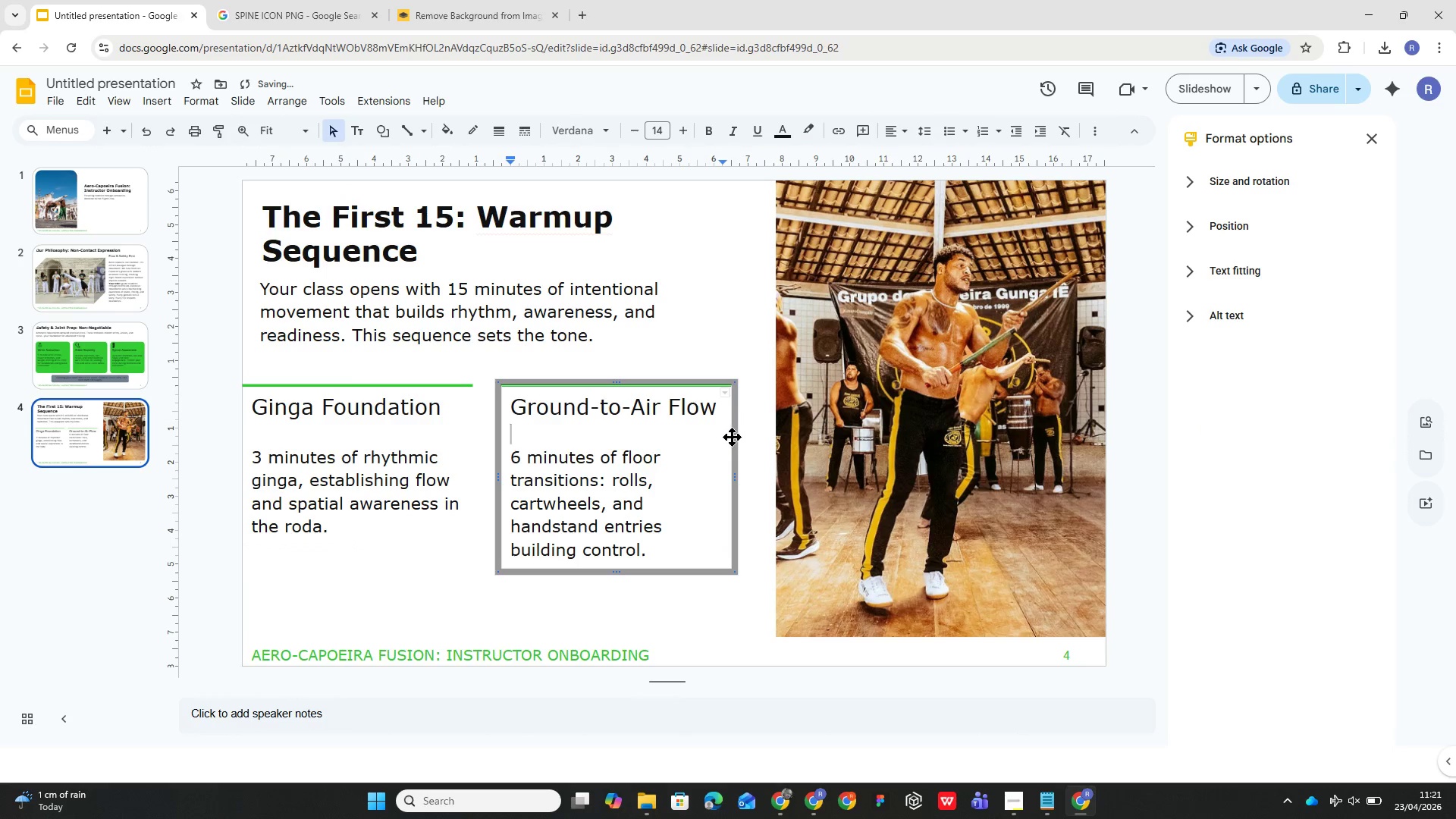 
key(Control+A)
 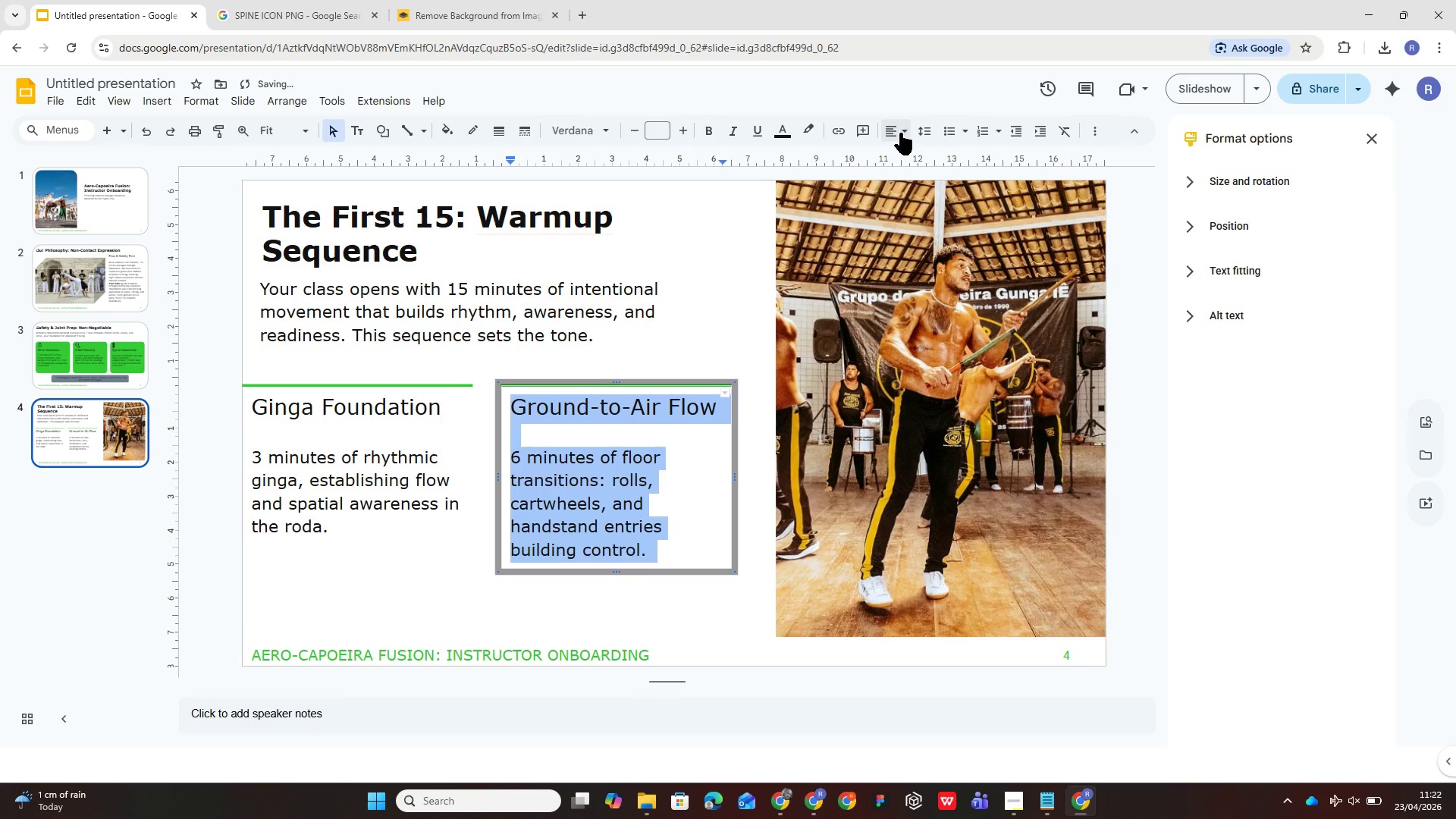 
left_click([919, 127])
 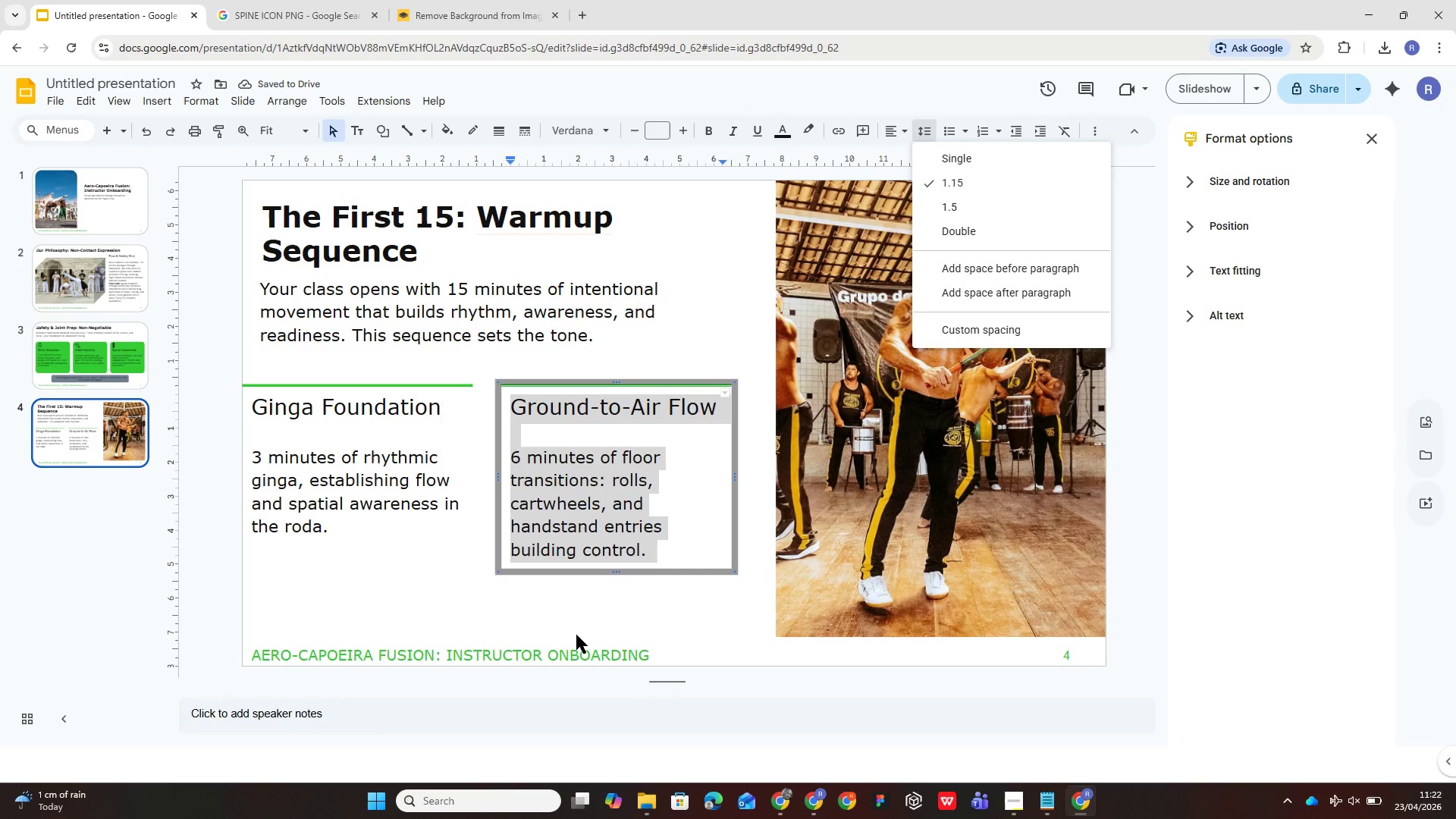 
left_click([570, 618])
 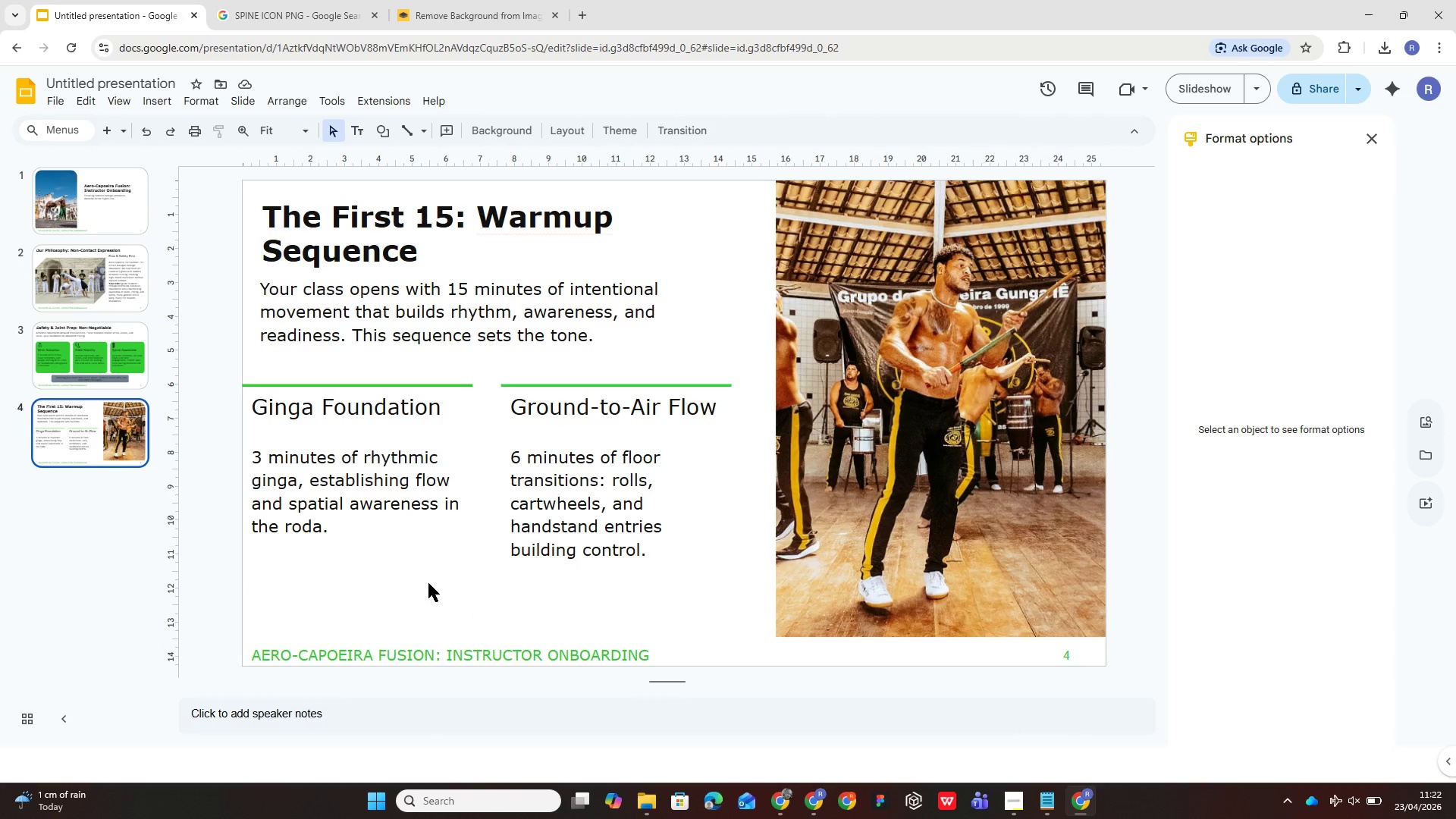 
double_click([413, 476])
 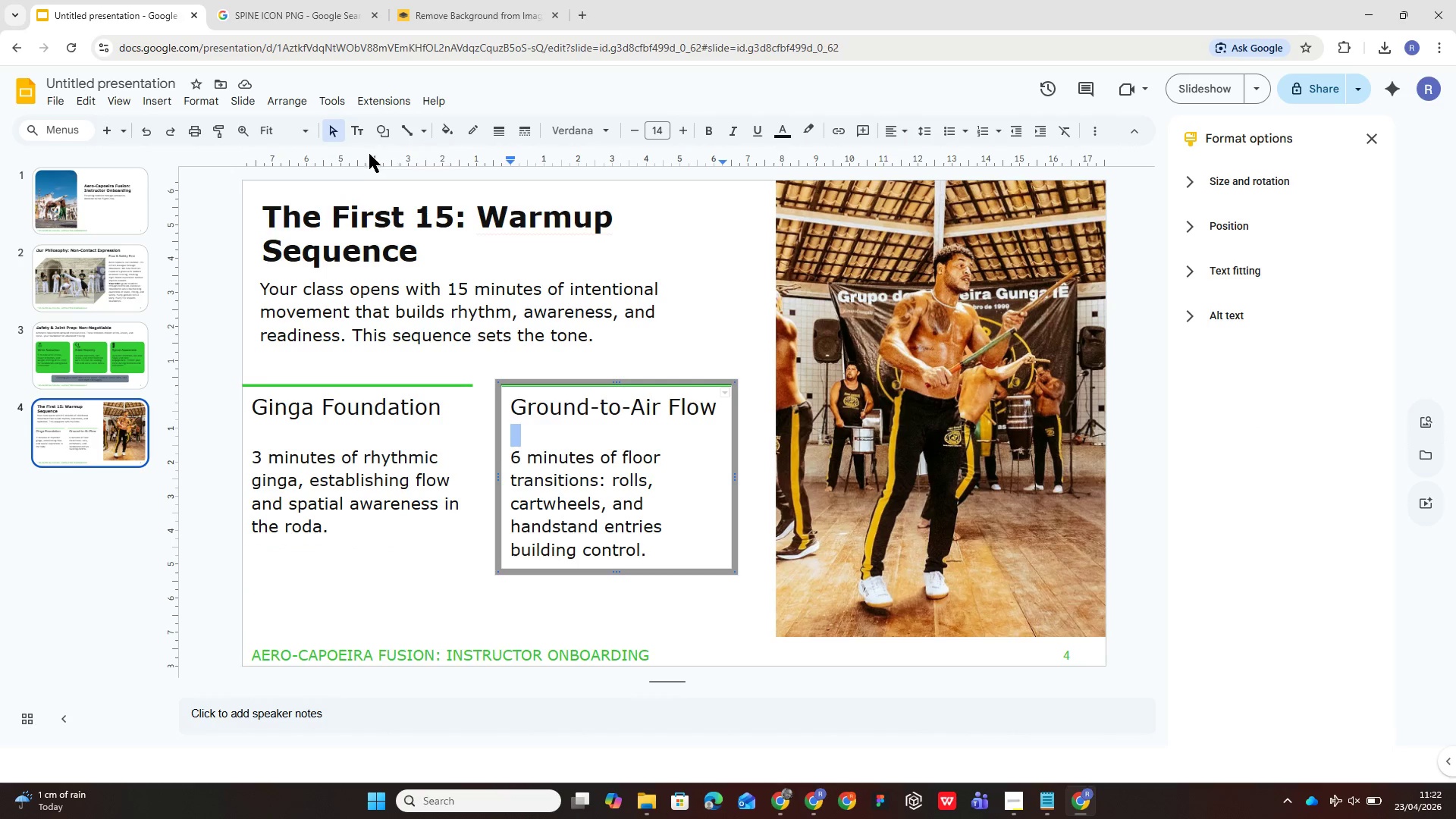 
left_click([433, 577])
 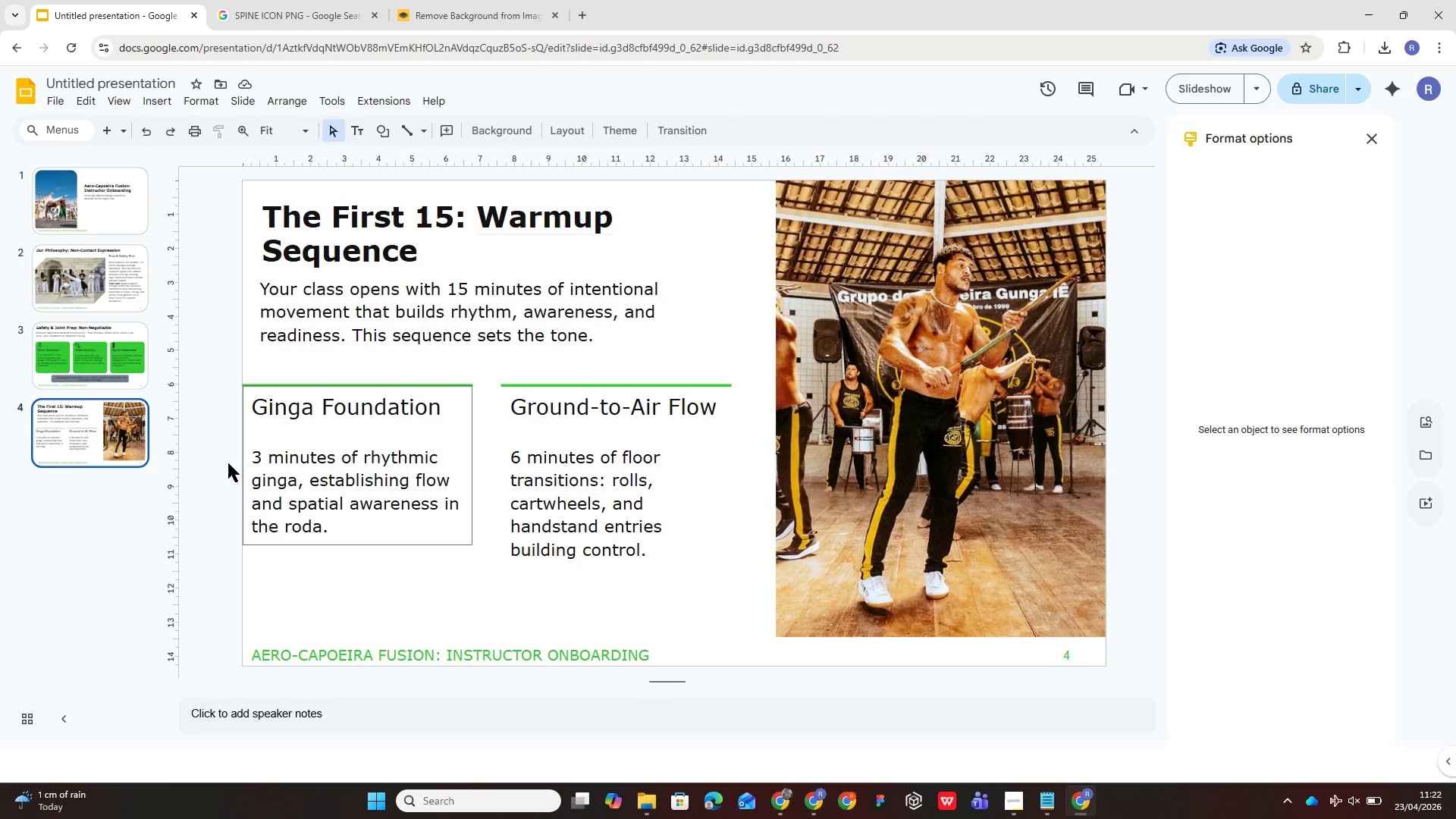 
left_click([267, 373])
 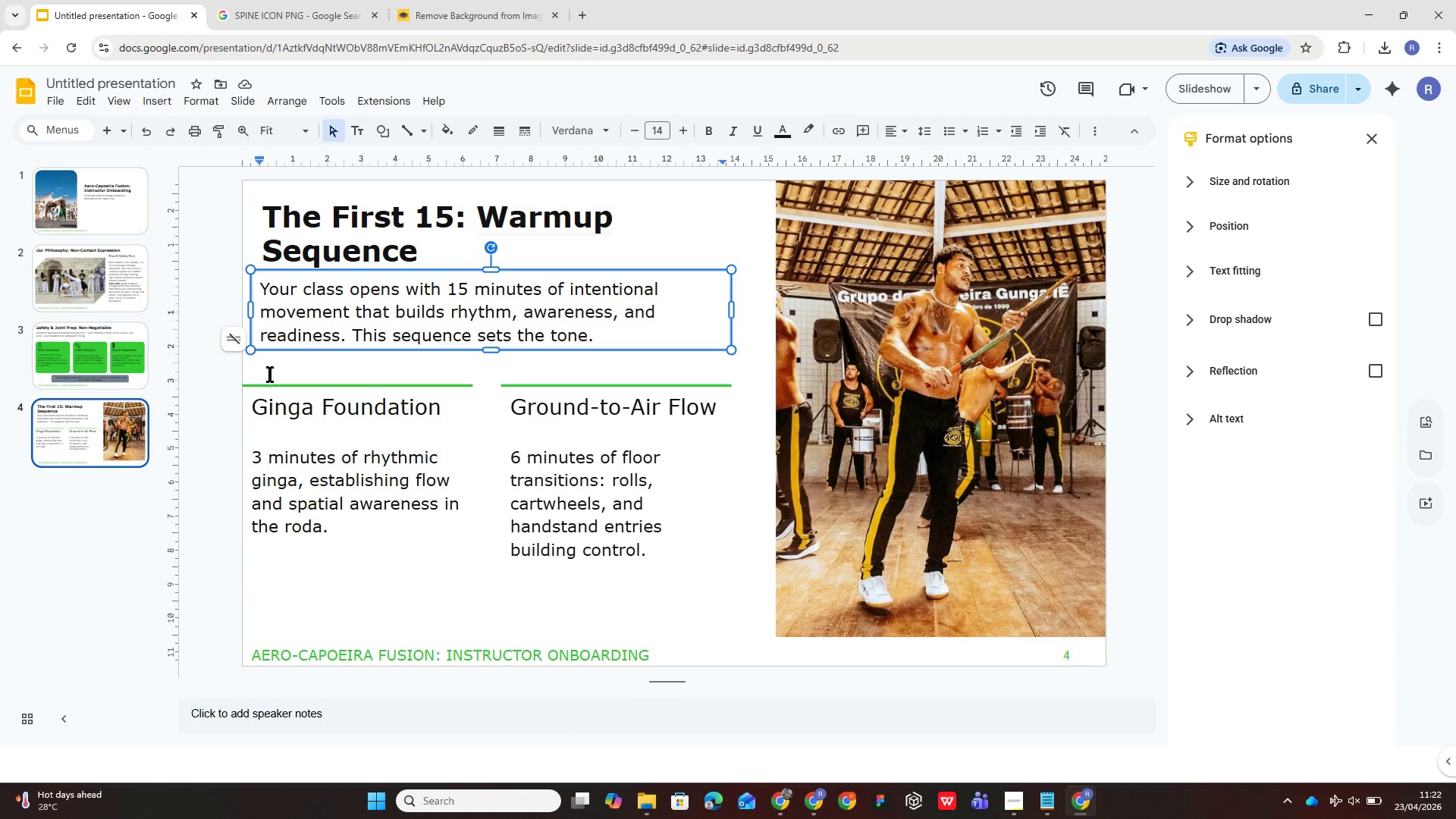 
left_click([366, 413])
 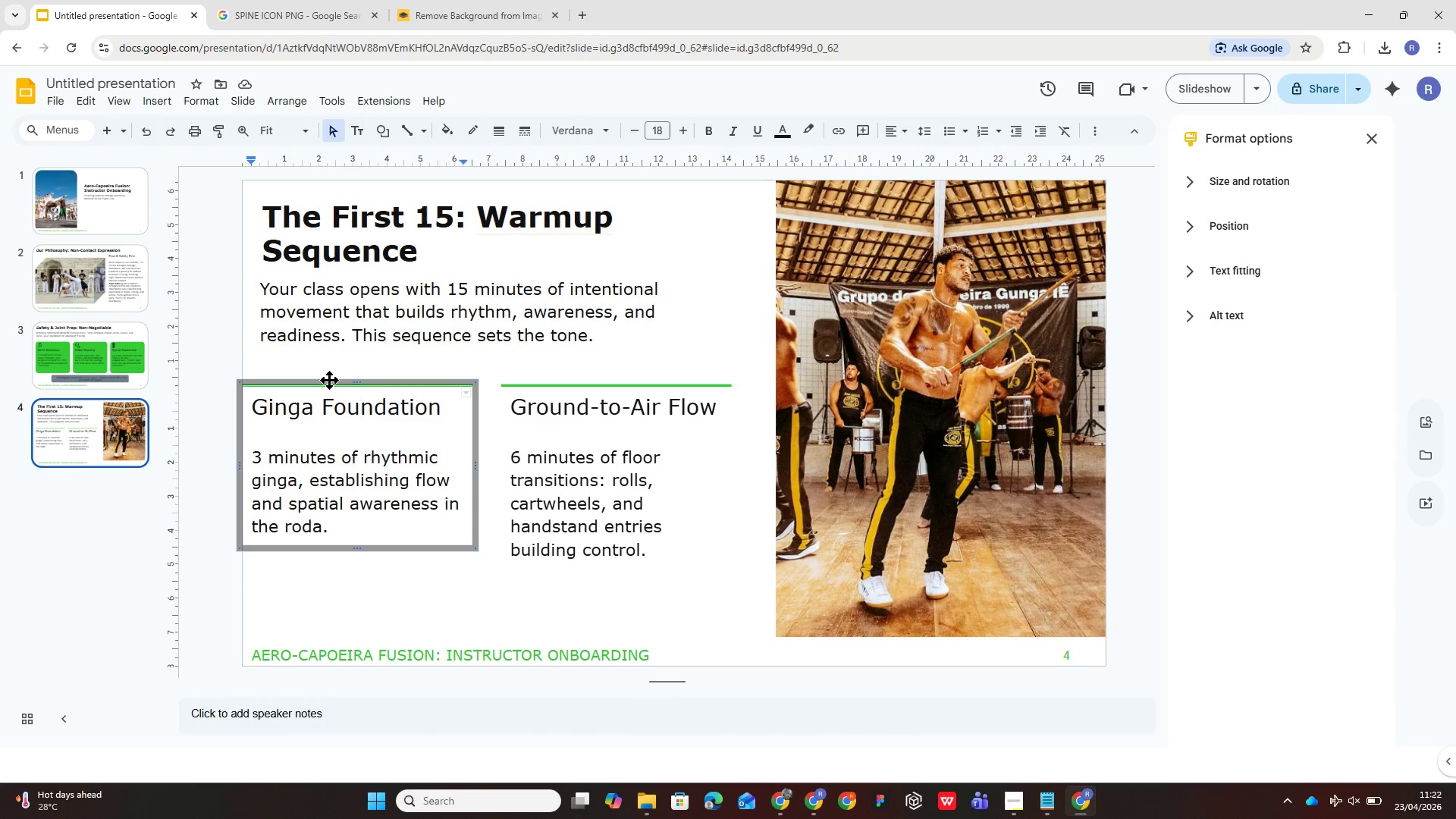 
left_click([329, 380])
 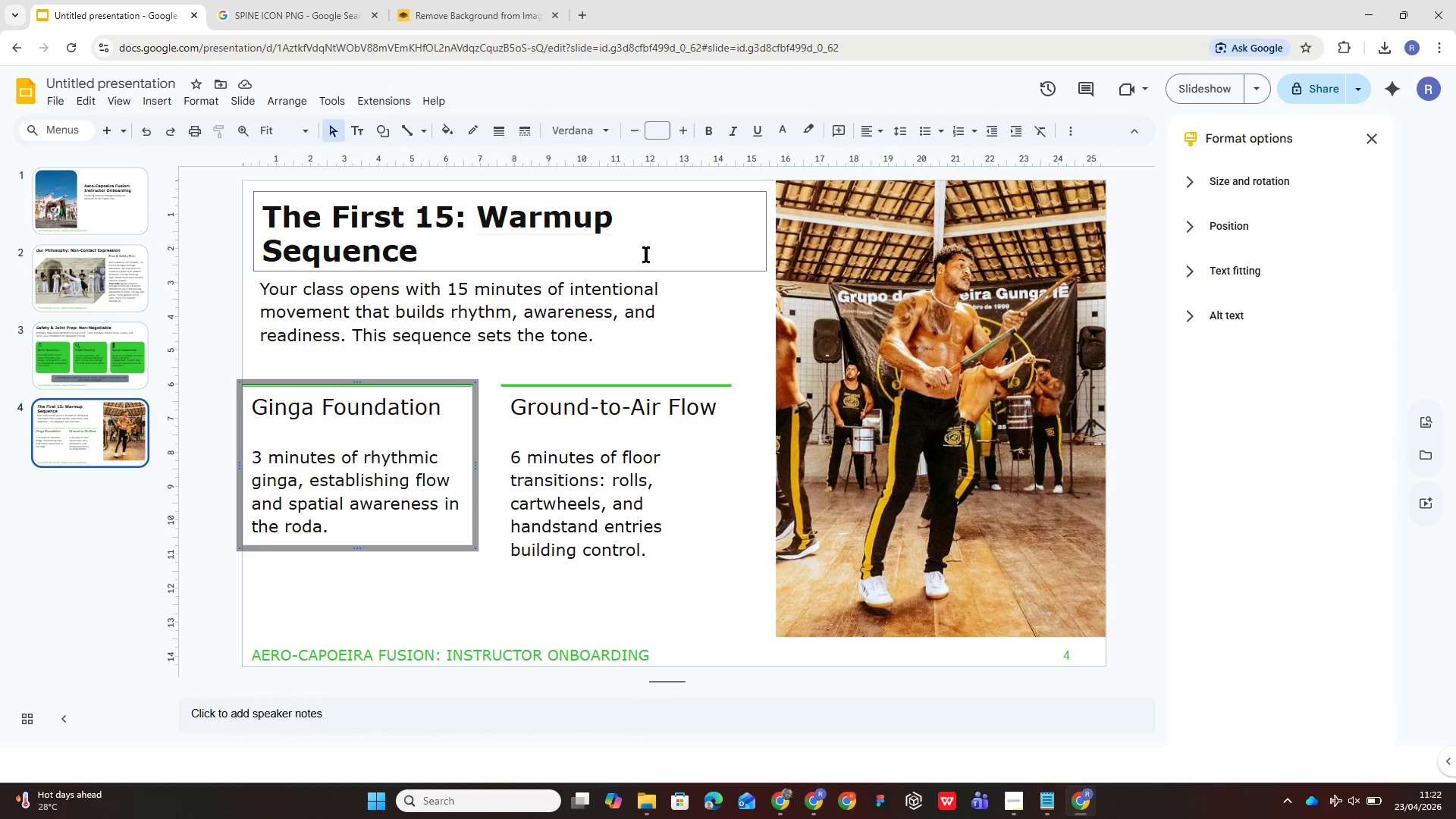 
left_click([504, 609])
 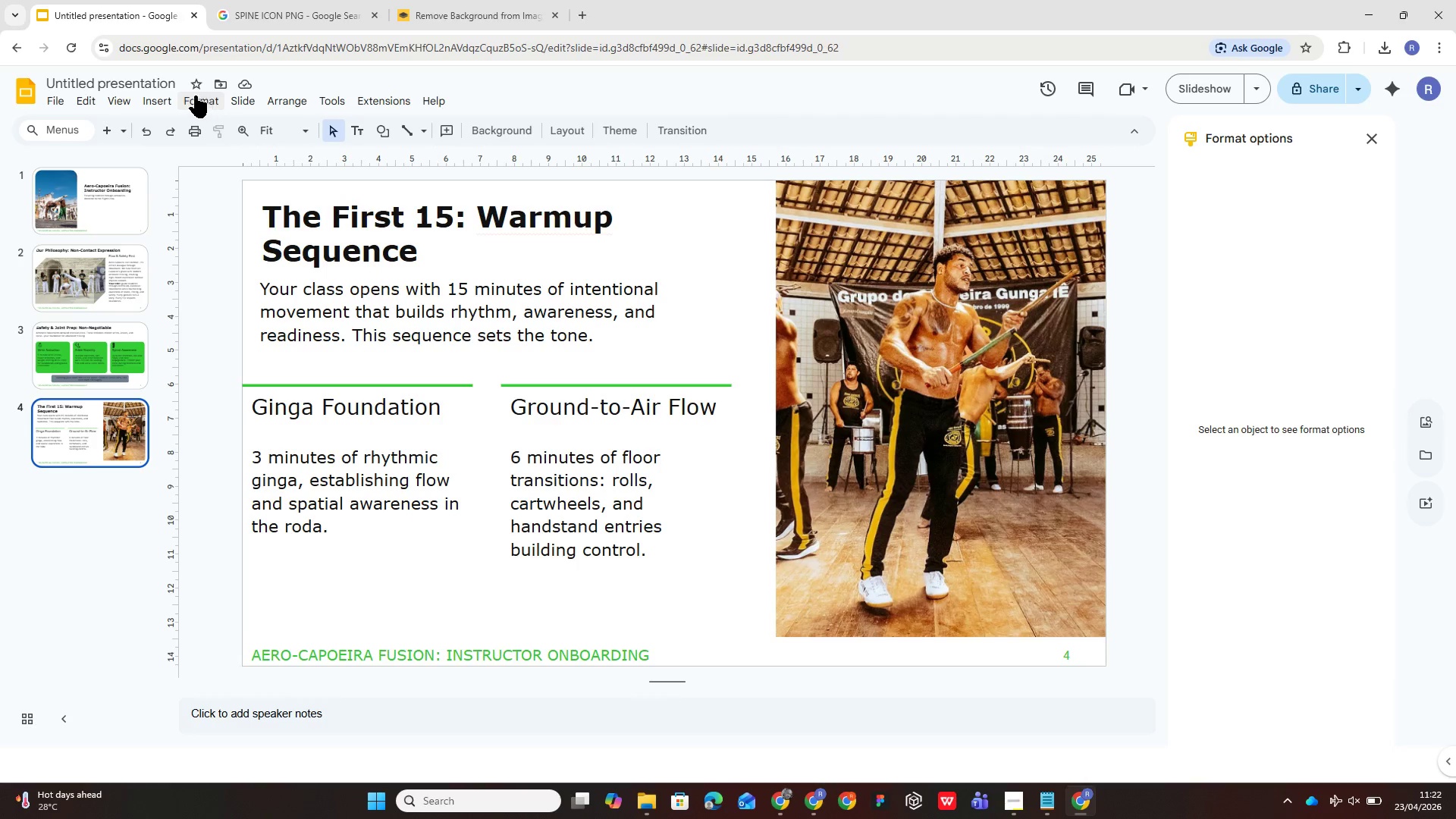 
left_click([172, 98])
 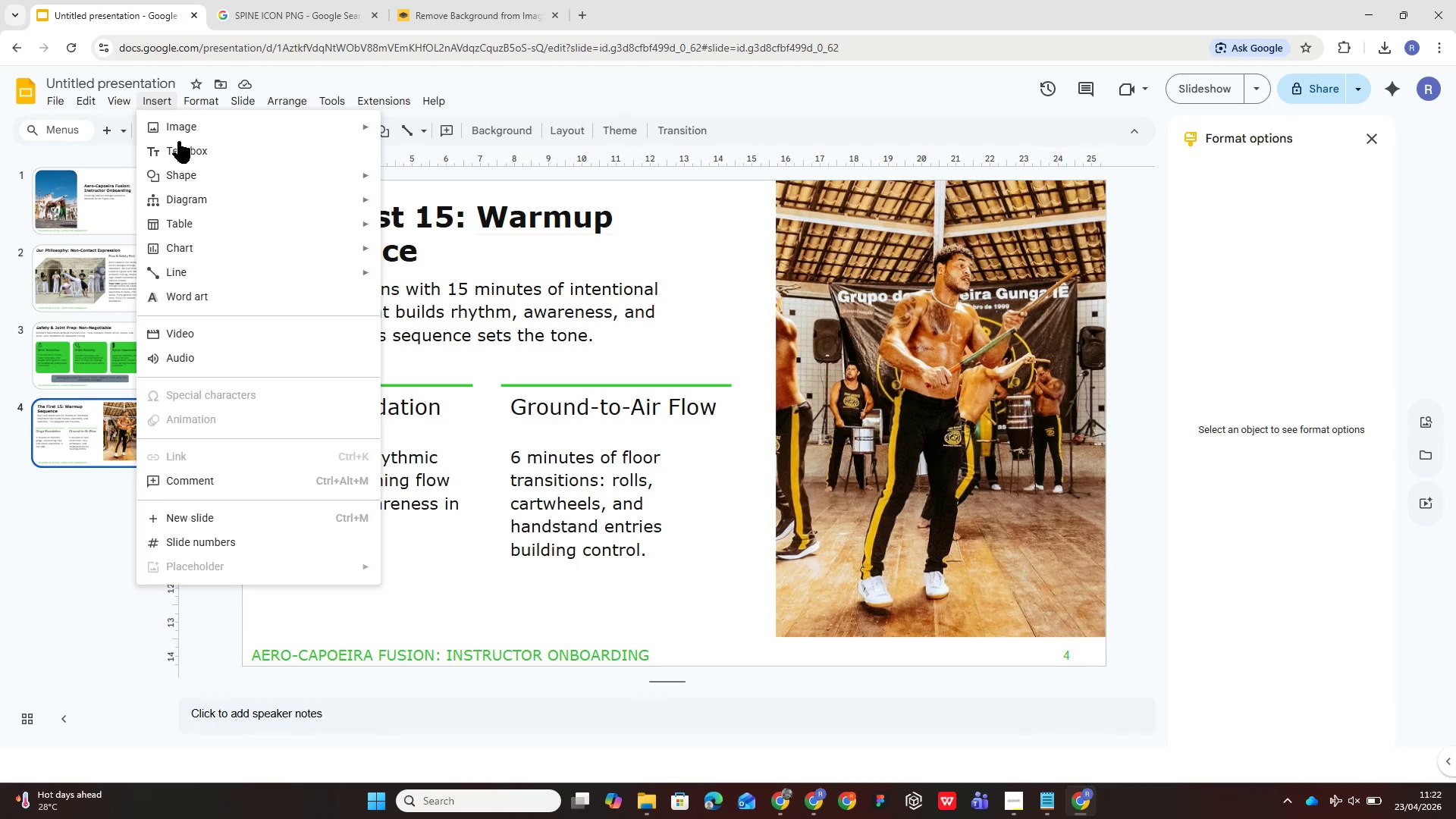 
left_click([230, 217])
 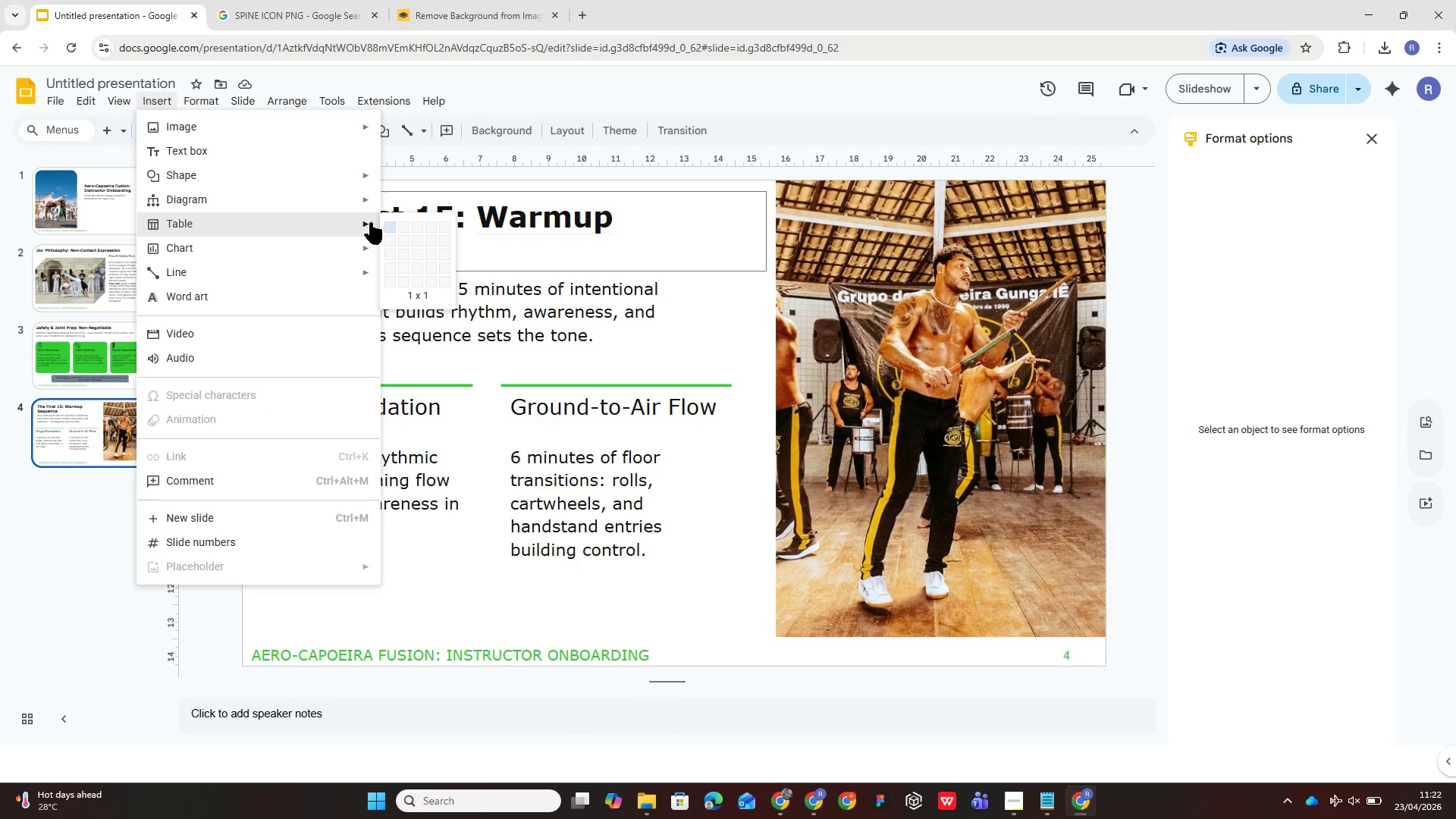 
left_click([391, 222])
 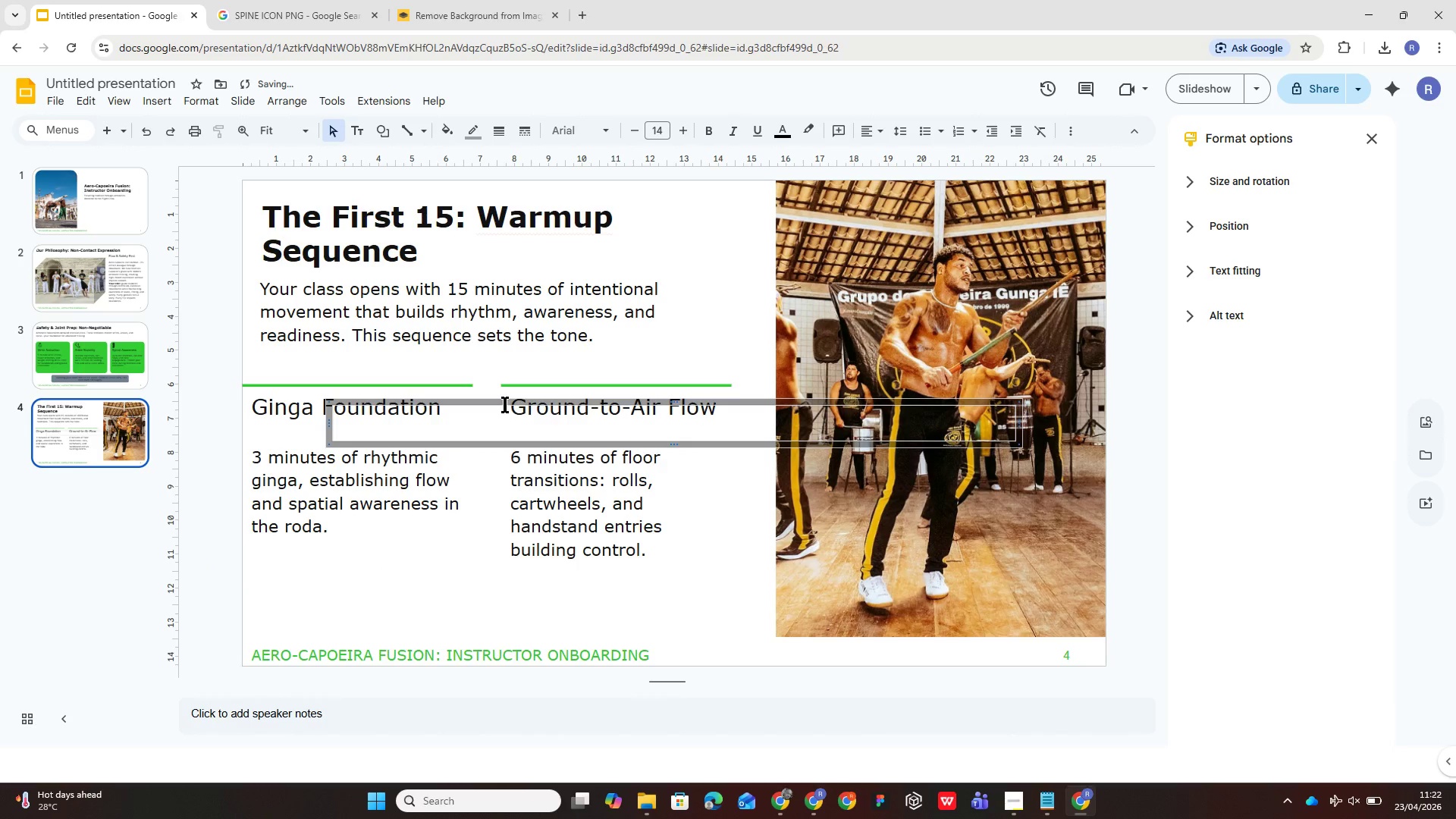 
left_click_drag(start_coordinate=[507, 401], to_coordinate=[426, 567])
 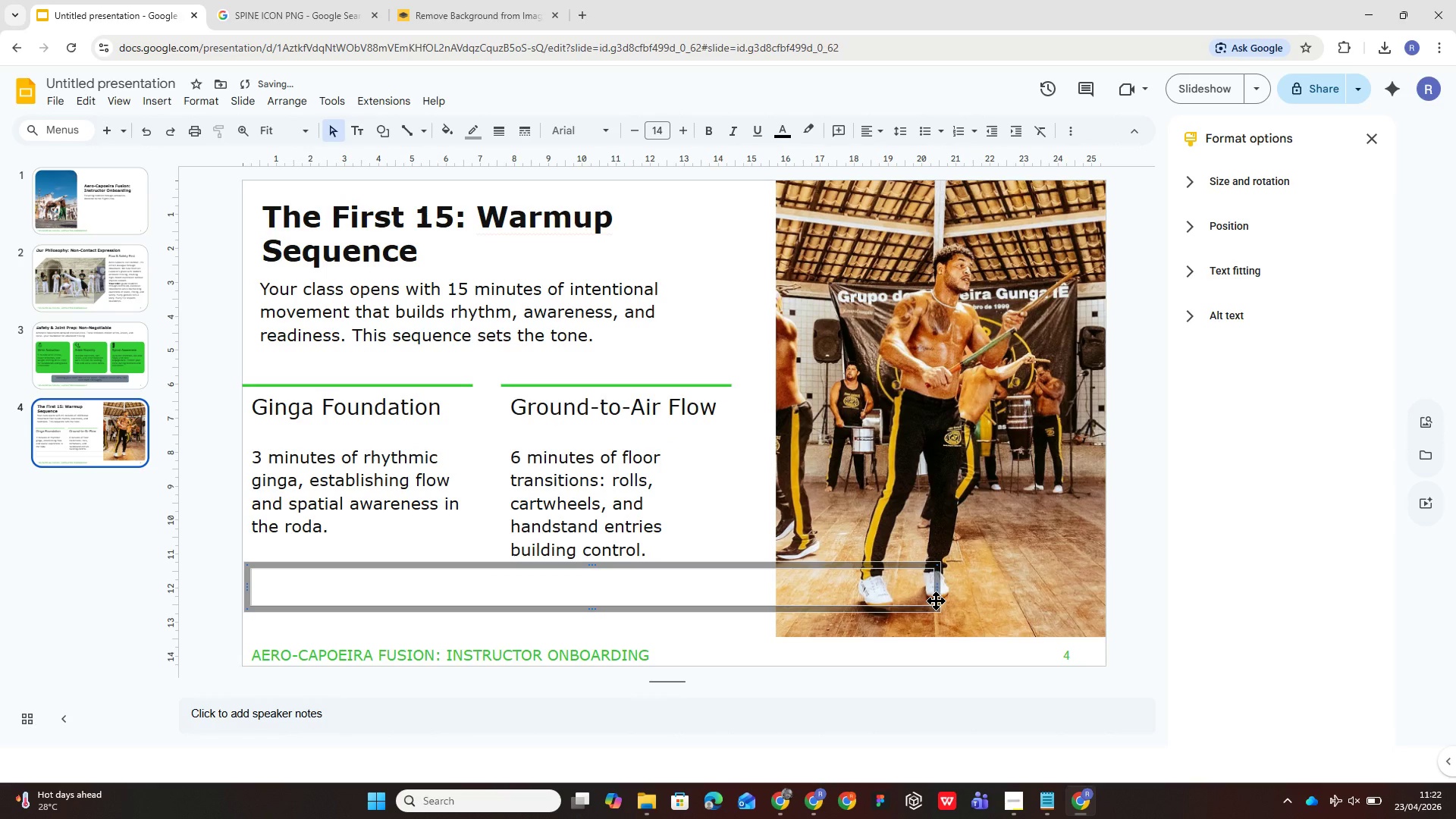 
left_click_drag(start_coordinate=[936, 608], to_coordinate=[736, 623])
 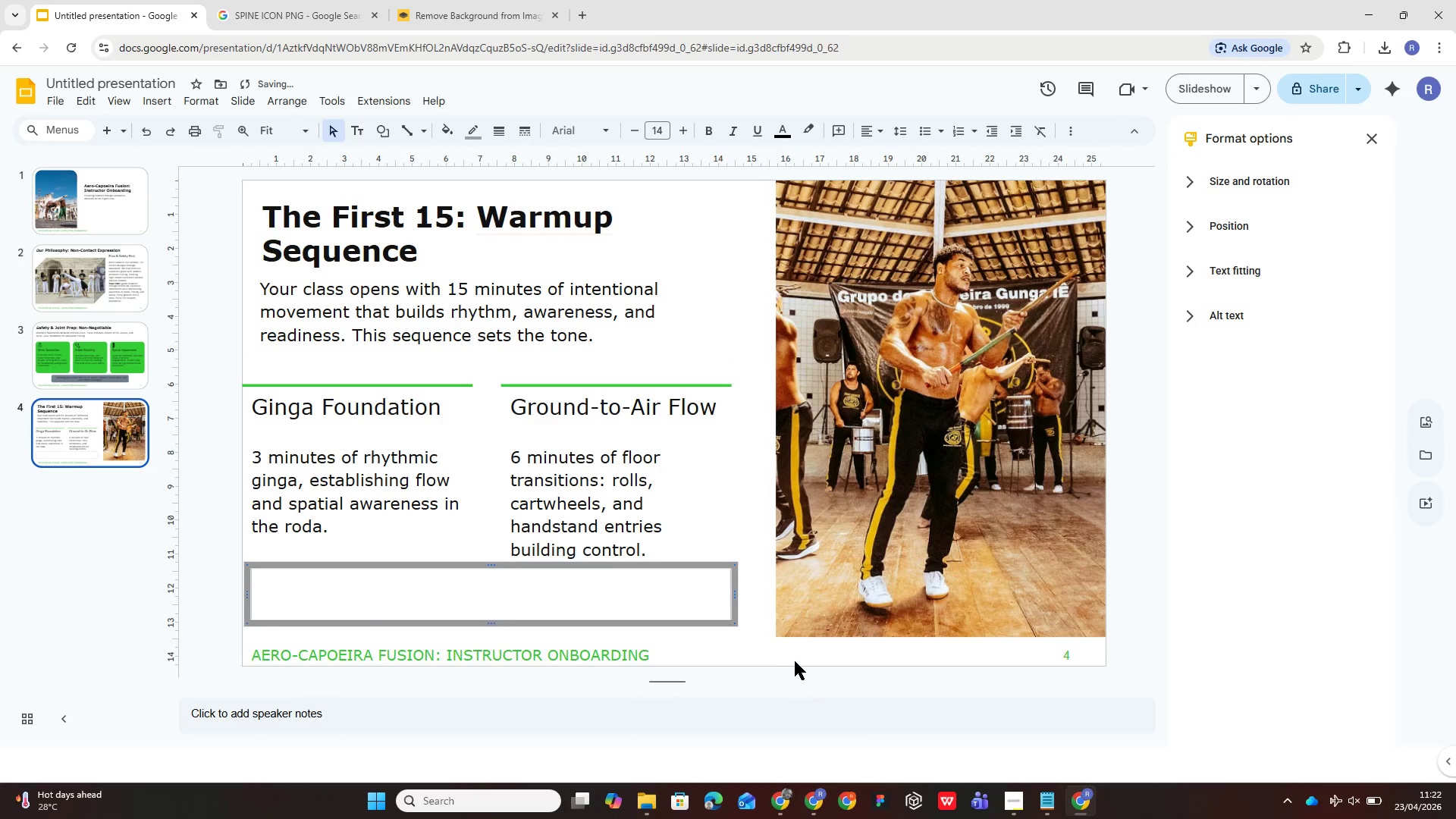 
left_click([798, 654])
 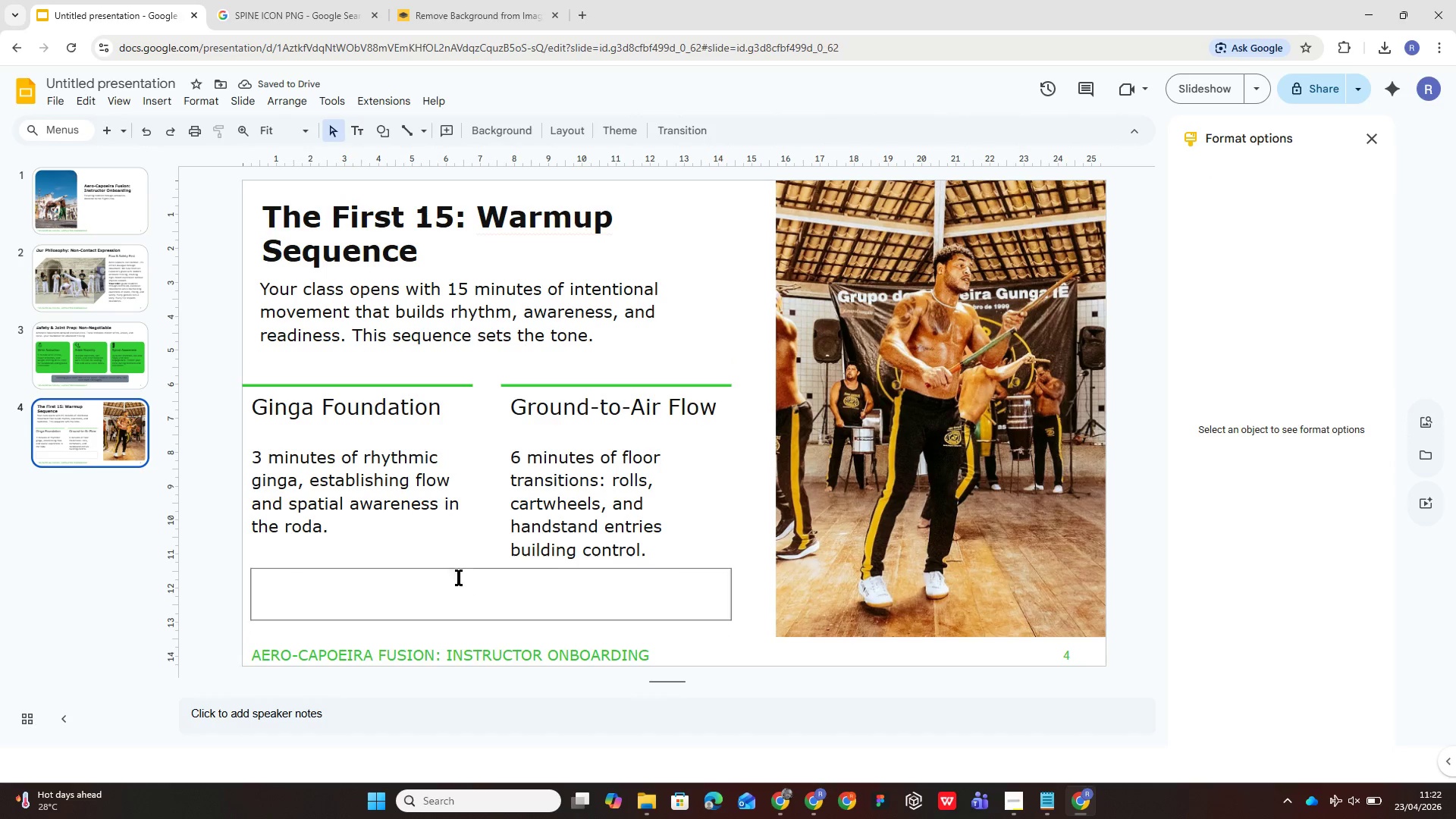 
left_click([416, 589])
 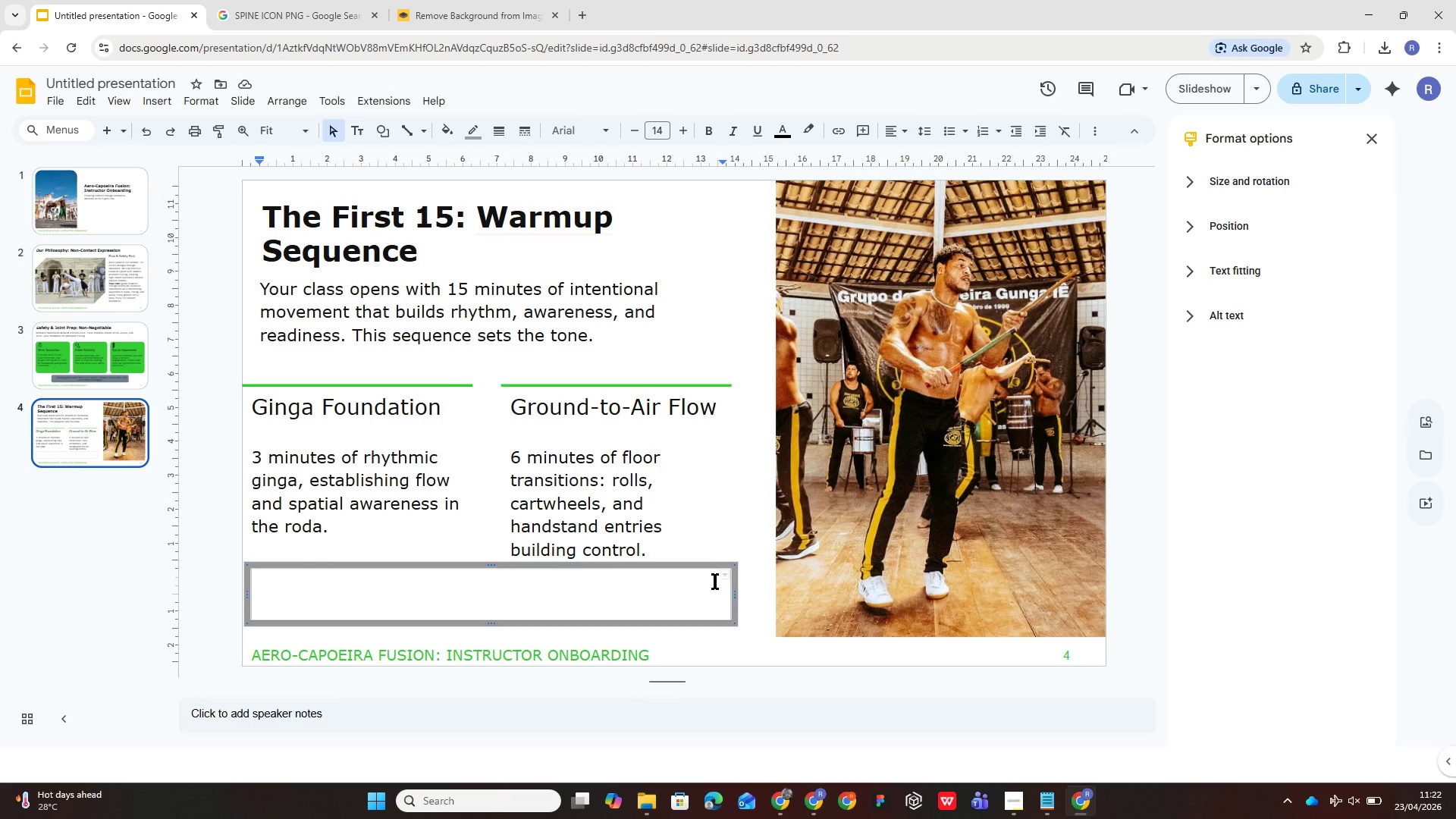 
left_click([726, 573])
 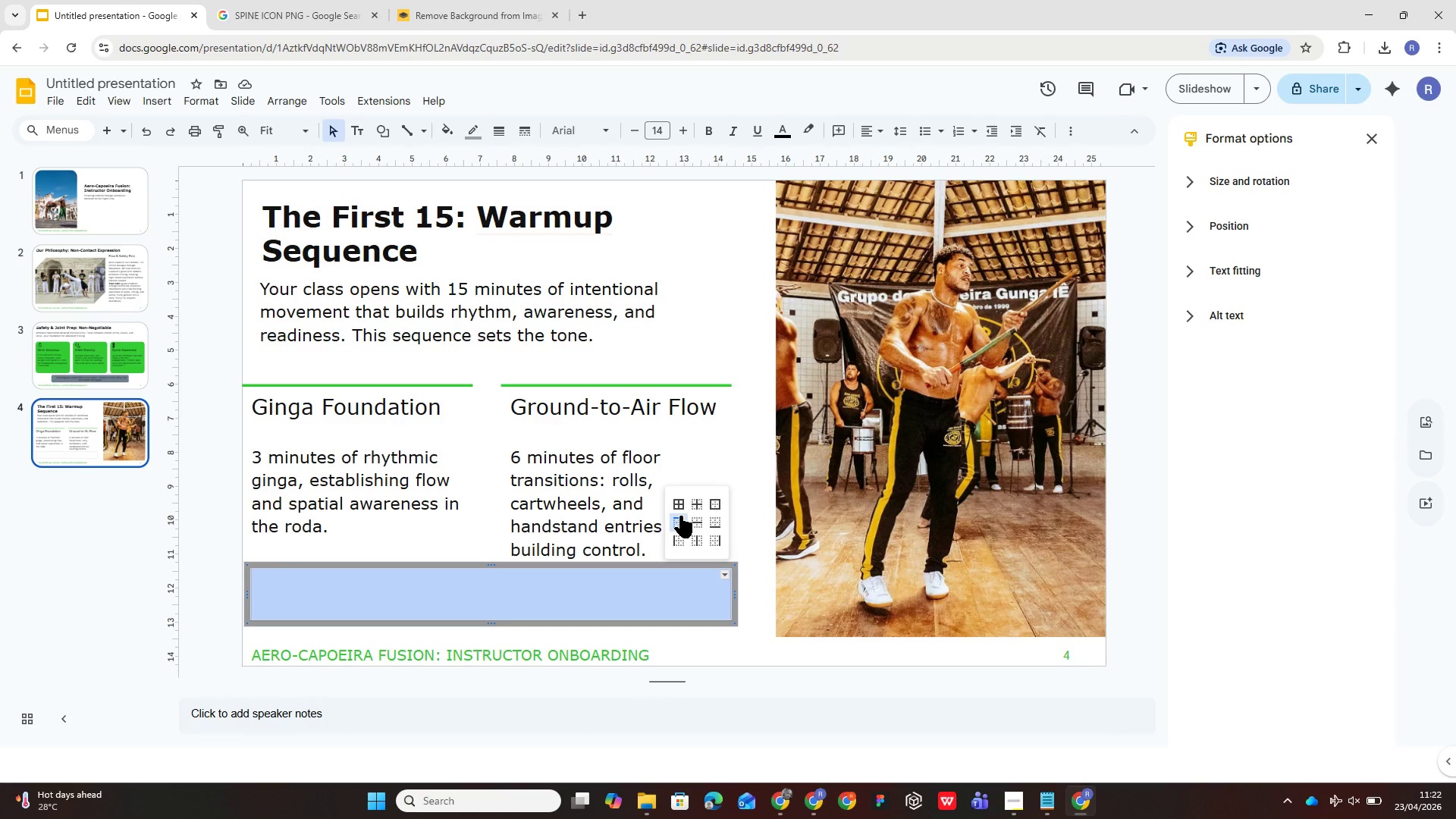 
left_click([679, 507])
 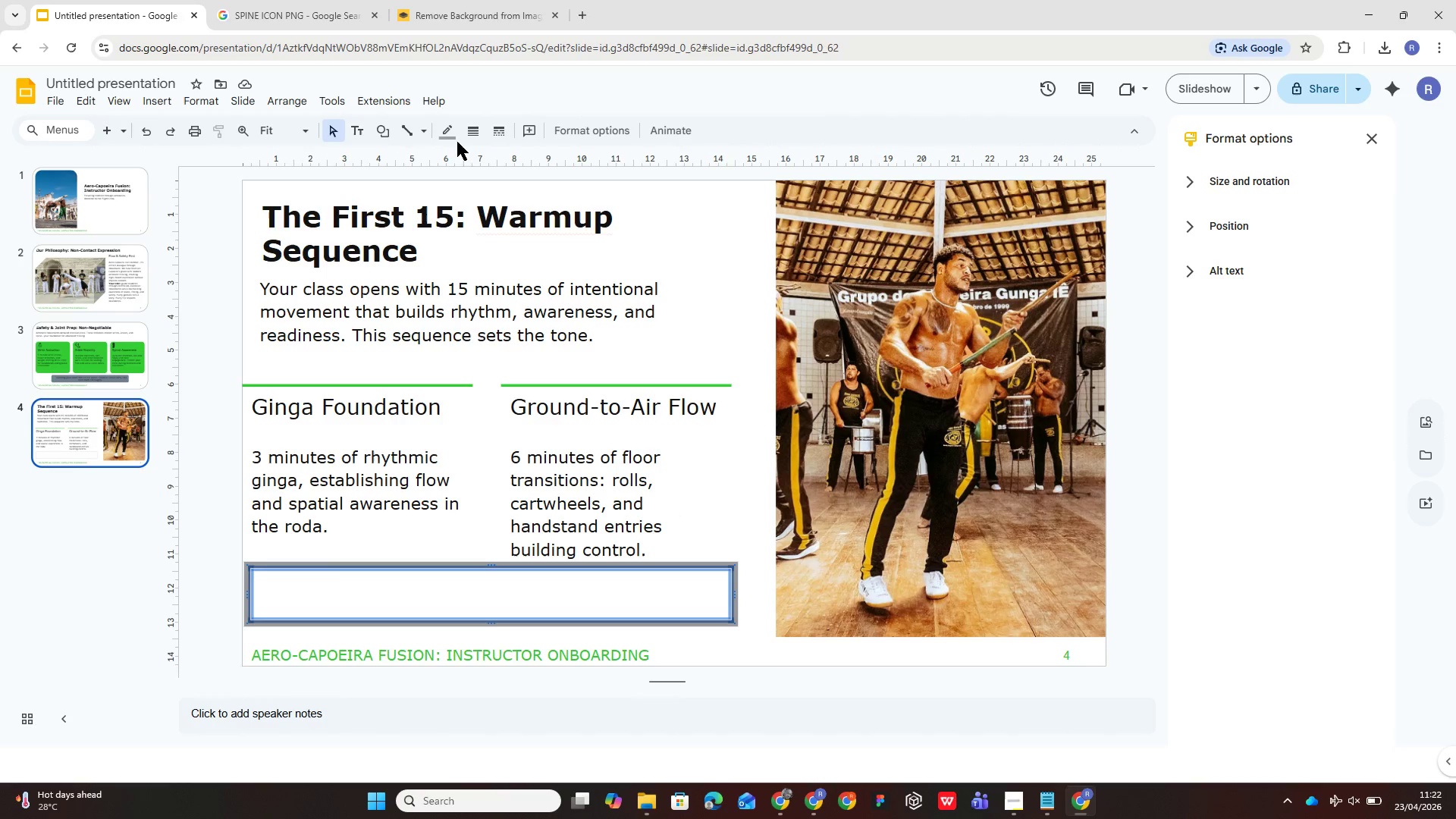 
left_click([446, 130])
 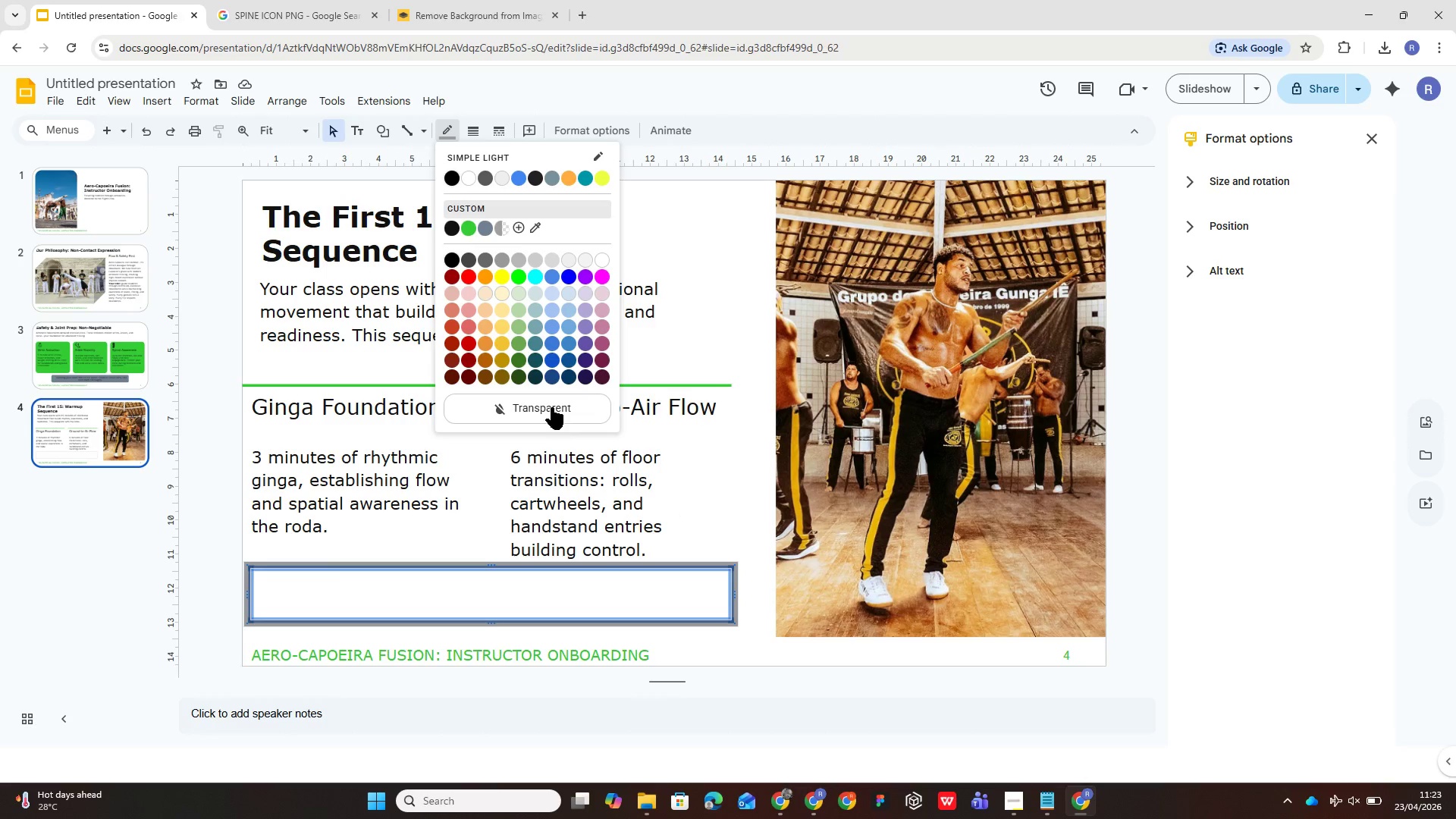 
left_click([553, 406])
 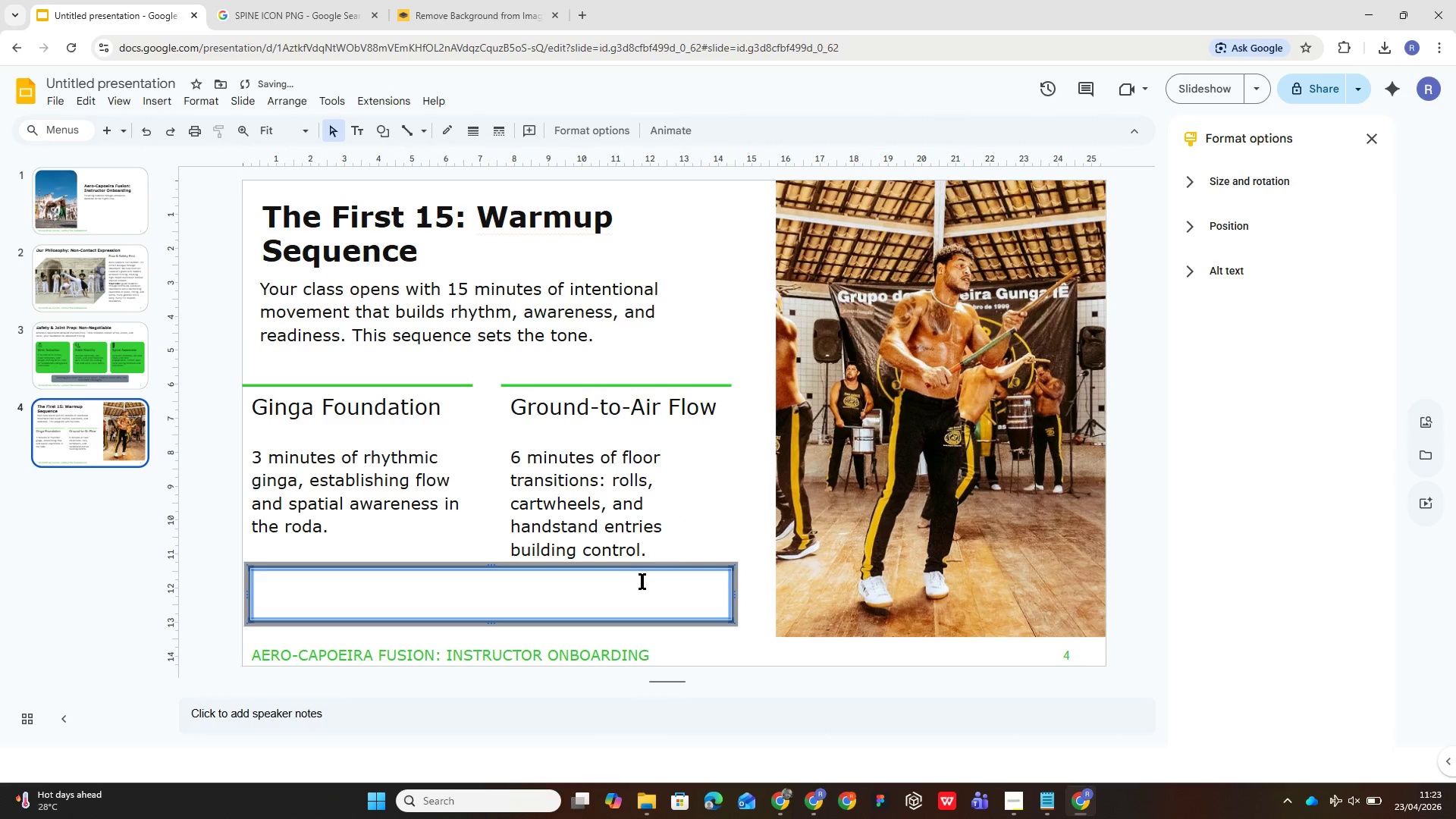 
left_click([643, 582])
 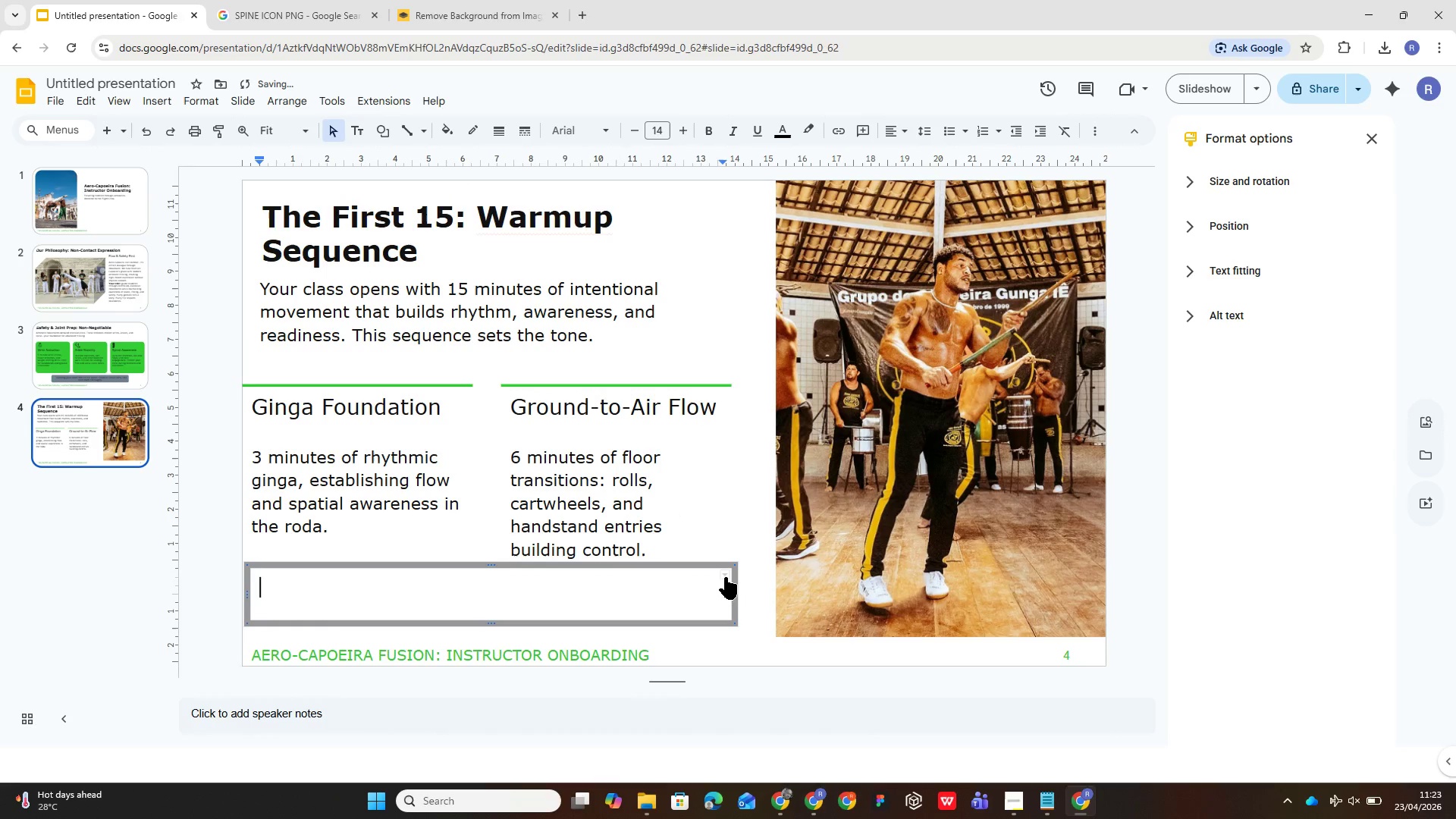 
left_click([731, 576])
 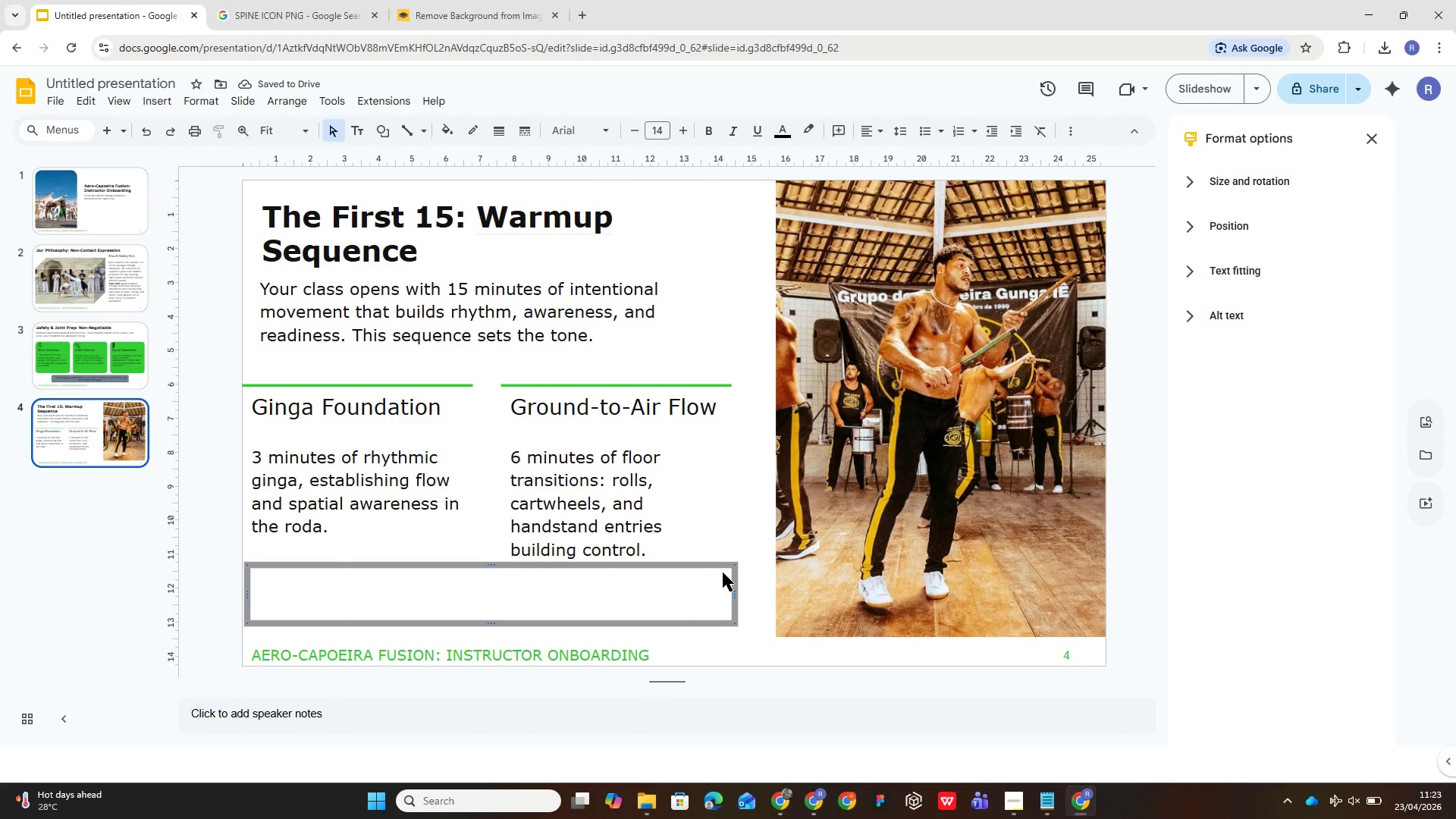 
left_click([723, 576])
 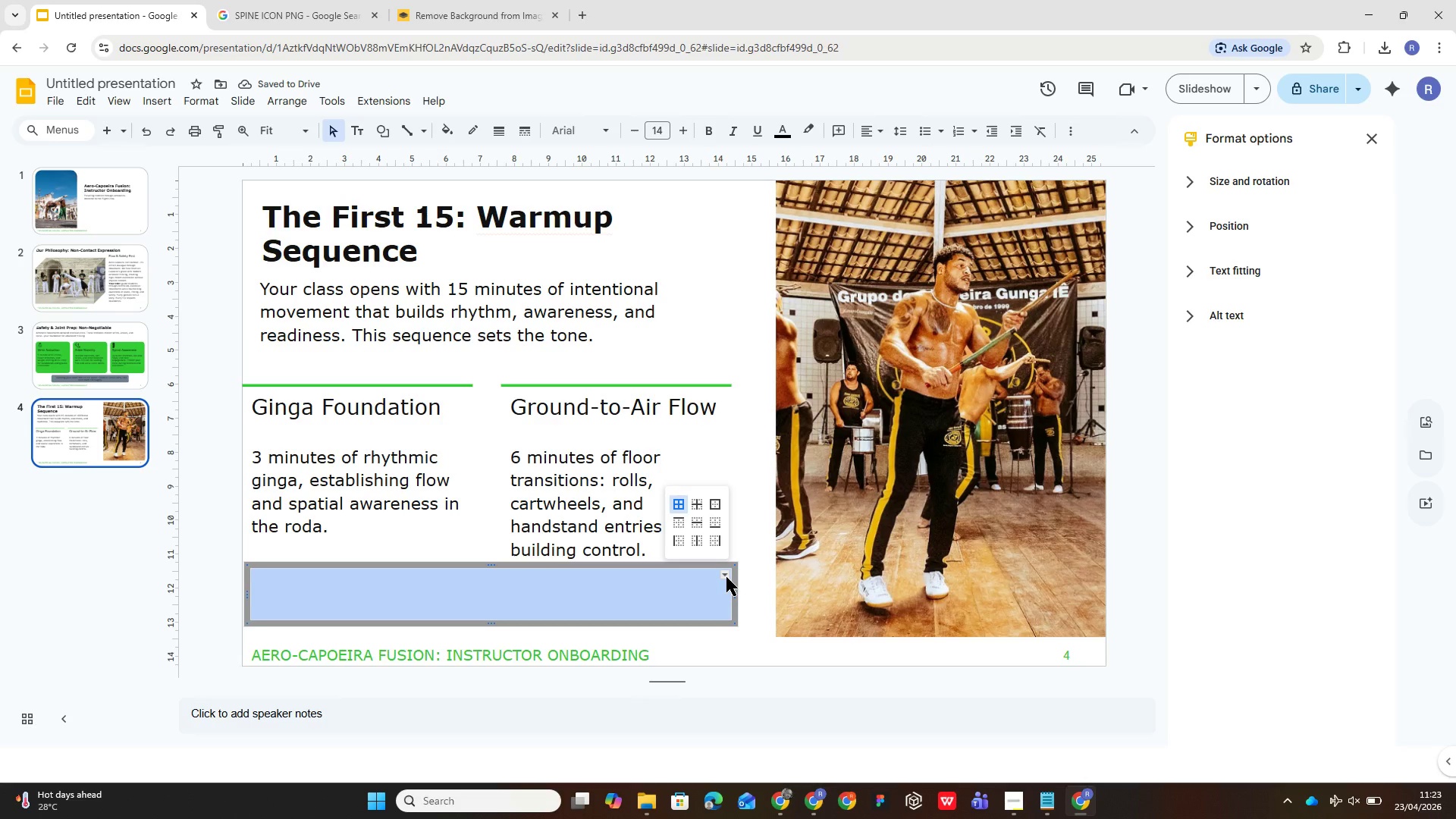 
left_click([726, 577])
 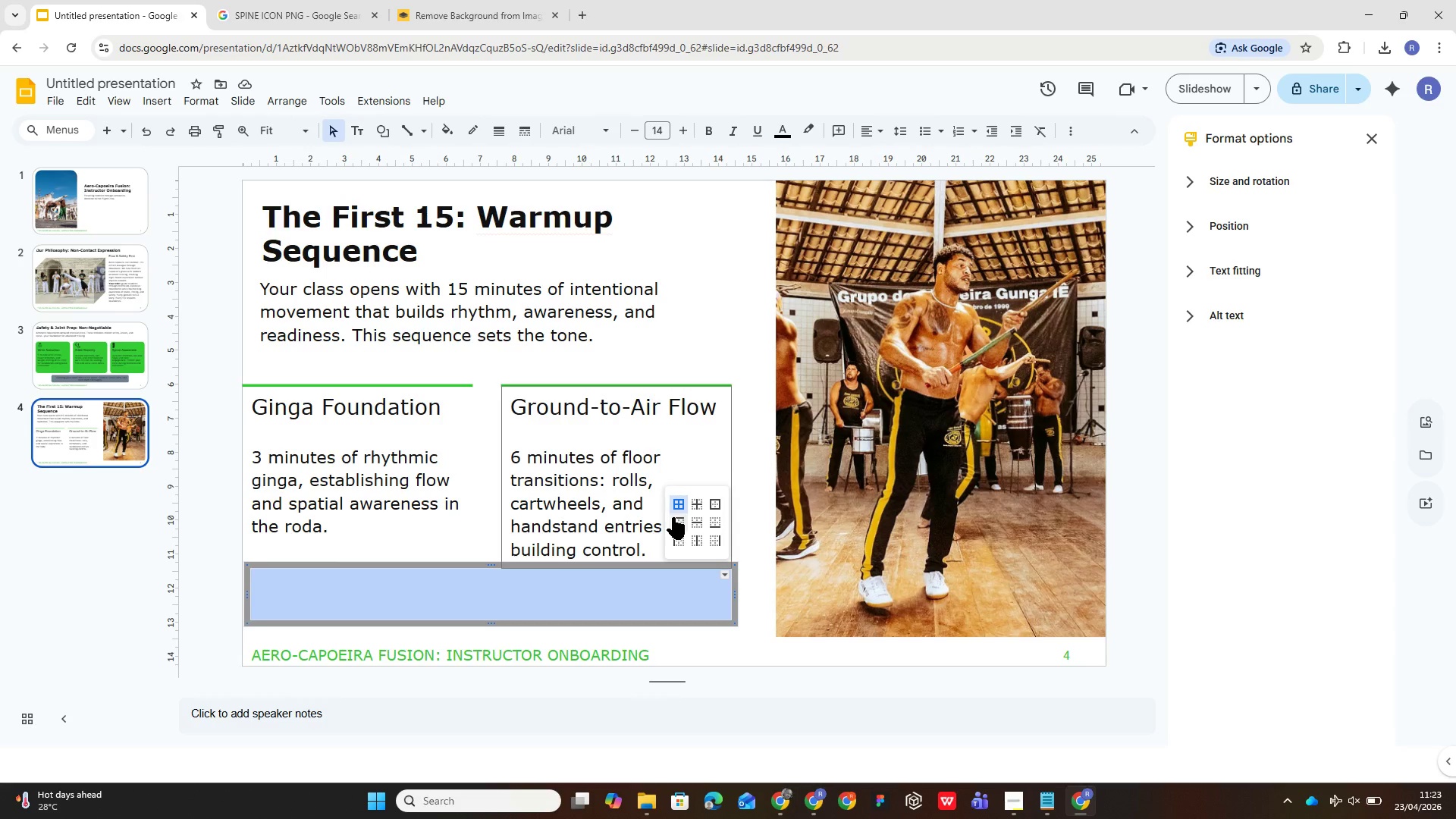 
left_click([678, 522])
 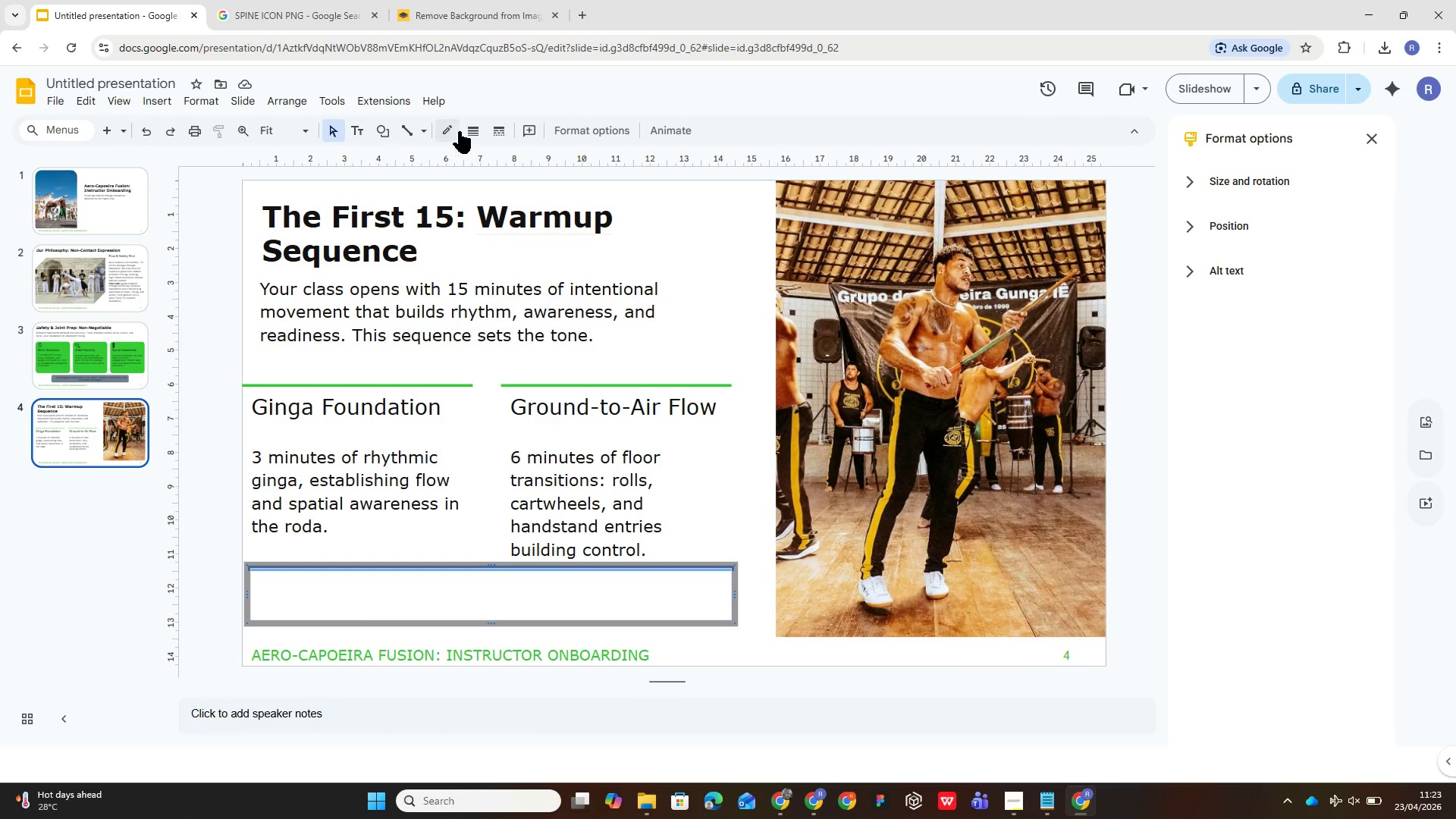 
left_click([451, 131])
 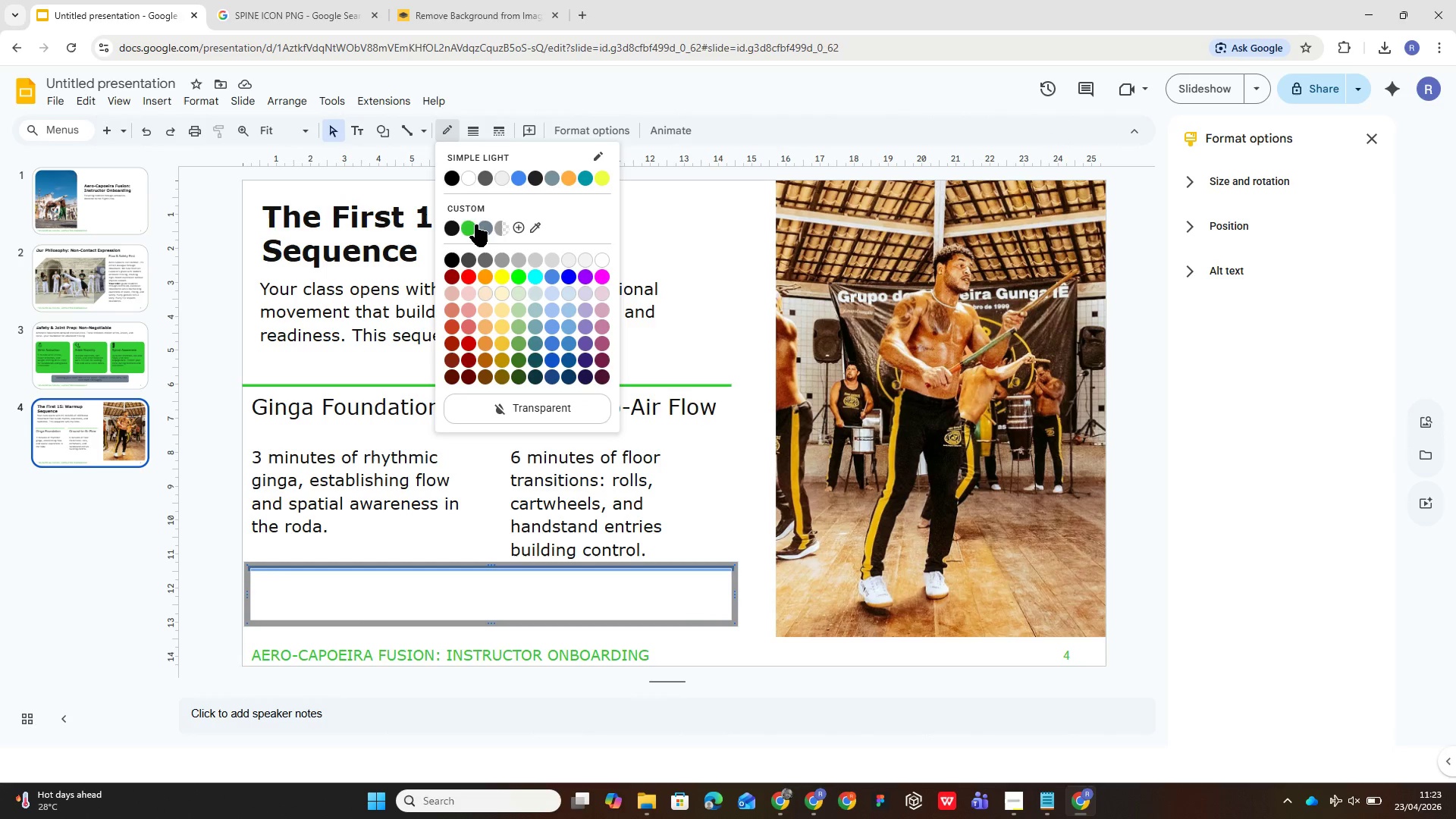 
left_click([472, 224])
 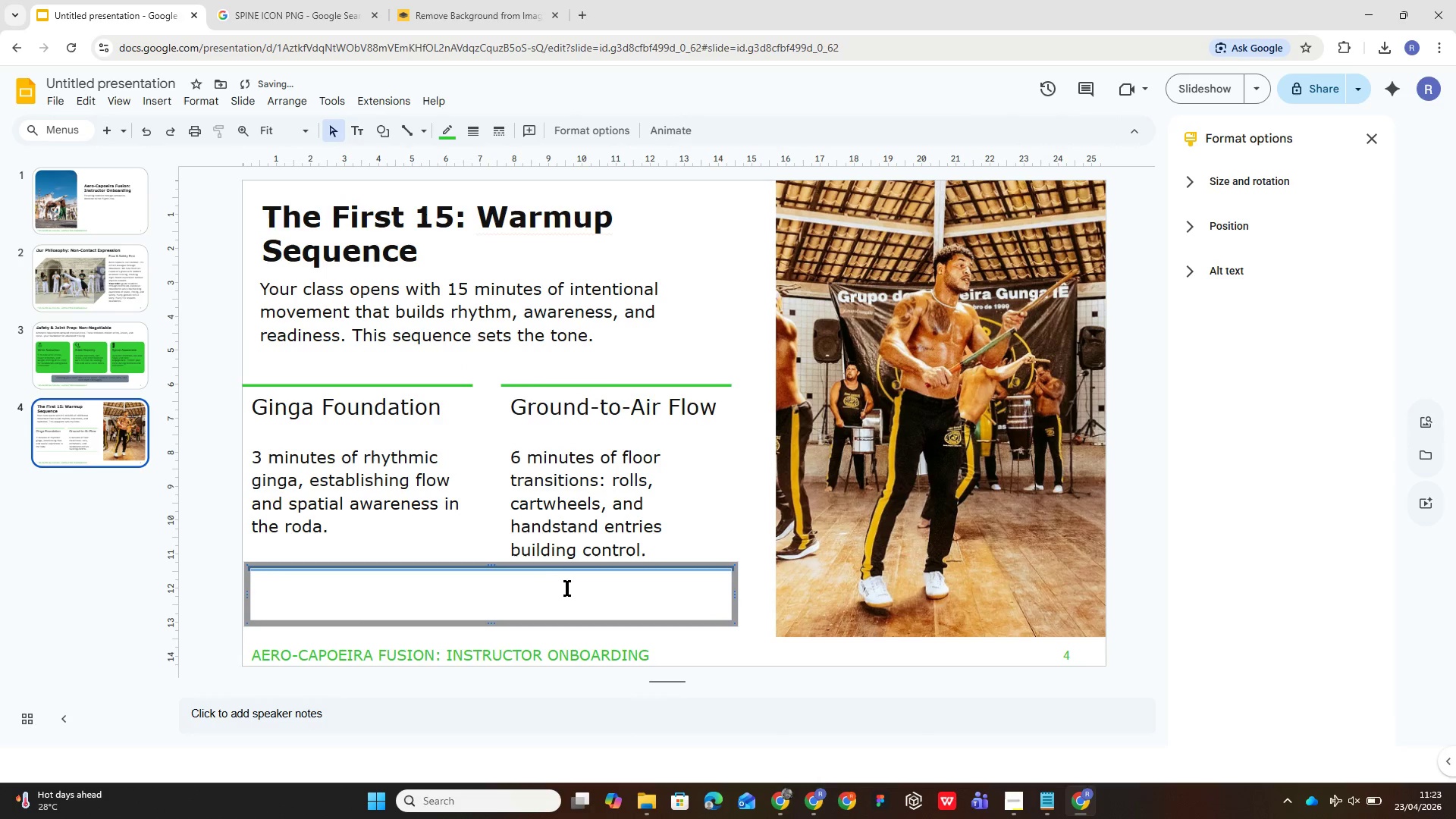 
left_click([578, 595])
 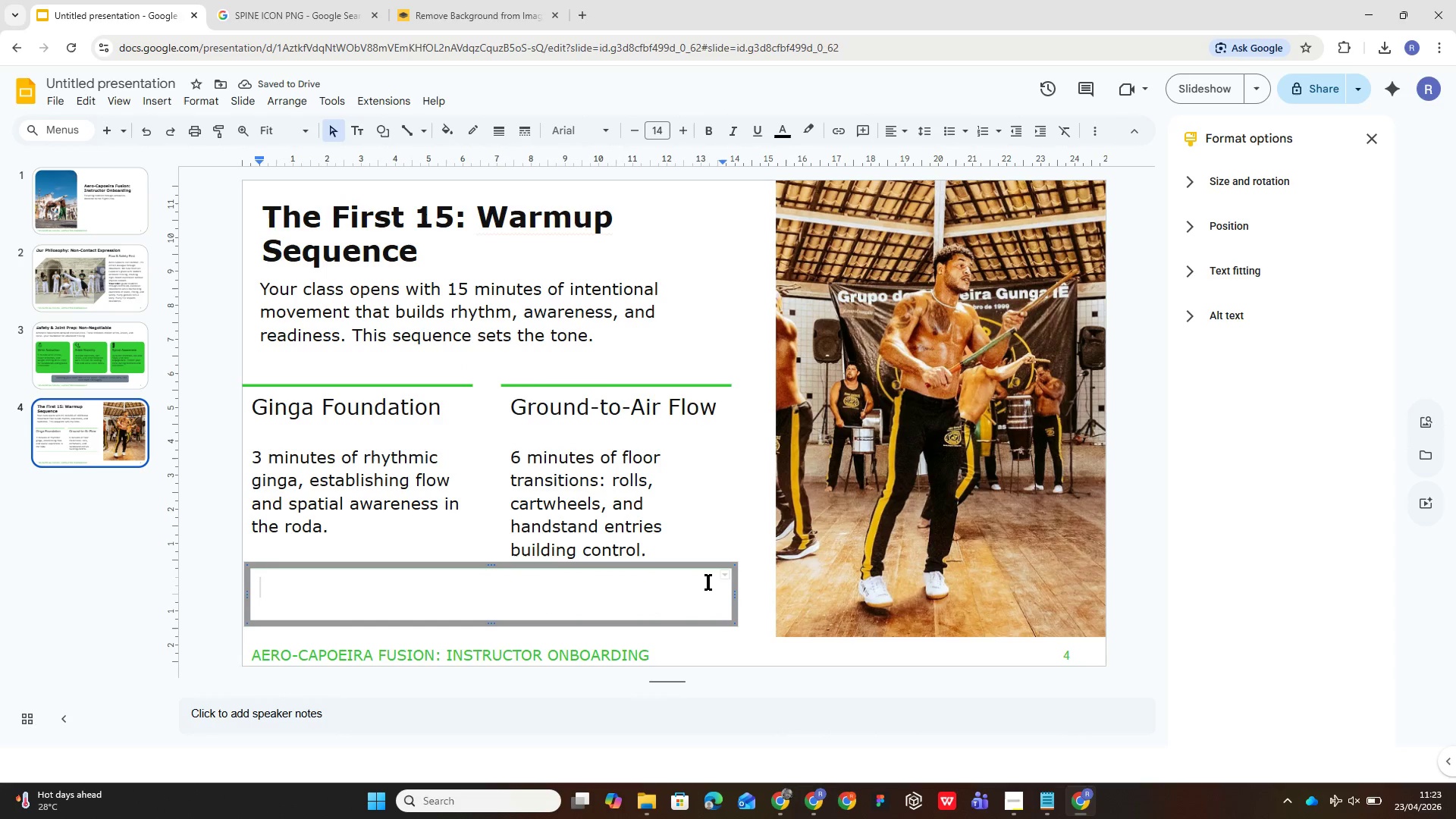 
left_click([726, 571])
 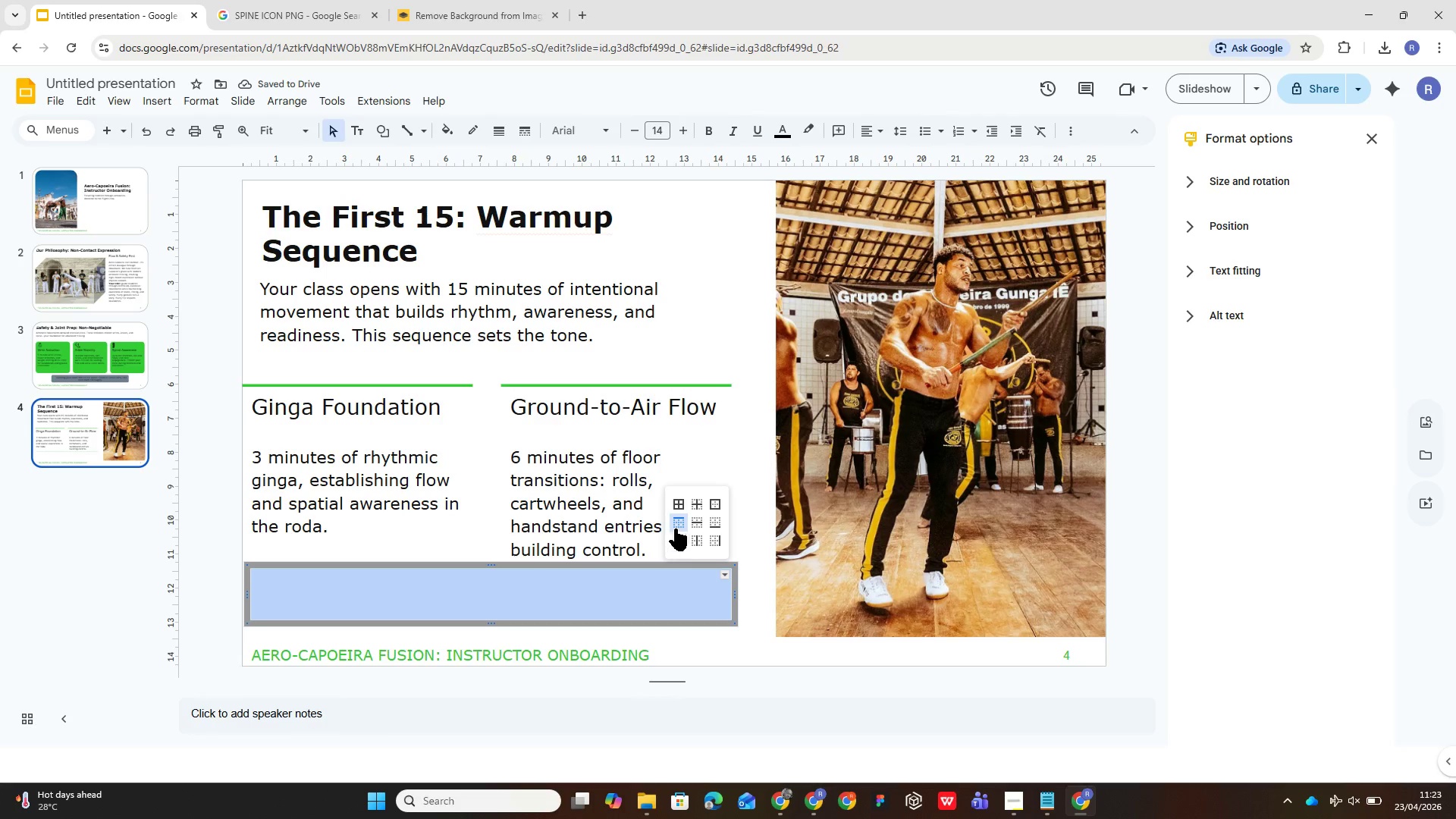 
left_click([673, 520])
 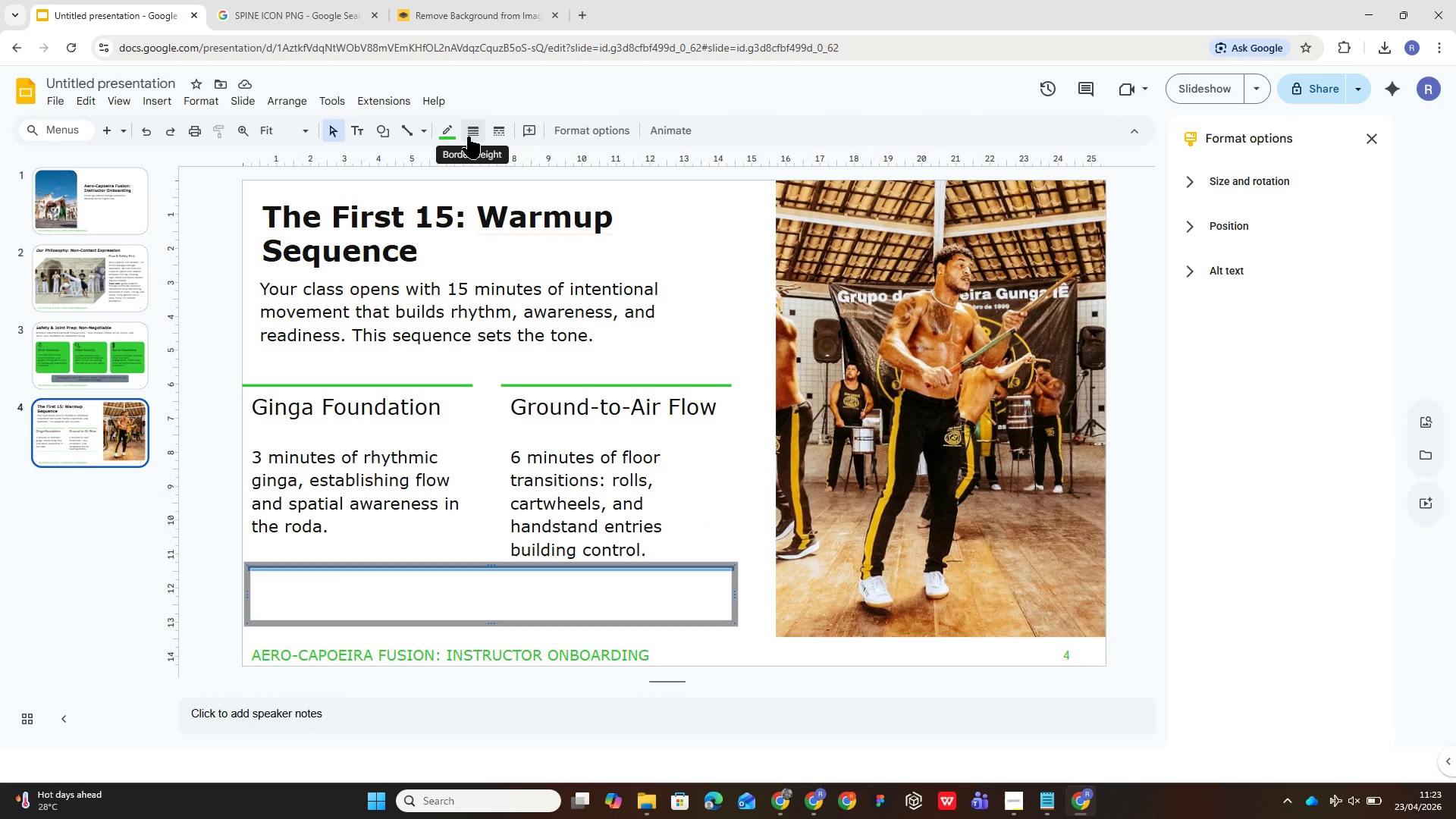 
left_click([468, 136])
 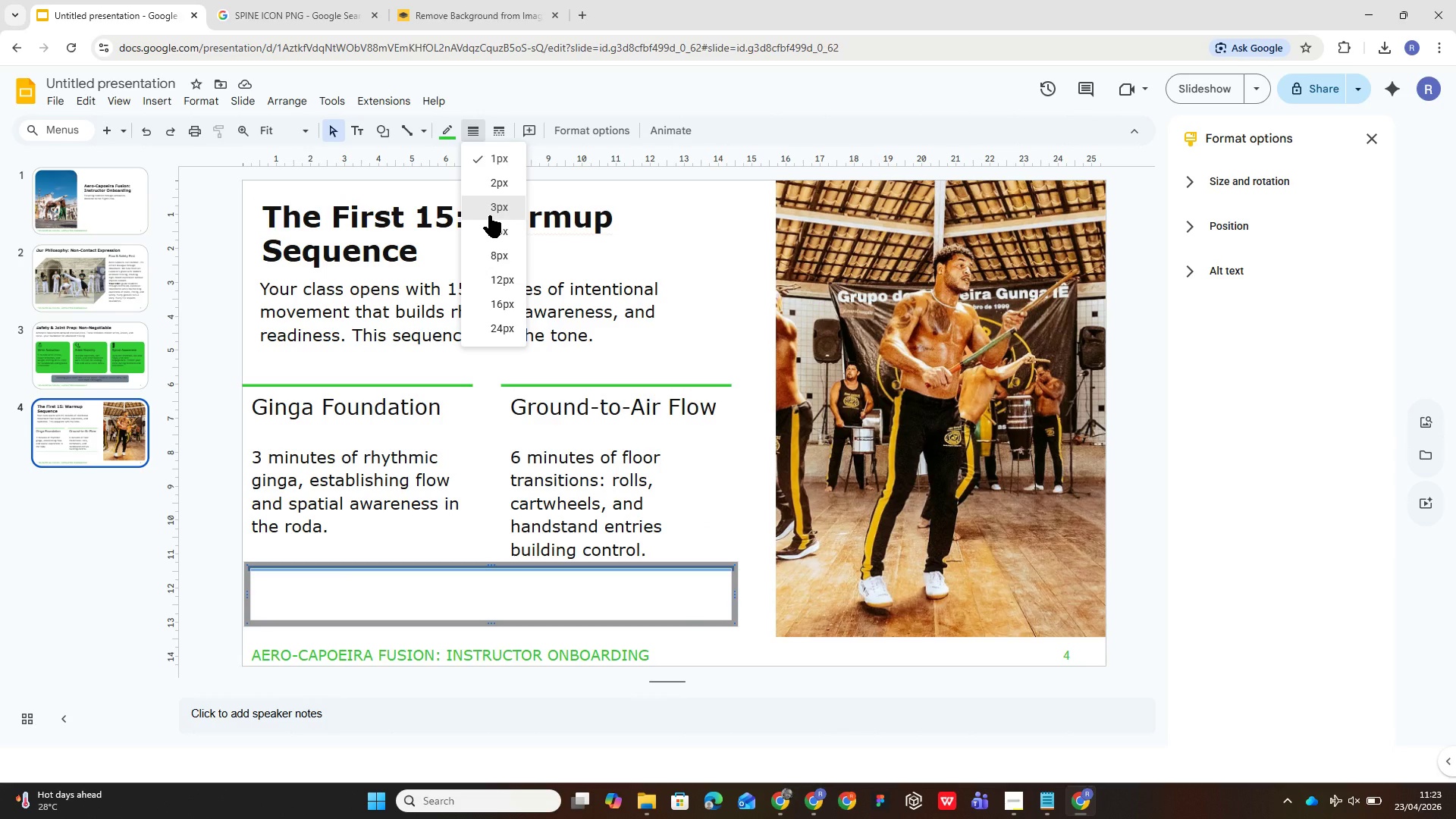 
left_click([490, 215])
 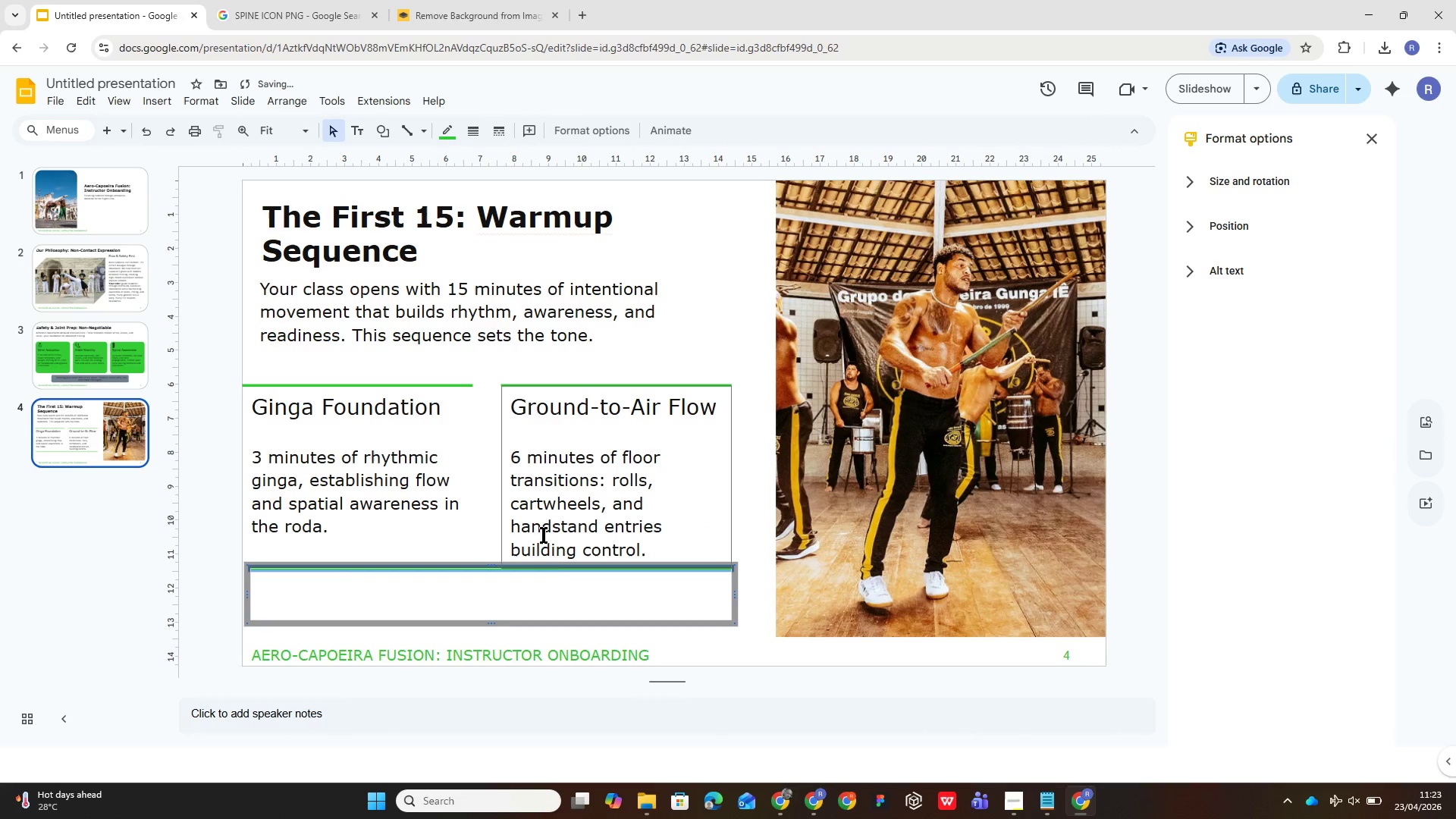 
left_click([548, 600])
 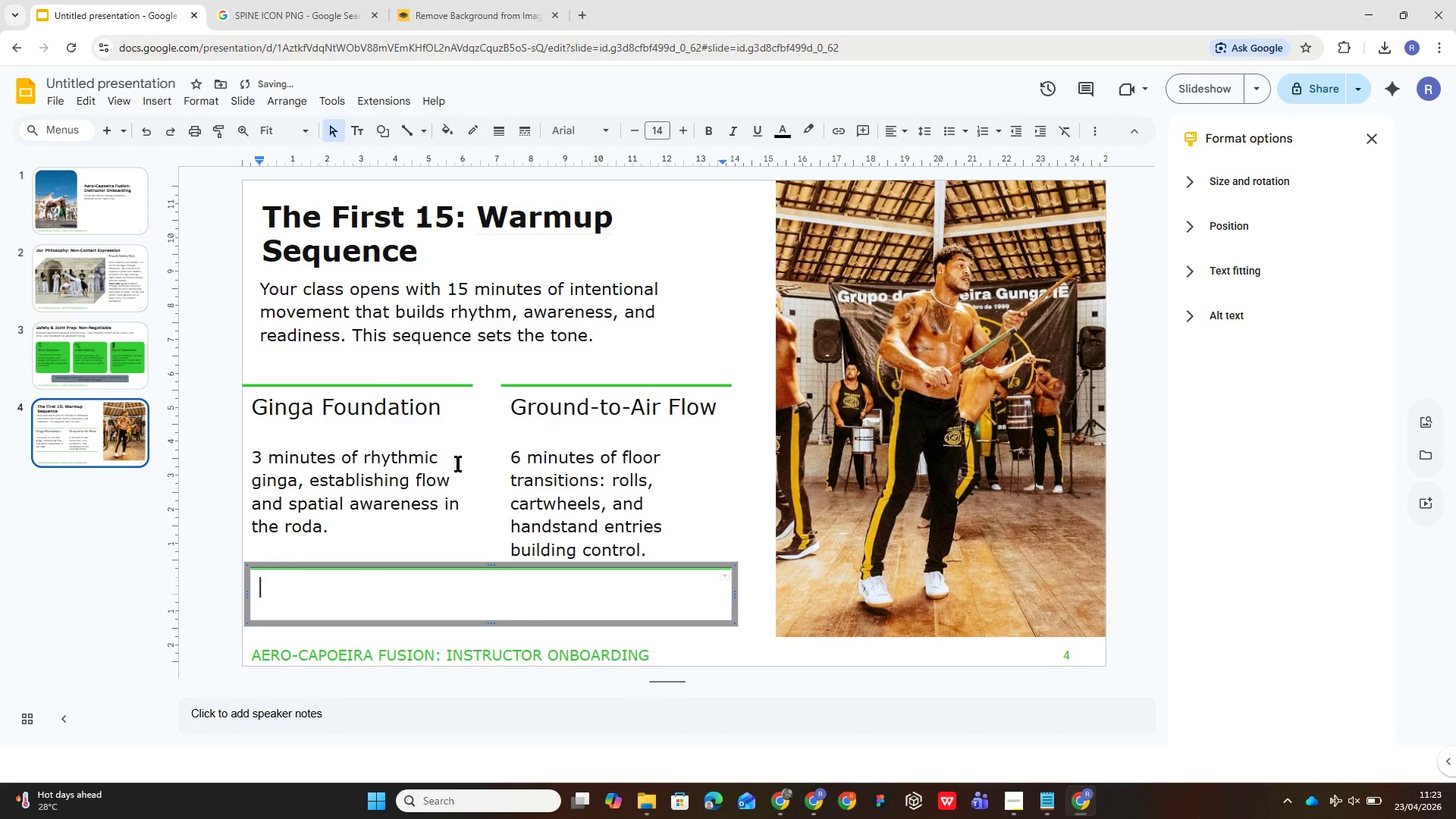 
left_click([458, 462])
 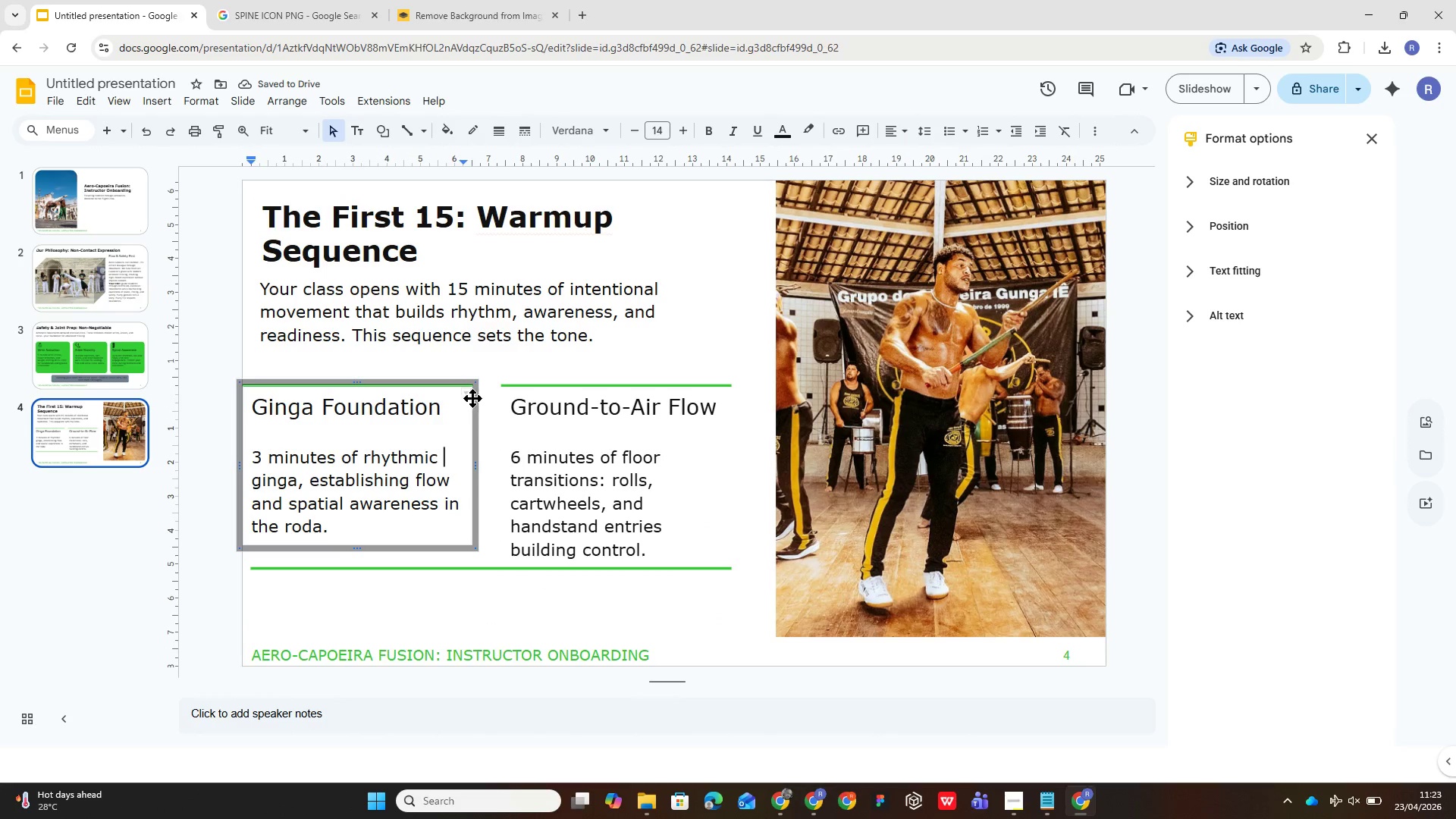 
left_click([468, 392])
 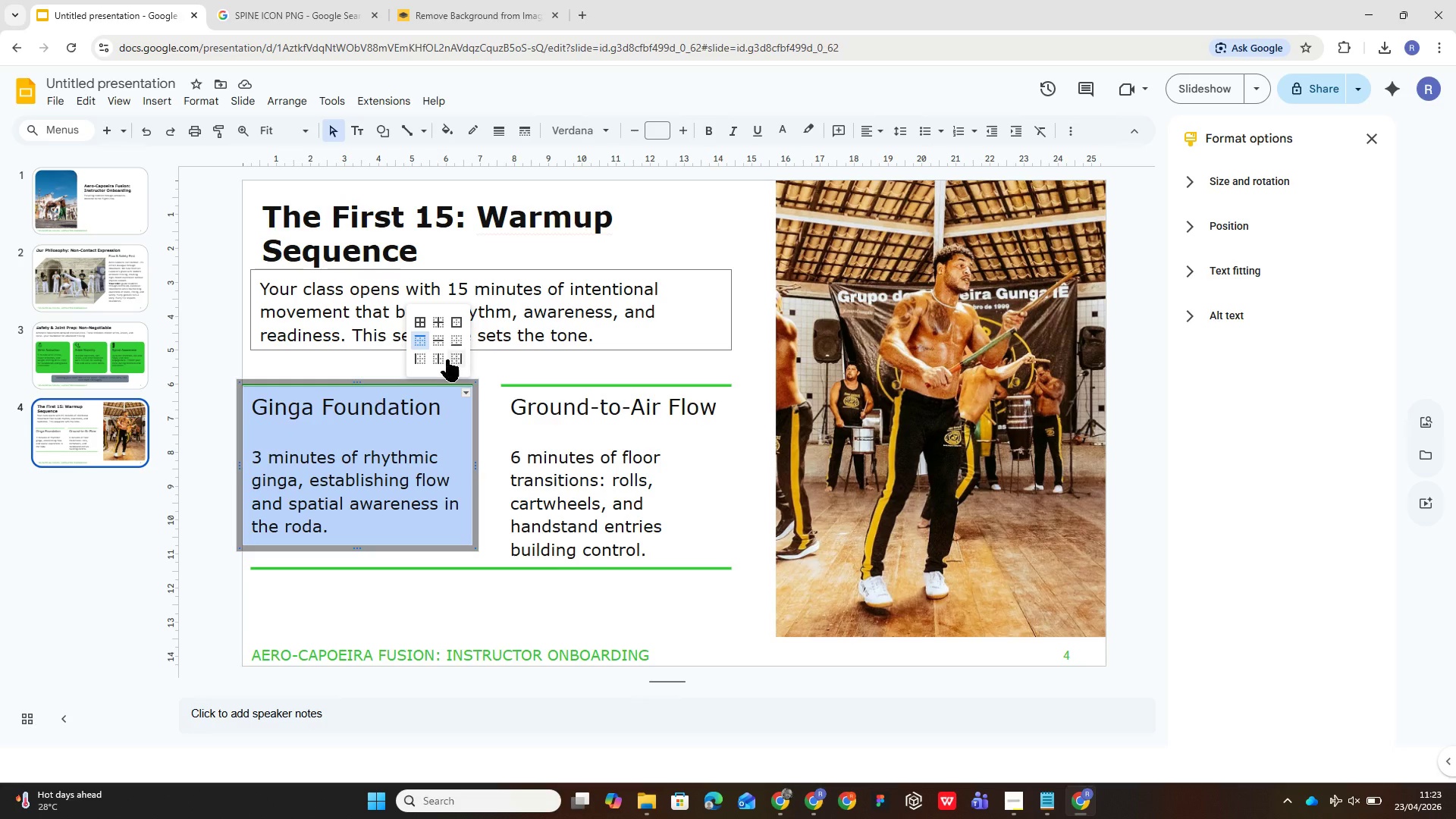 
left_click([420, 344])
 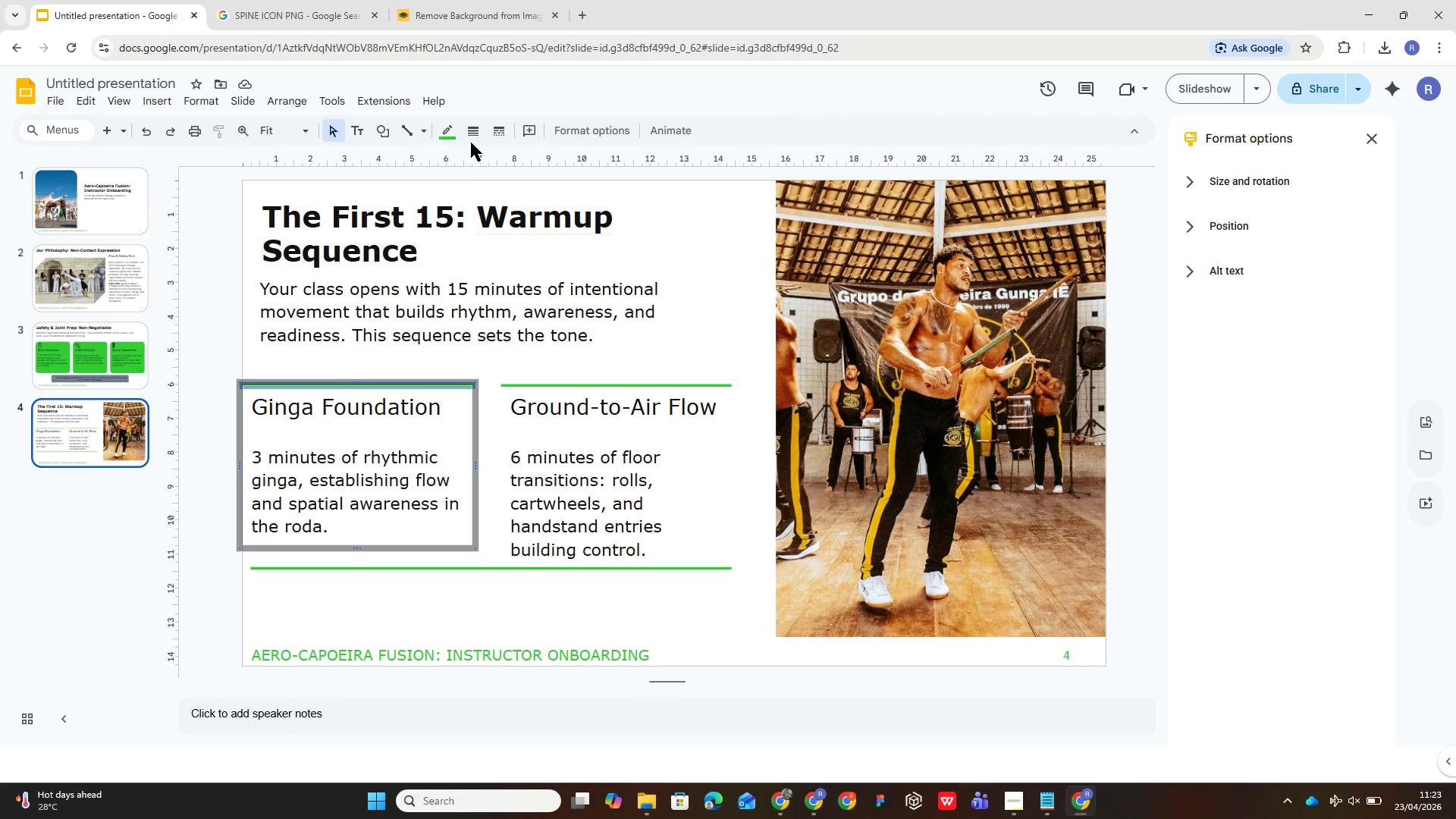 
left_click([469, 137])
 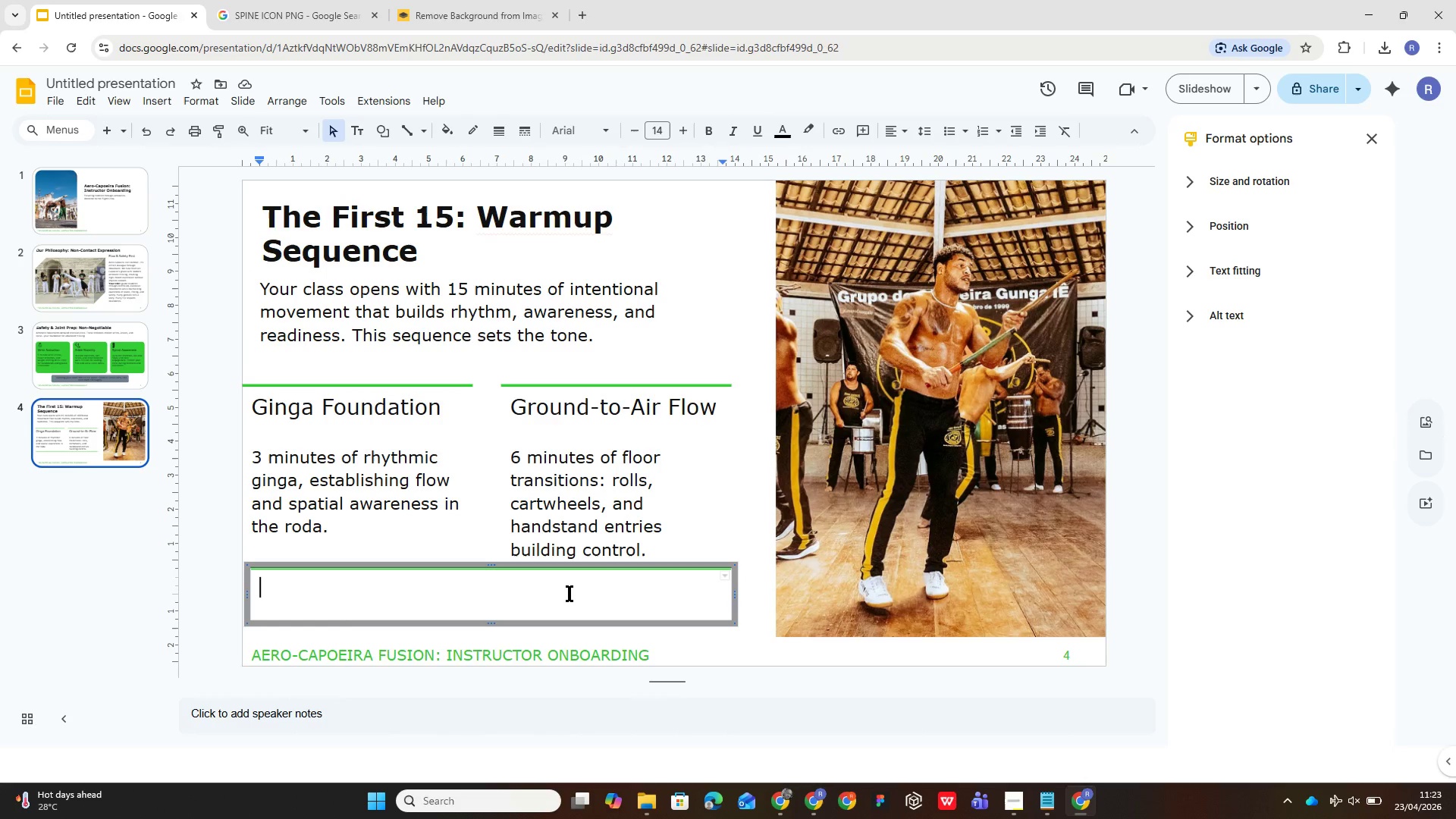 
double_click([570, 593])
 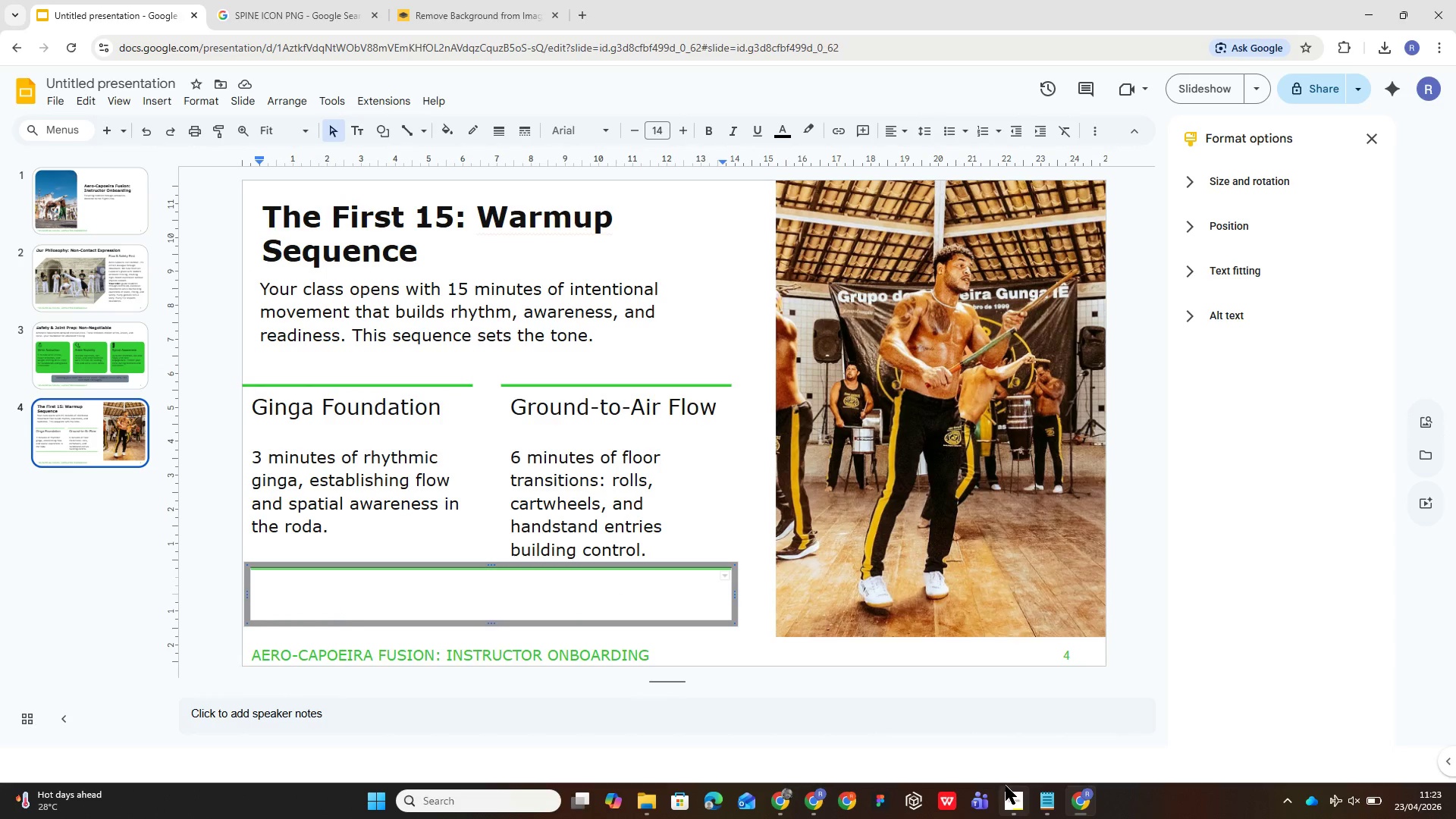 
left_click([1048, 798])
 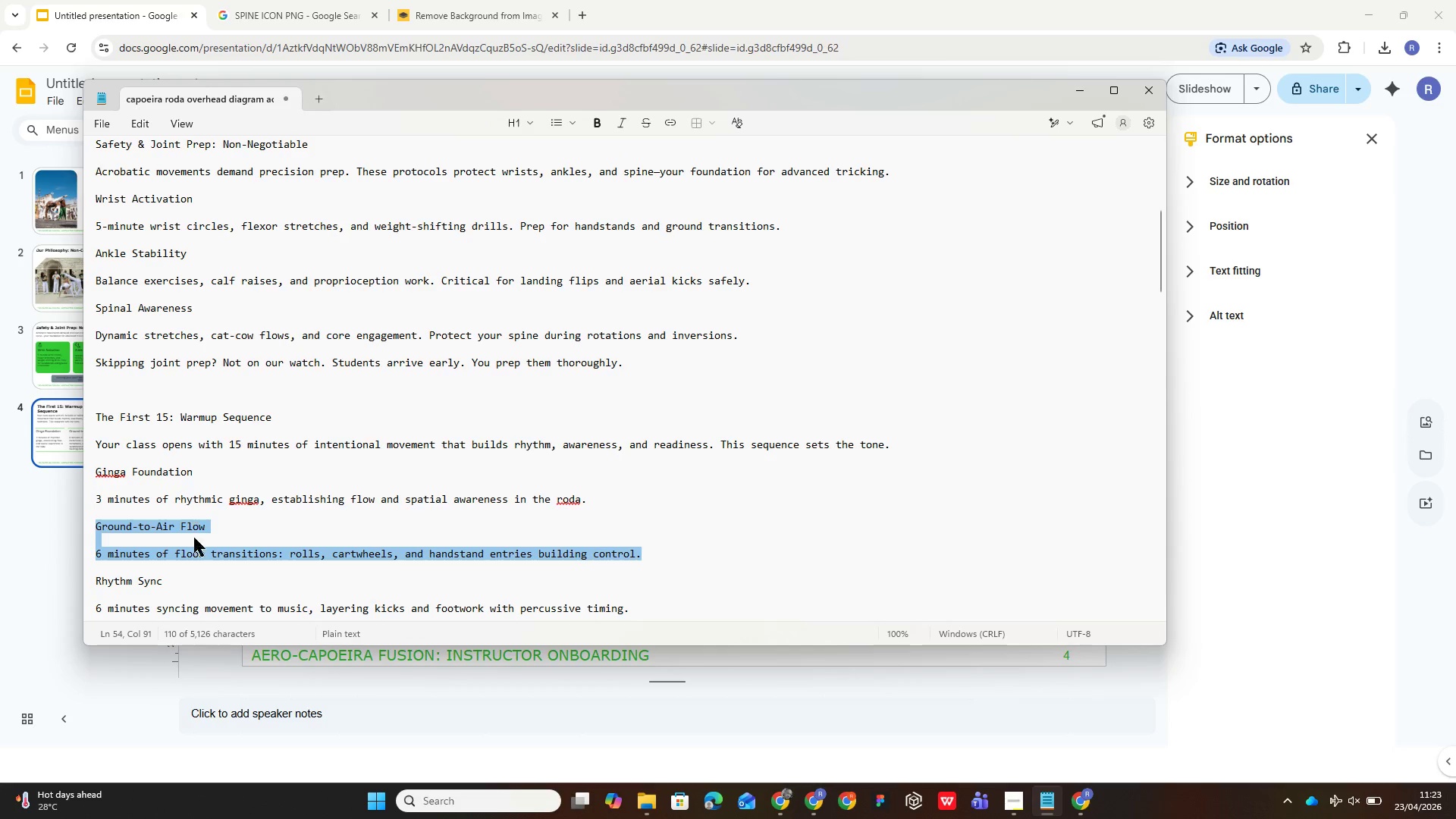 
scroll: coordinate [174, 468], scroll_direction: down, amount: 7.0
 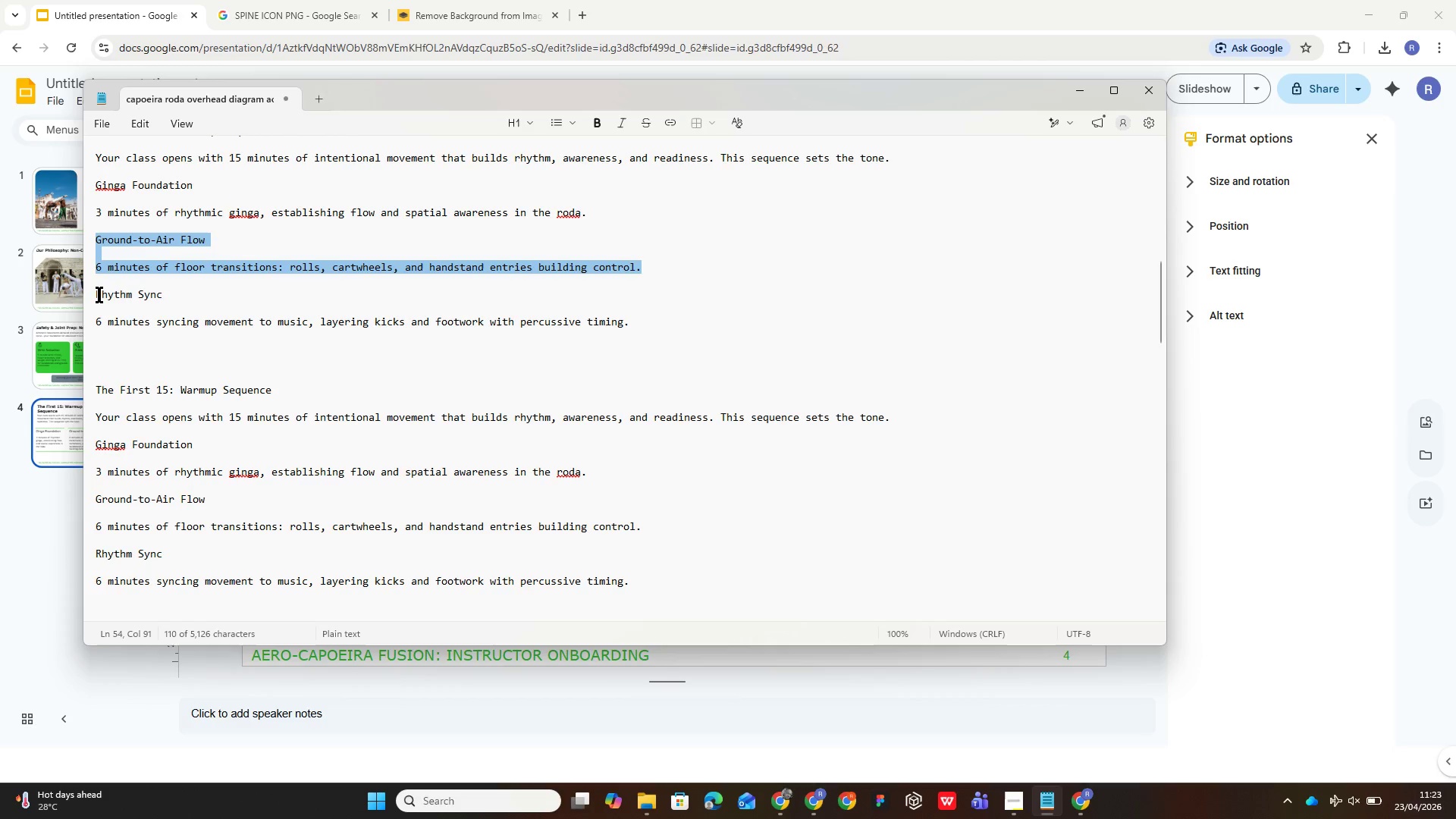 
left_click_drag(start_coordinate=[99, 295], to_coordinate=[629, 328])
 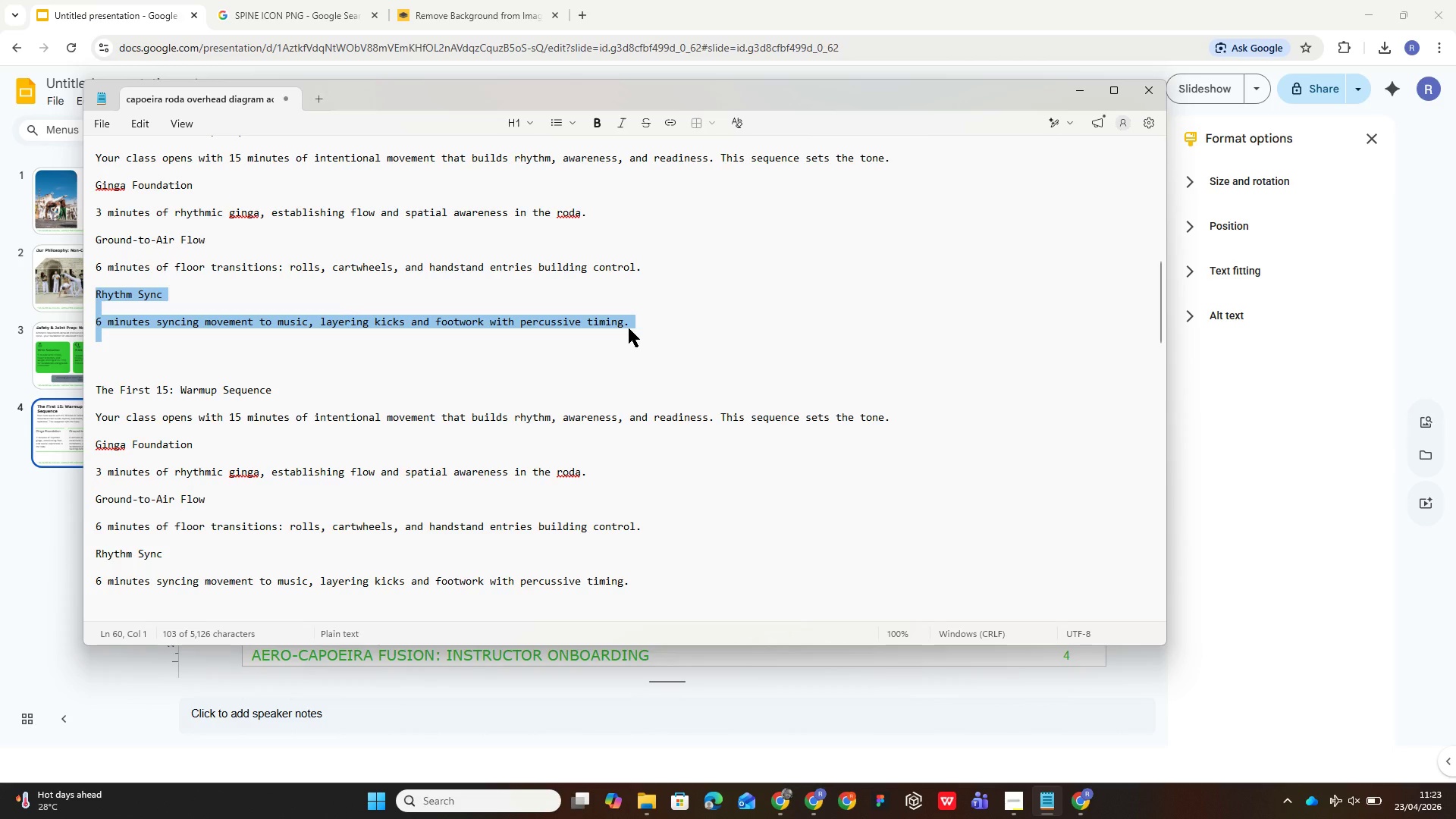 
key(Control+C)
 